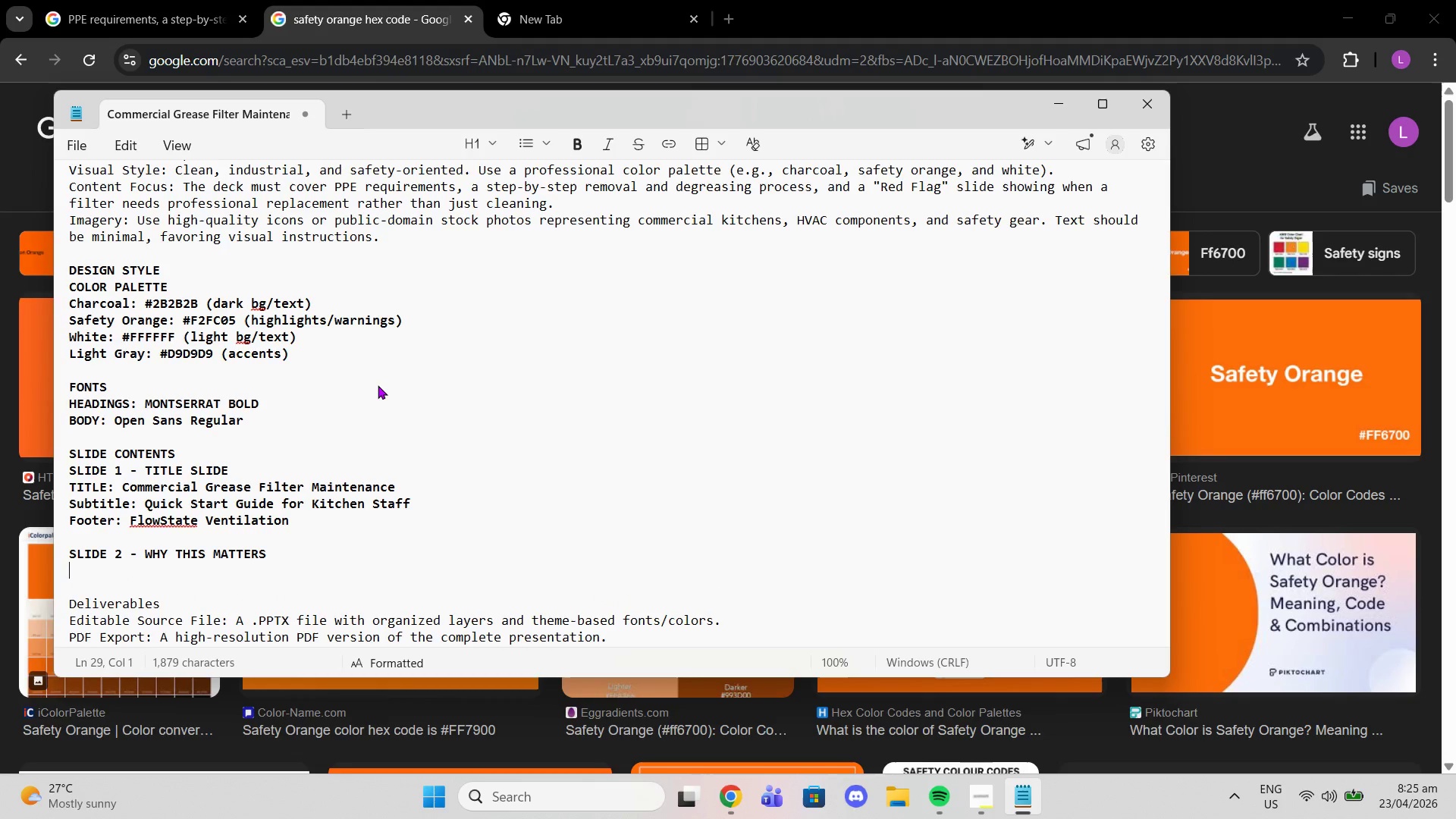 
key(Shift+Enter)
 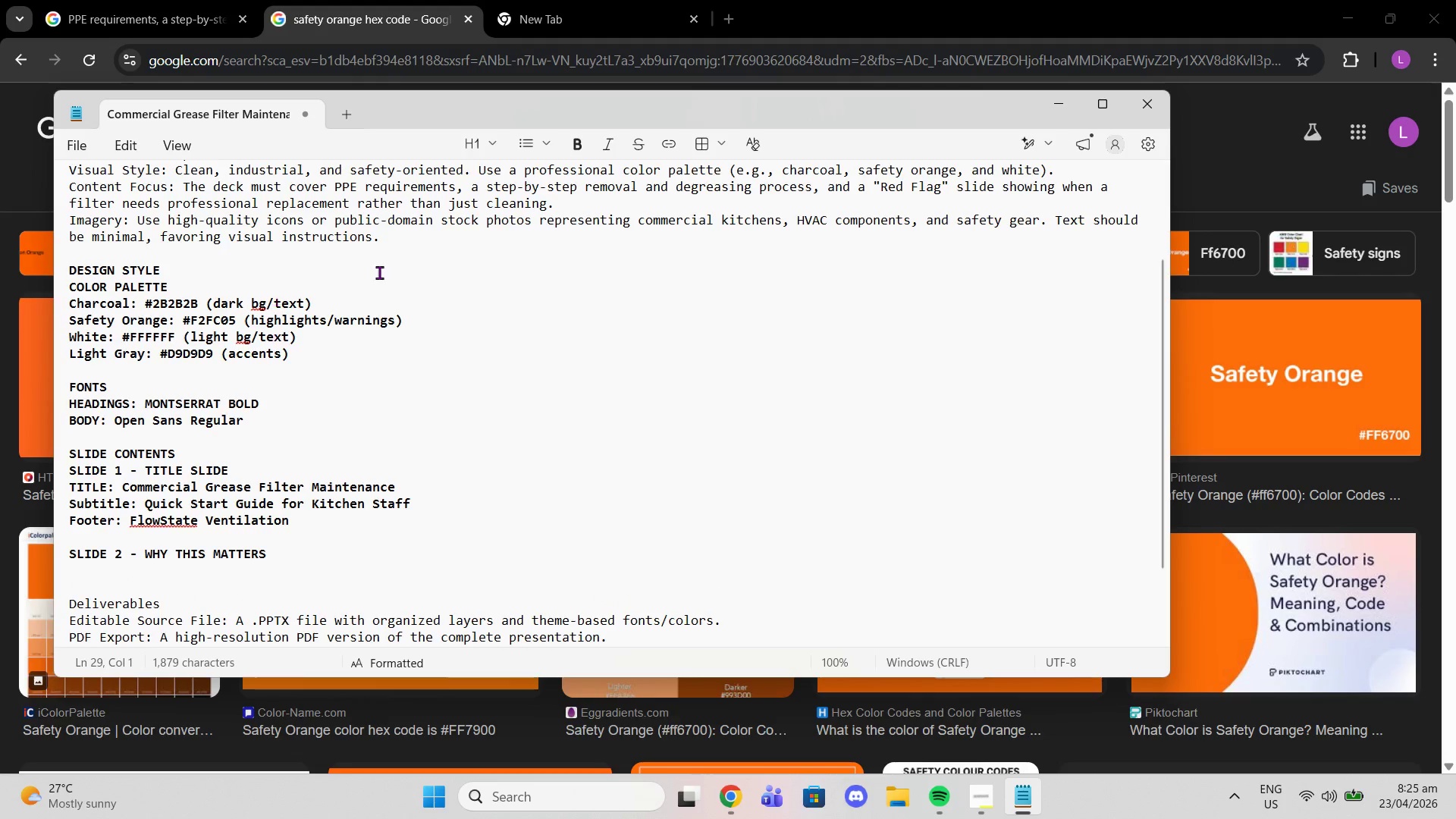 
scroll: coordinate [602, 384], scroll_direction: up, amount: 4.0
 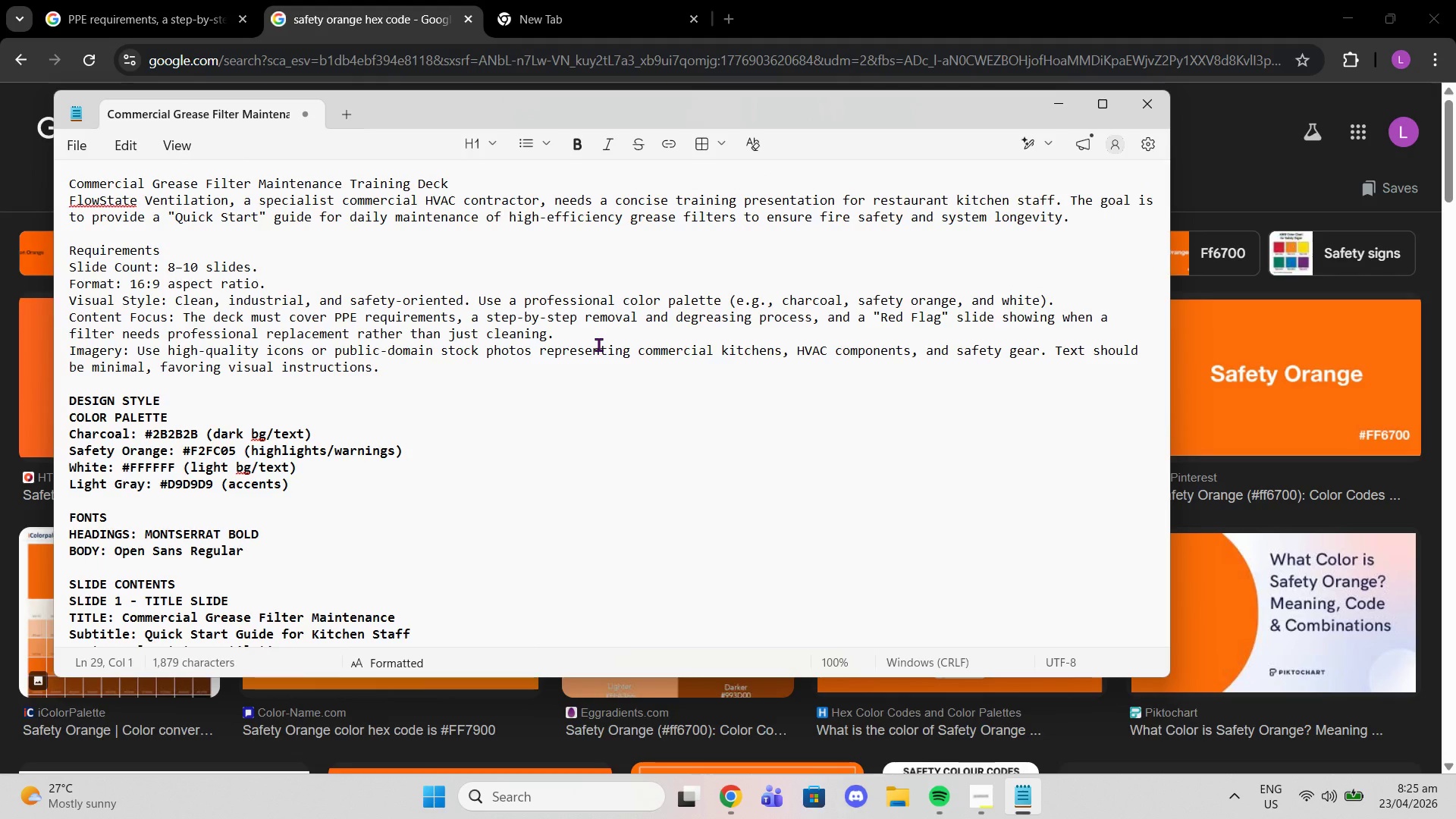 
wait(20.12)
 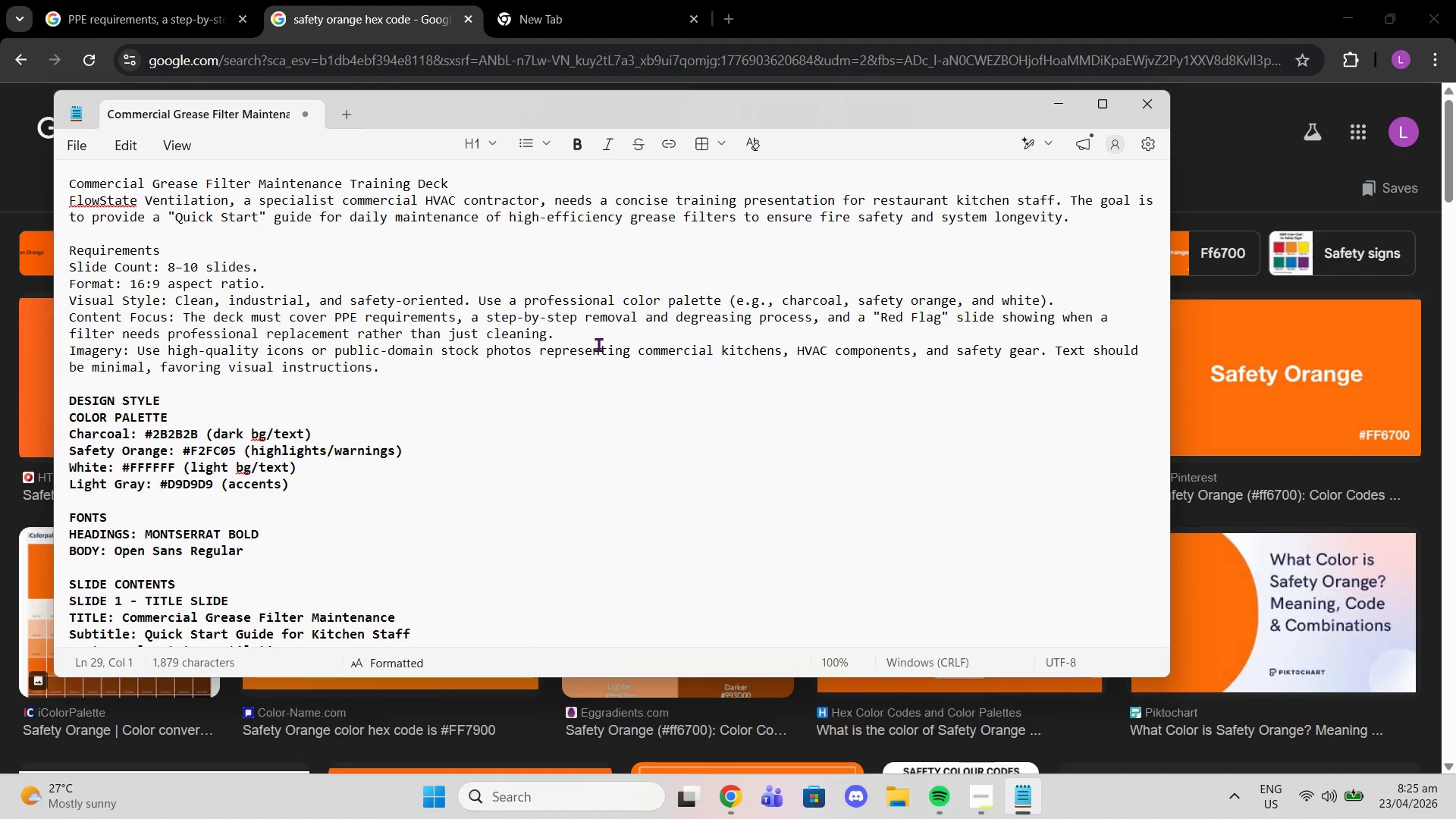 
scroll: coordinate [598, 344], scroll_direction: down, amount: 7.0
 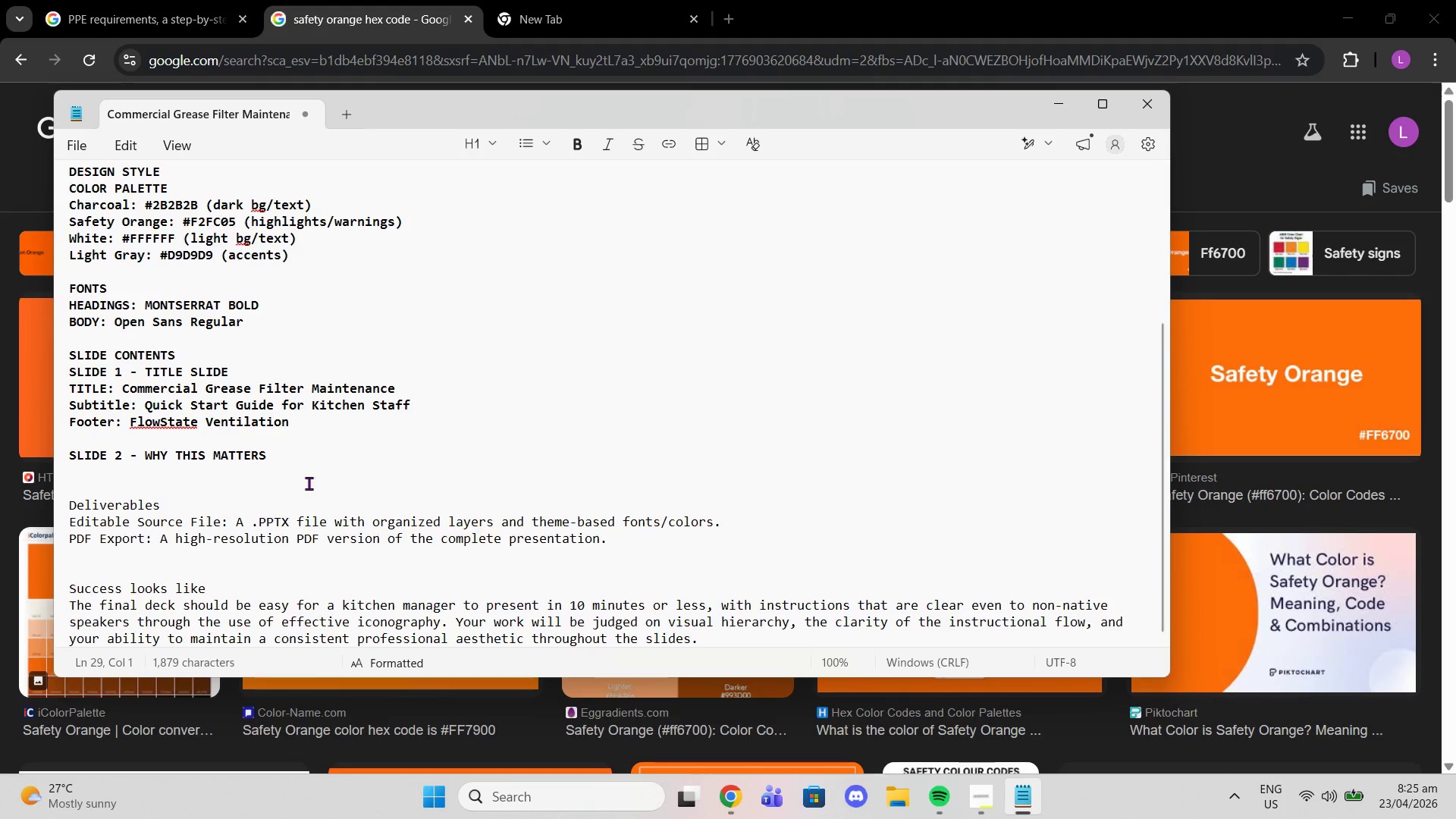 
left_click([287, 476])
 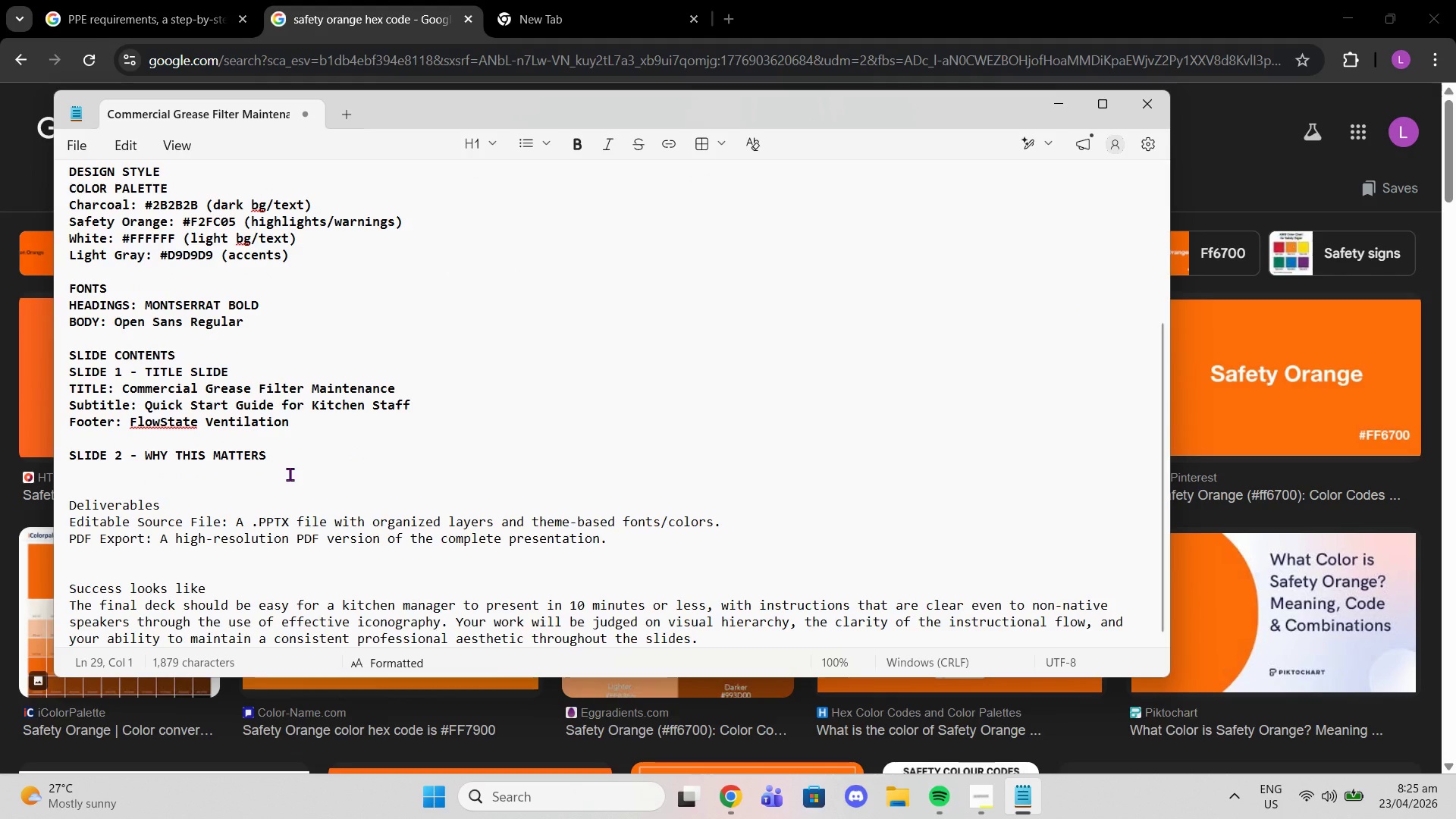 
type(HEADER: Why Daily Maintenn)
key(Backspace)
key(Backspace)
type(nanc eM)
key(Backspace)
key(Backspace)
key(Backspace)
type(e MA)
key(Backspace)
type(atters)
 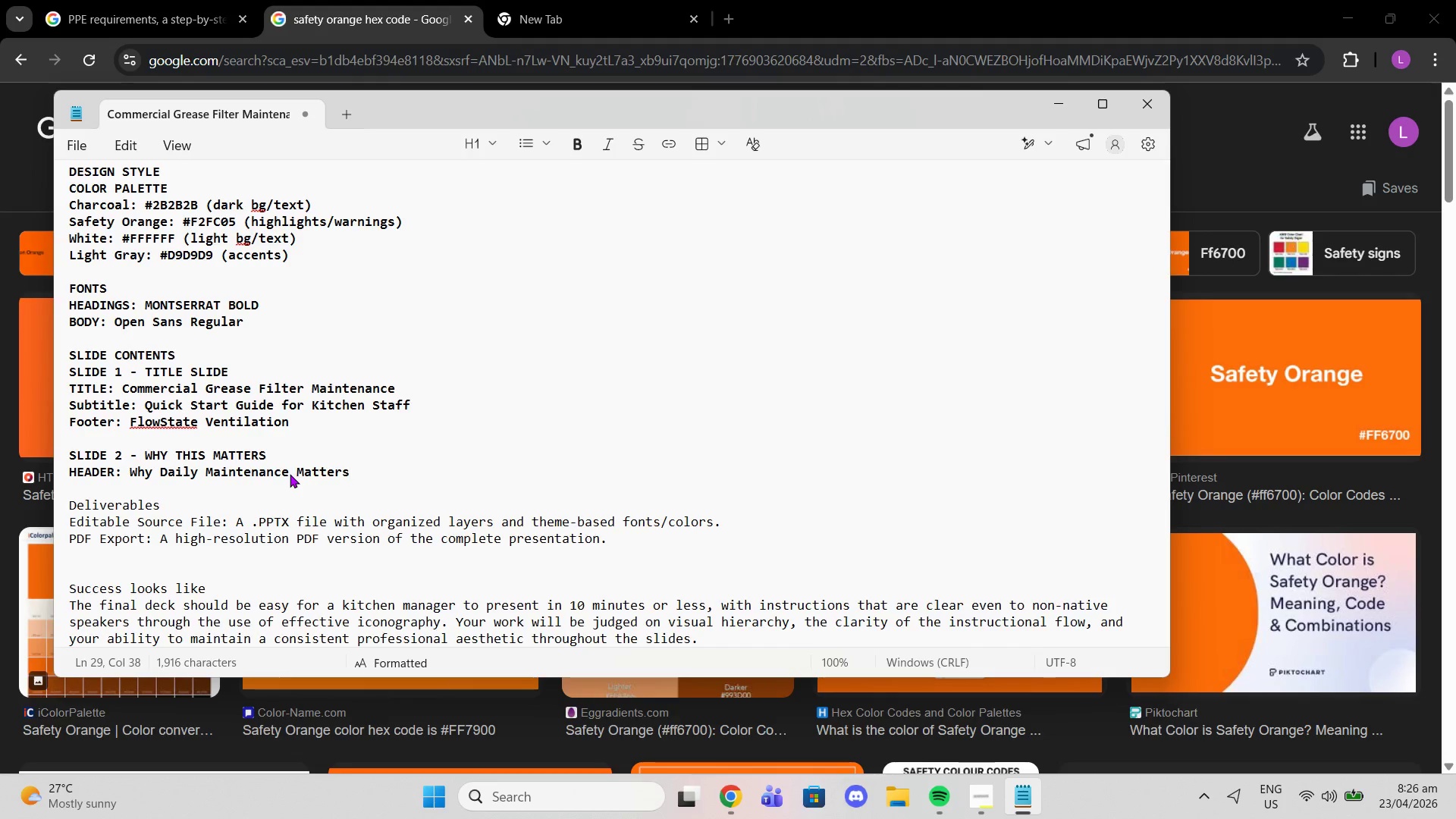 
key(Enter)
 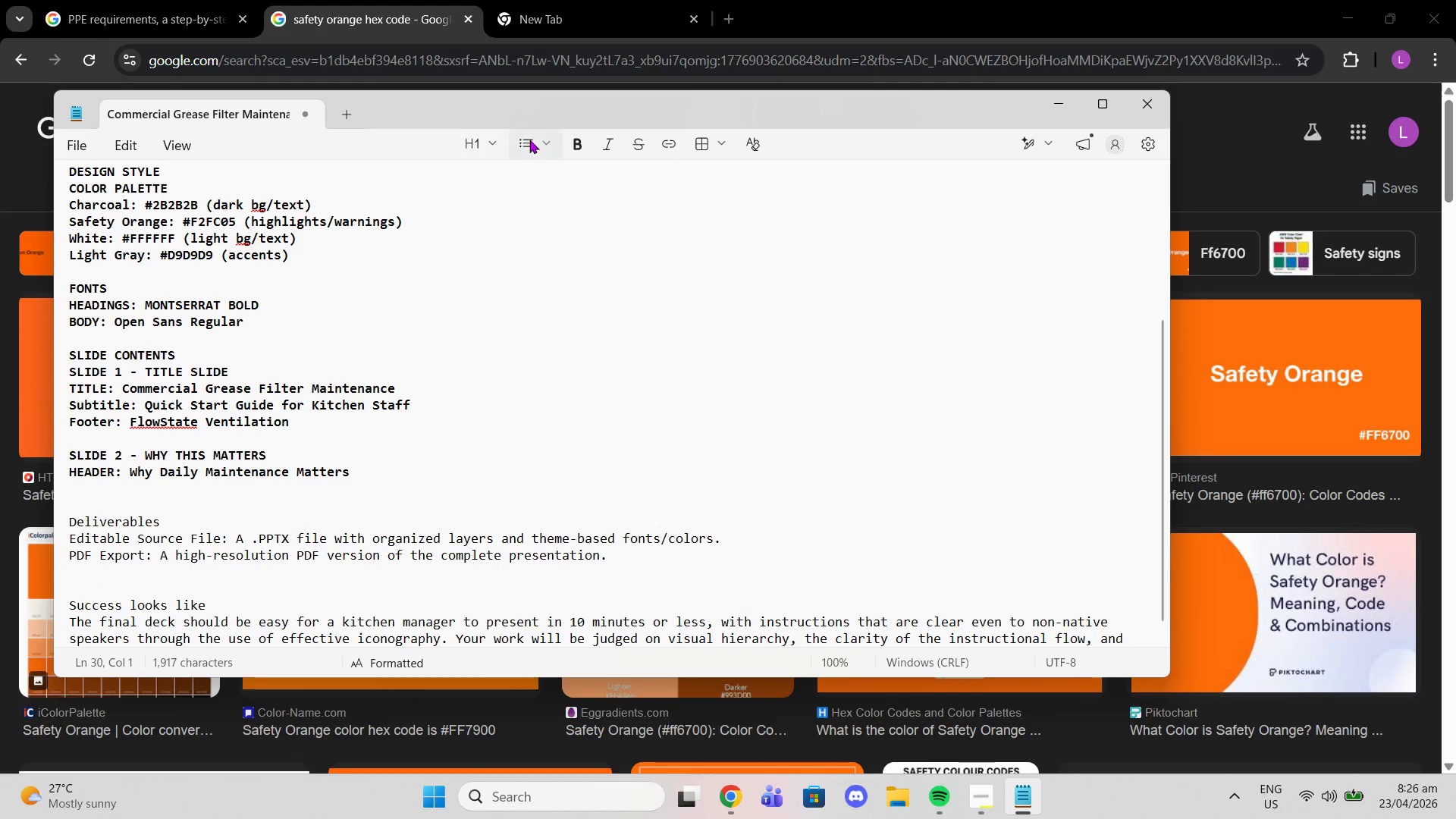 
left_click([524, 183])
 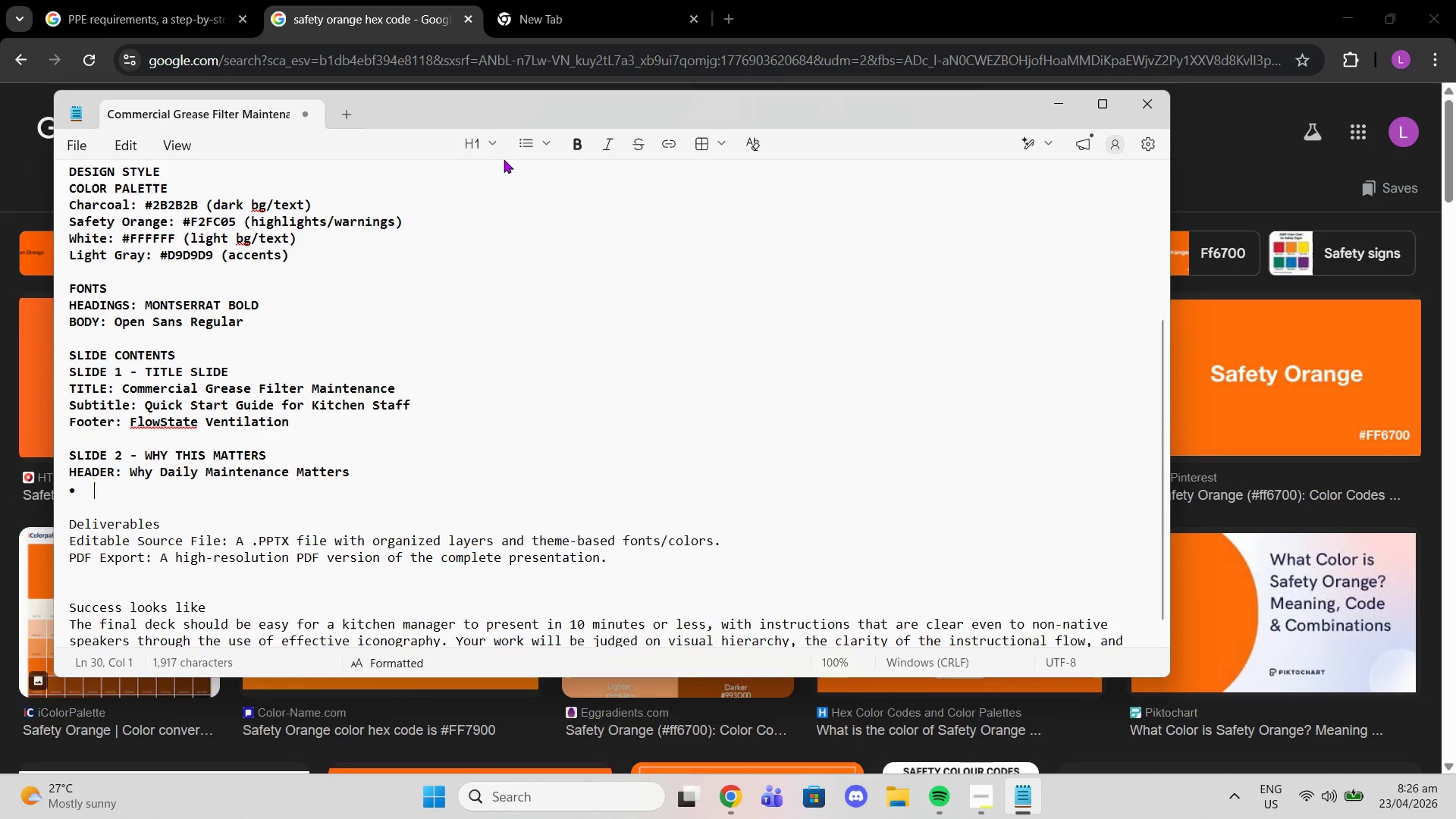 
mouse_move([469, 148])
 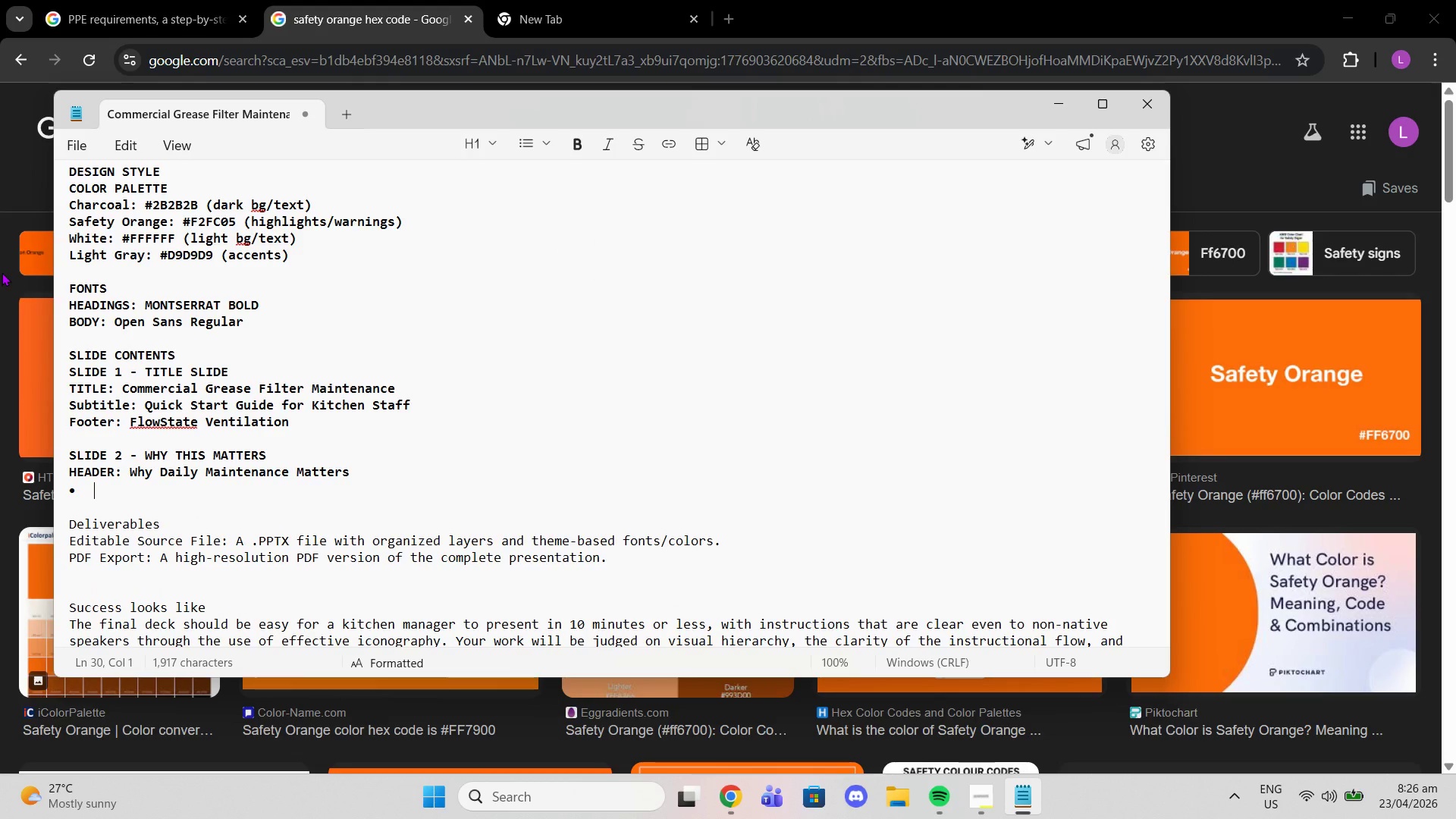 
type(Pit)
key(Backspace)
key(Backspace)
type(revents)
key(Backspace)
type( kitchen fires)
 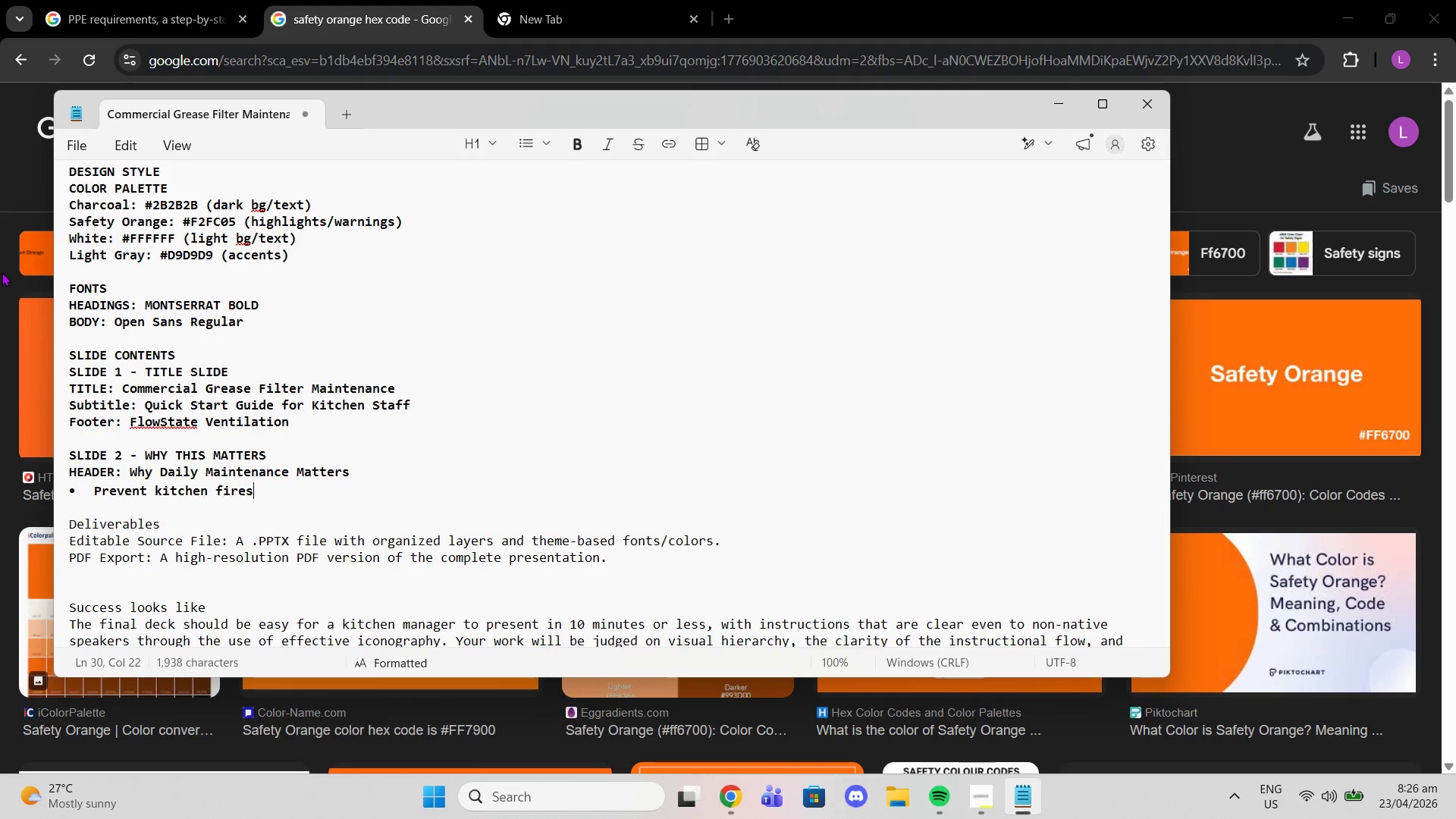 
key(Enter)
 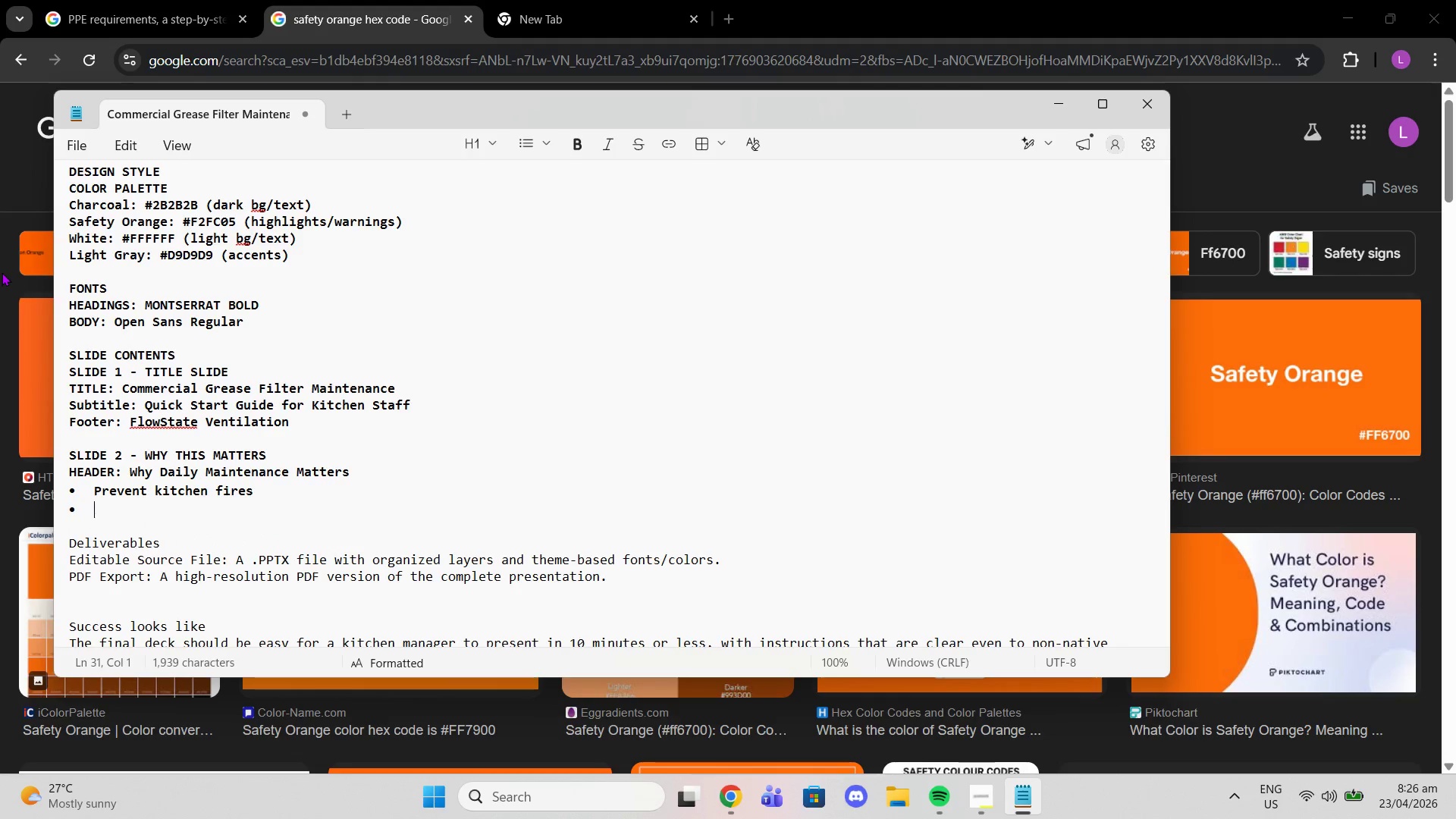 
type(Maintain airflow efficiency)
 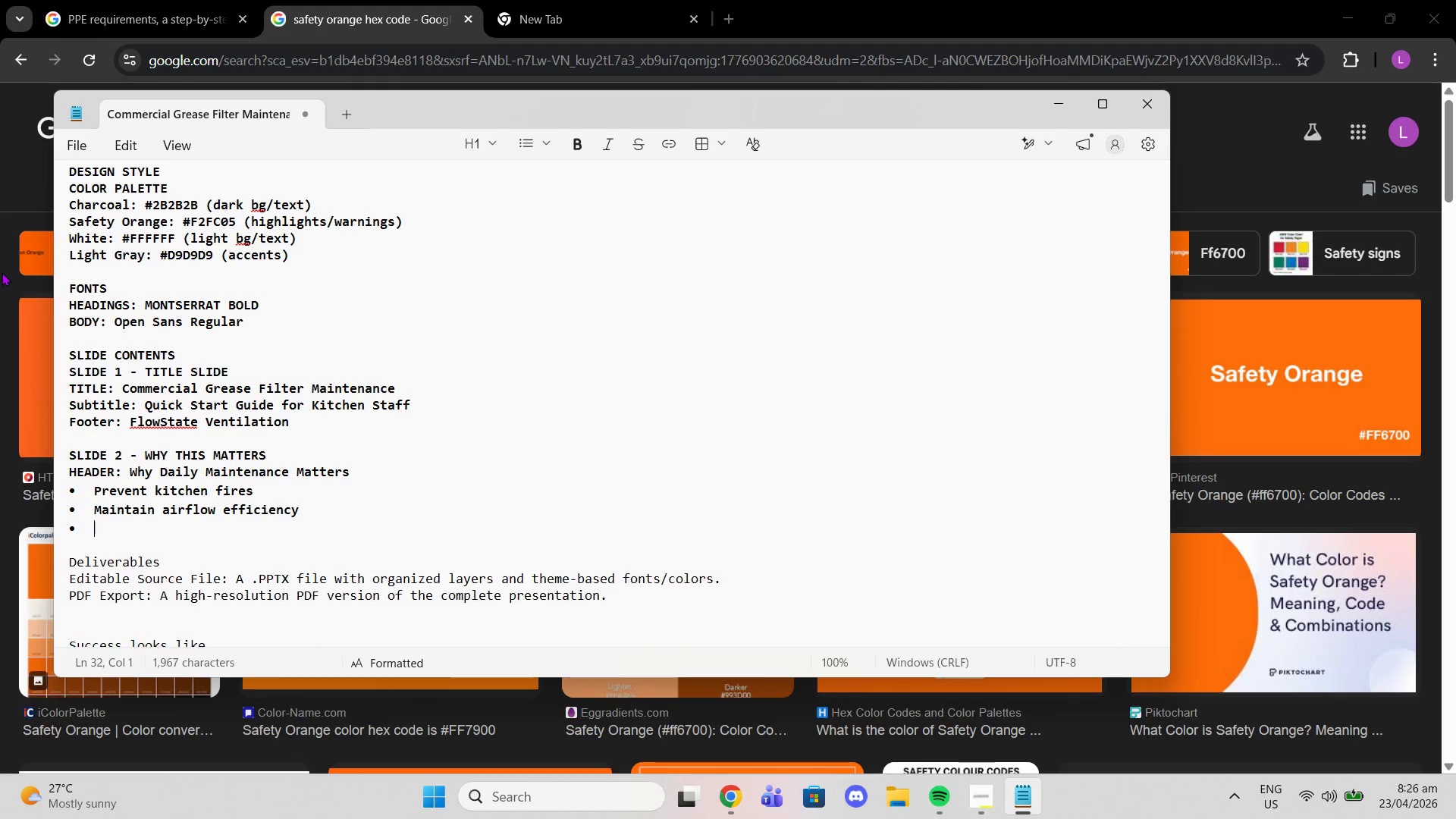 
key(Enter)
 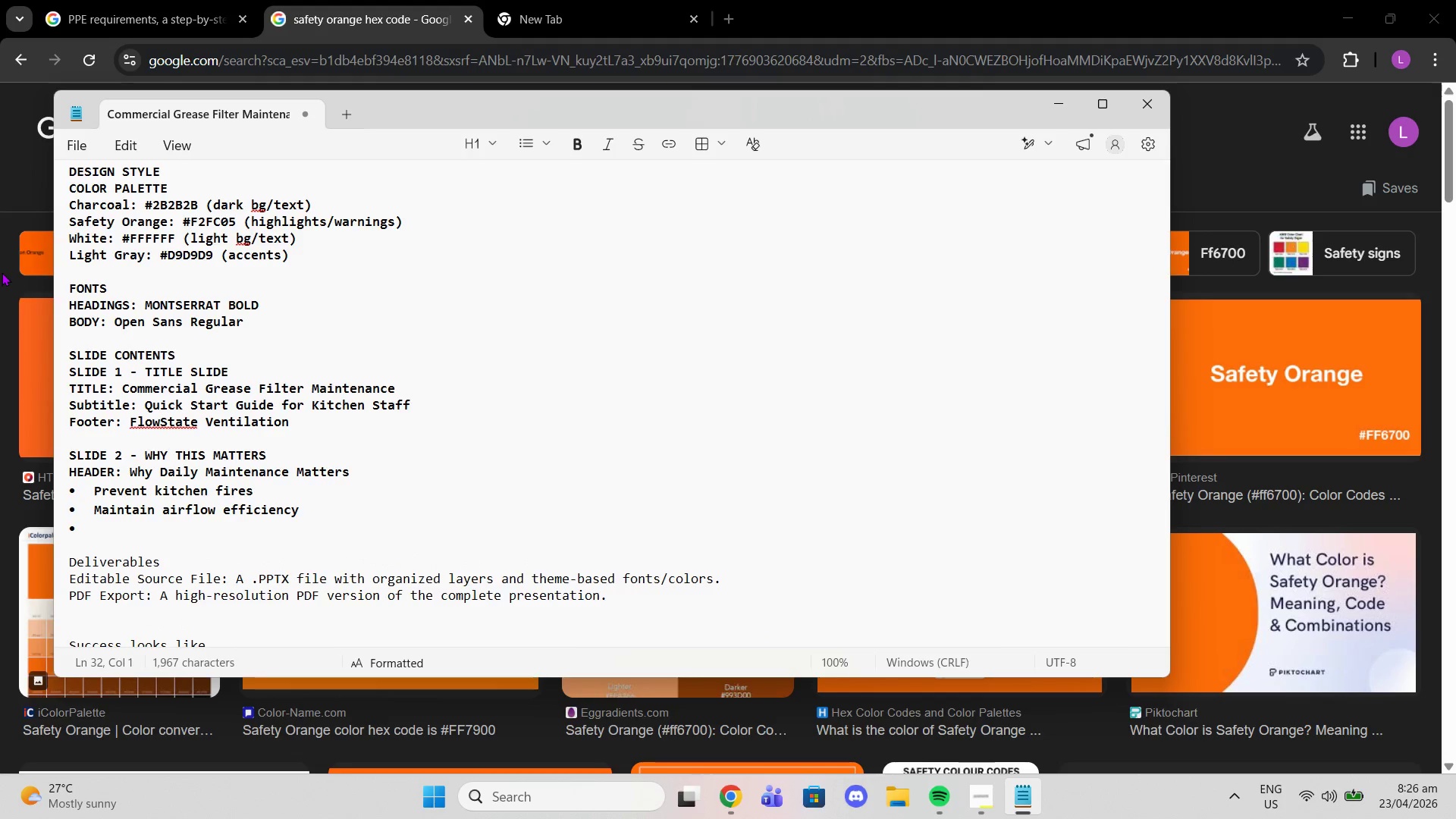 
type(Extend l)
key(Backspace)
type(equipment life)
 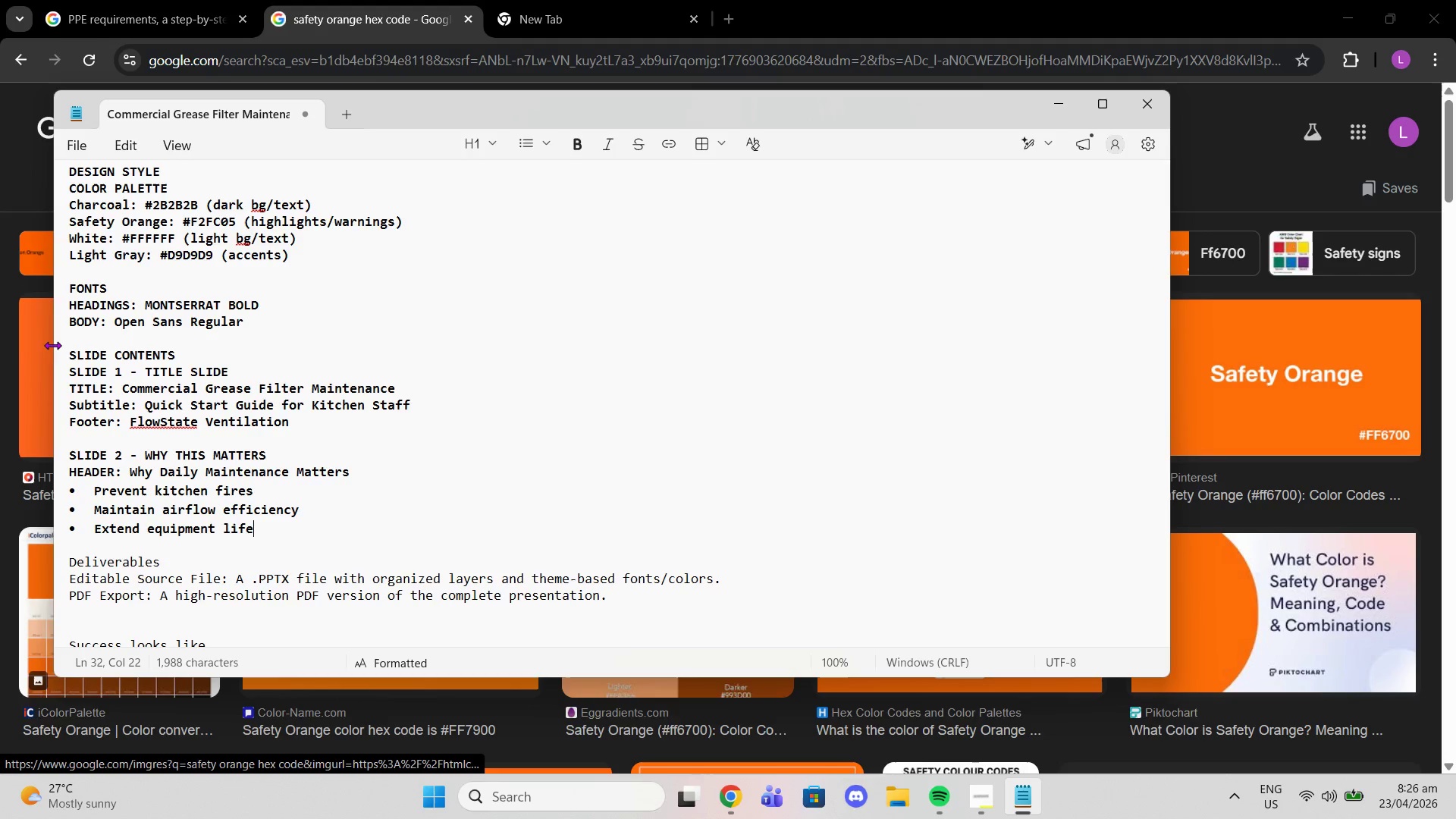 
key(Enter)
 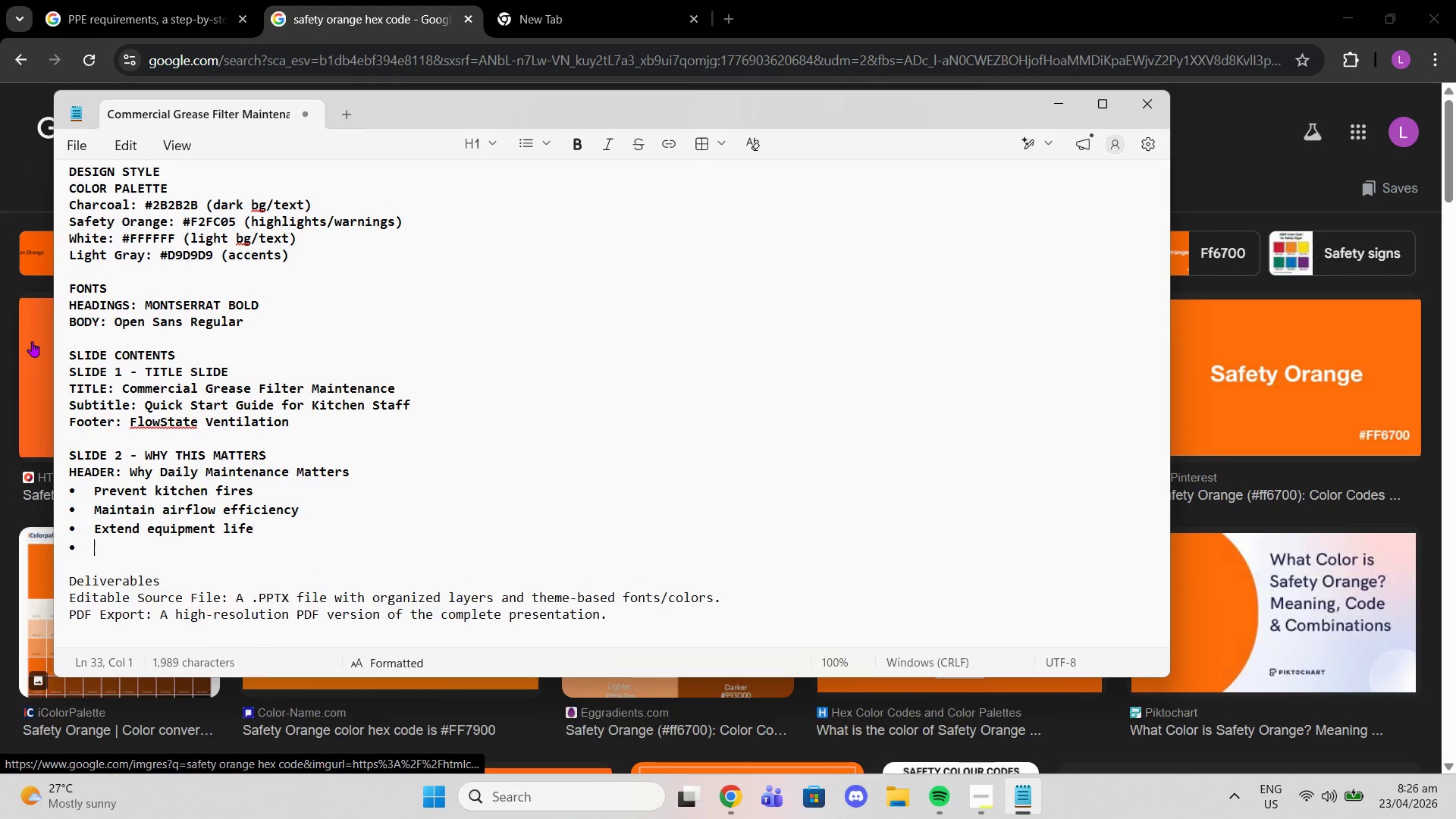 
key(Enter)
 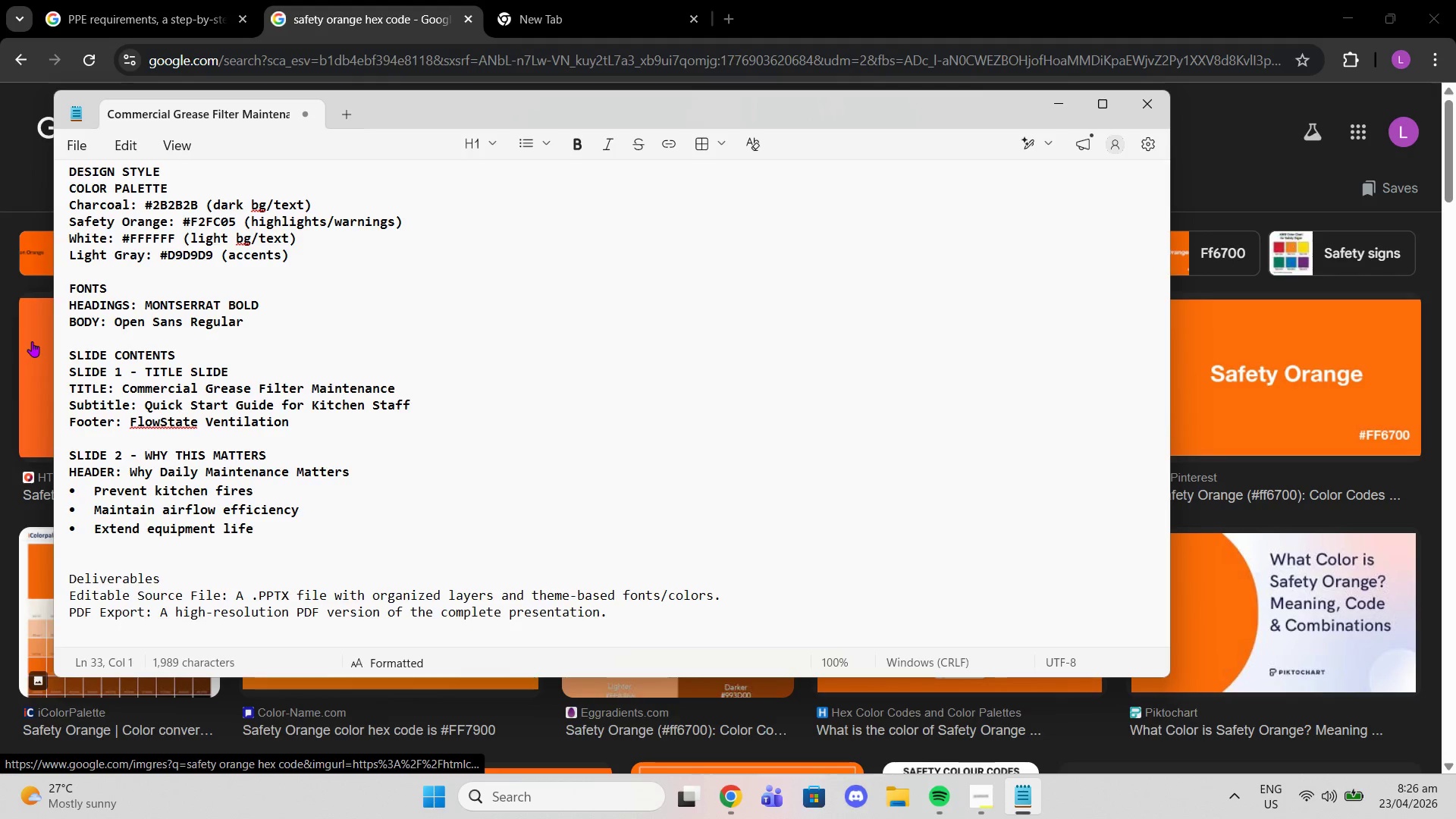 
key(Enter)
 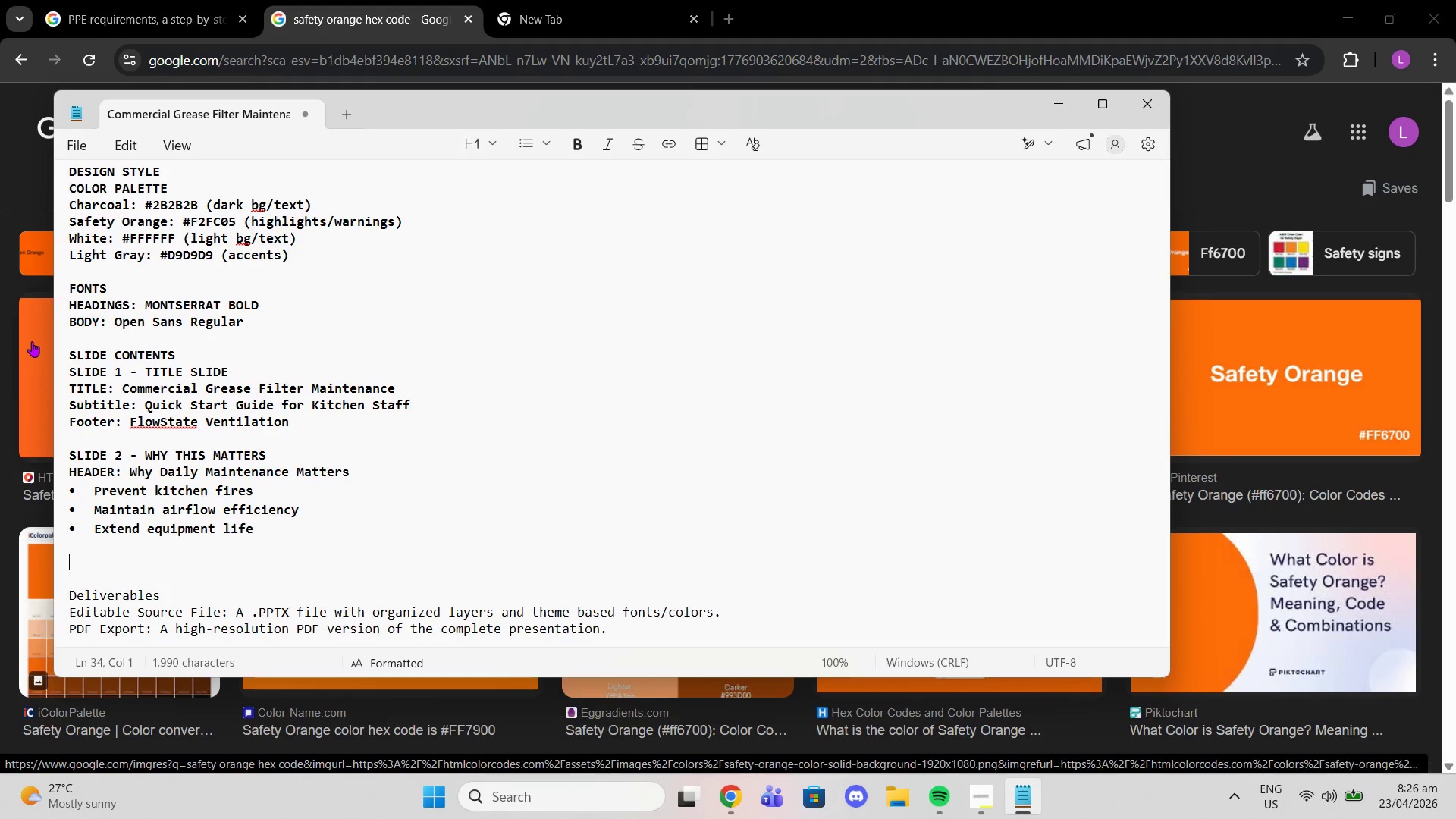 
type(SLIDE 3 - REQUIIR)
key(Backspace)
key(Backspace)
type(RED PPE)
 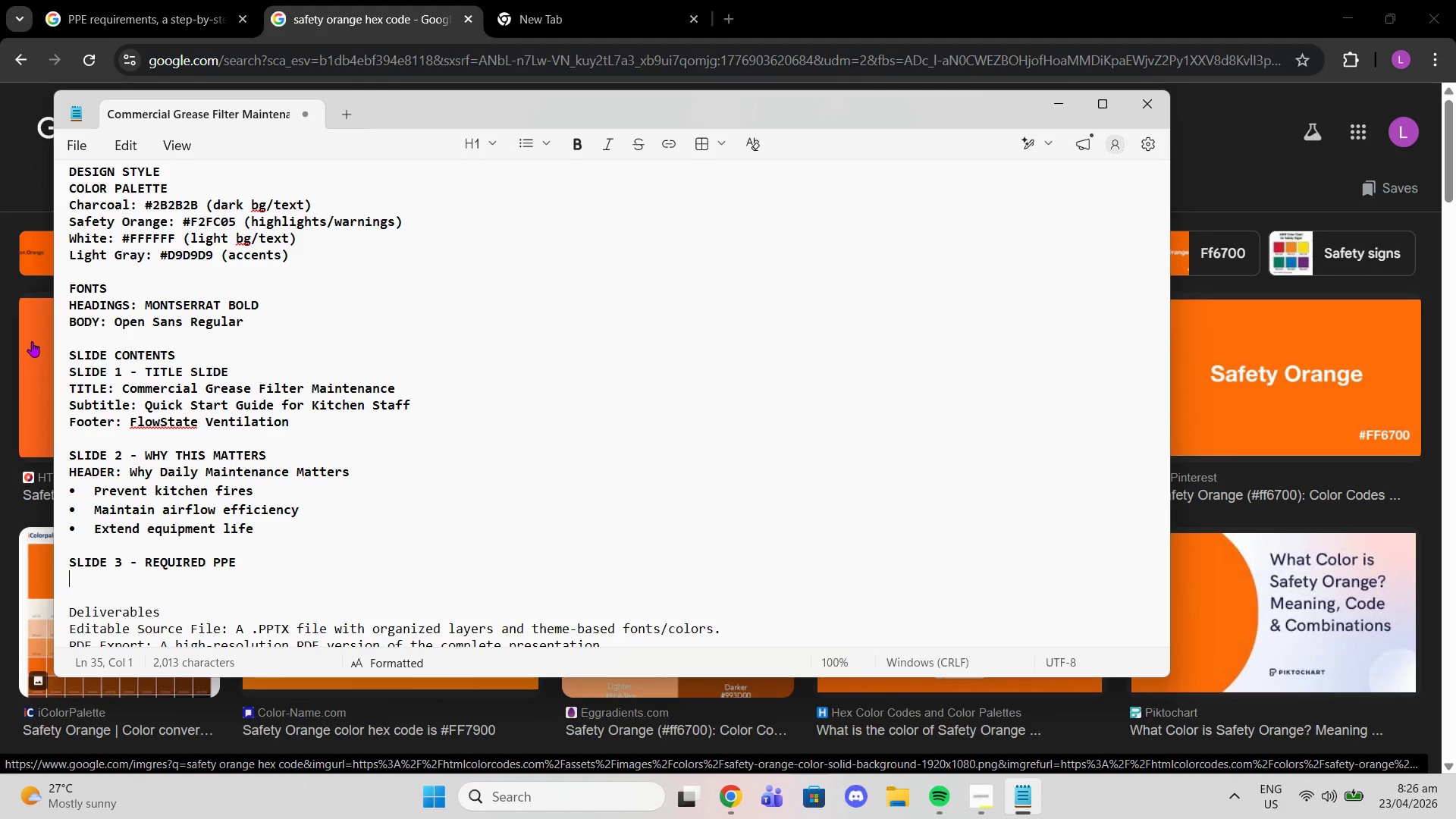 
key(Shift+Enter)
 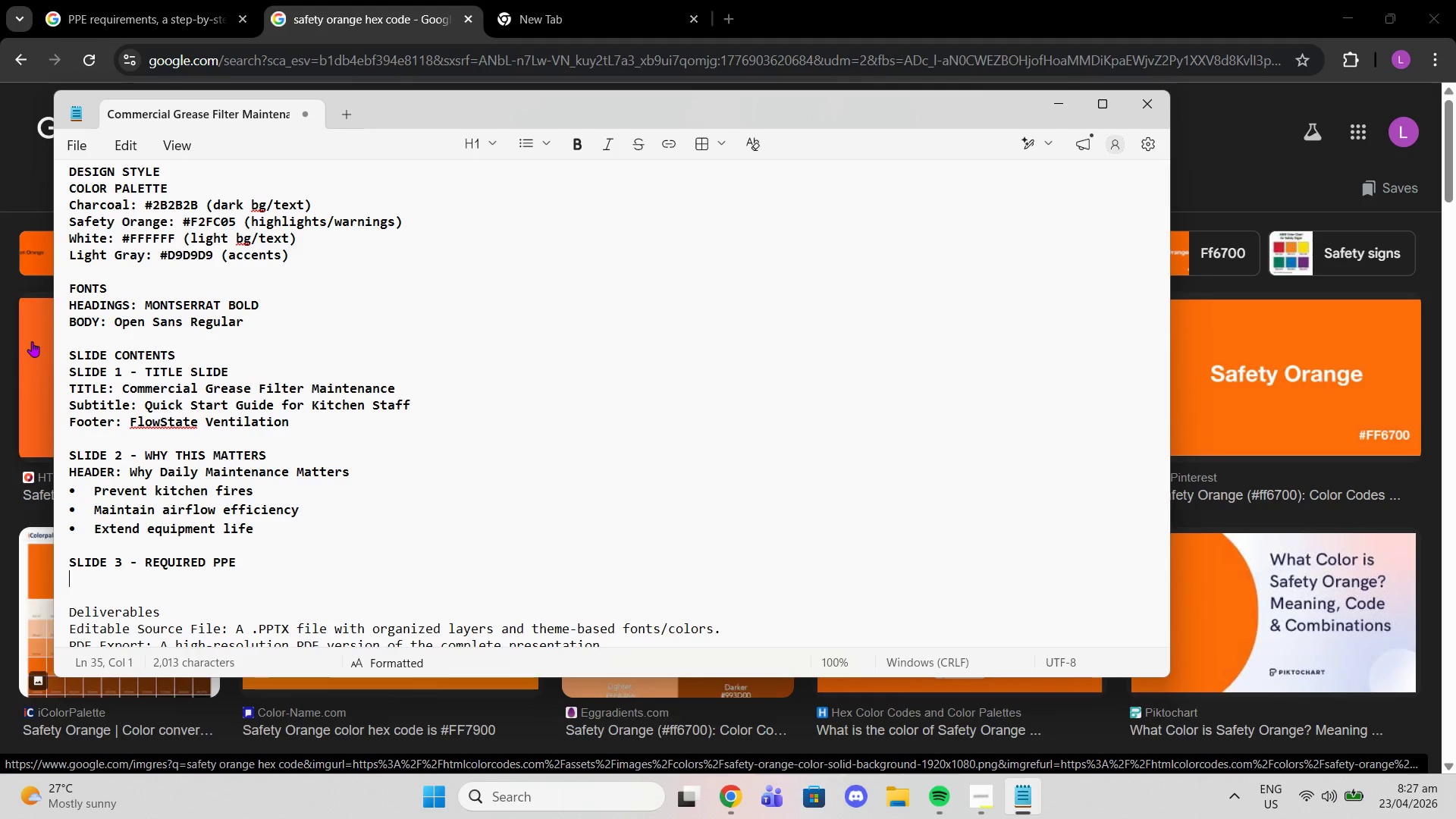 
wait(16.8)
 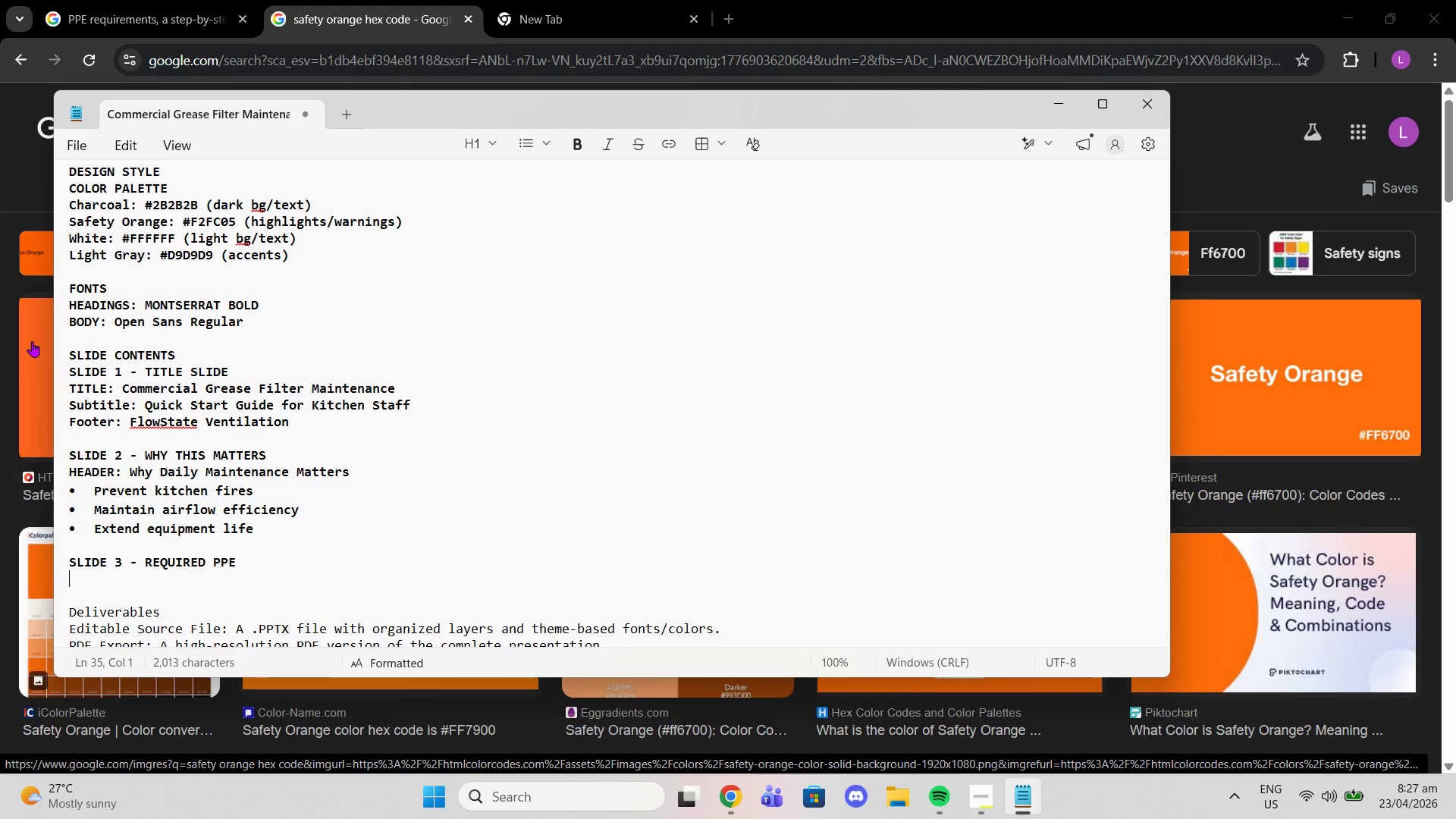 
key(Control+ControlLeft)
 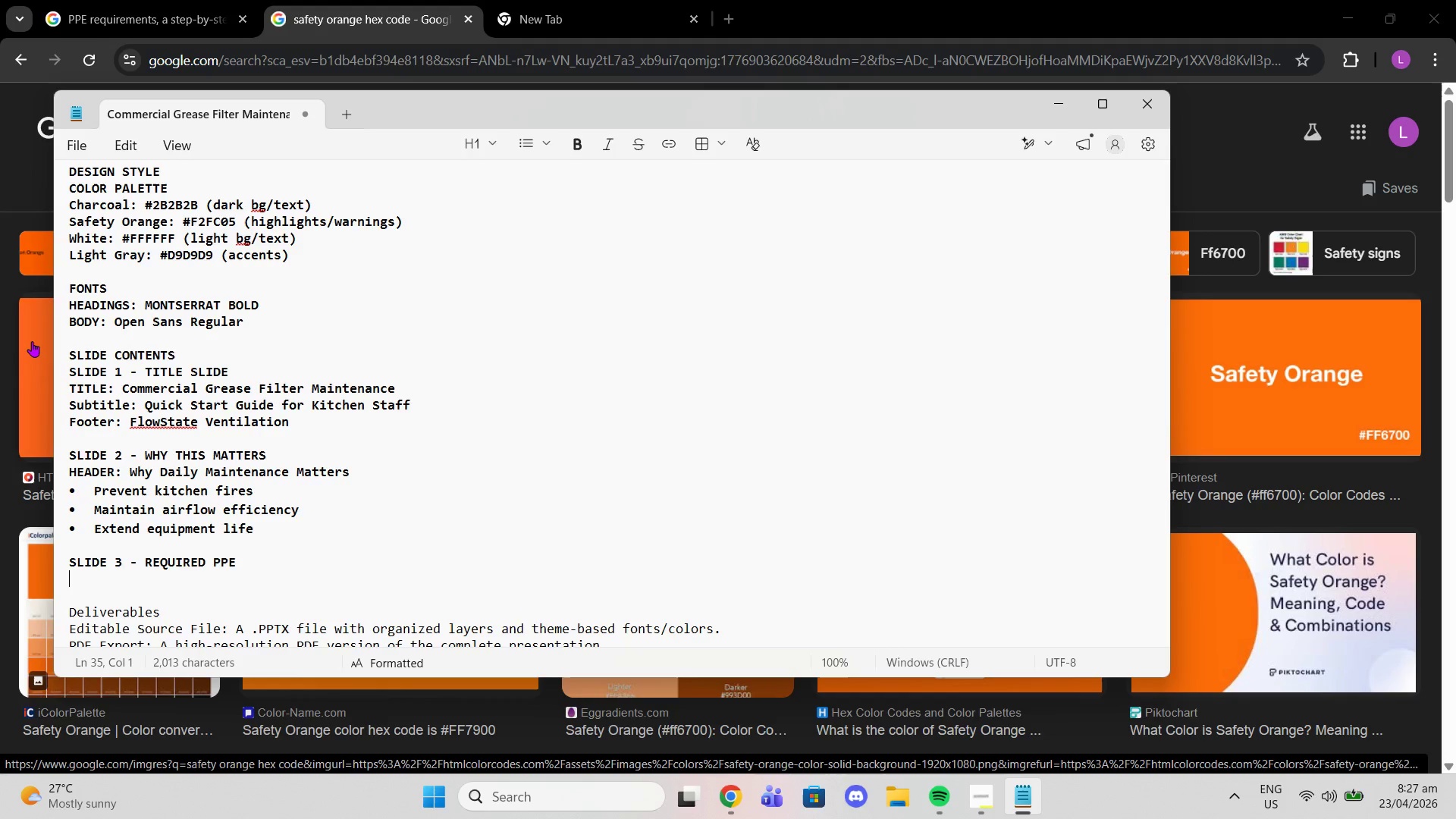 
type(Header)
key(Backspace)
key(Backspace)
key(Backspace)
key(Backspace)
key(Backspace)
type(EADER: Requie)
key(Backspace)
type(red PPE)
 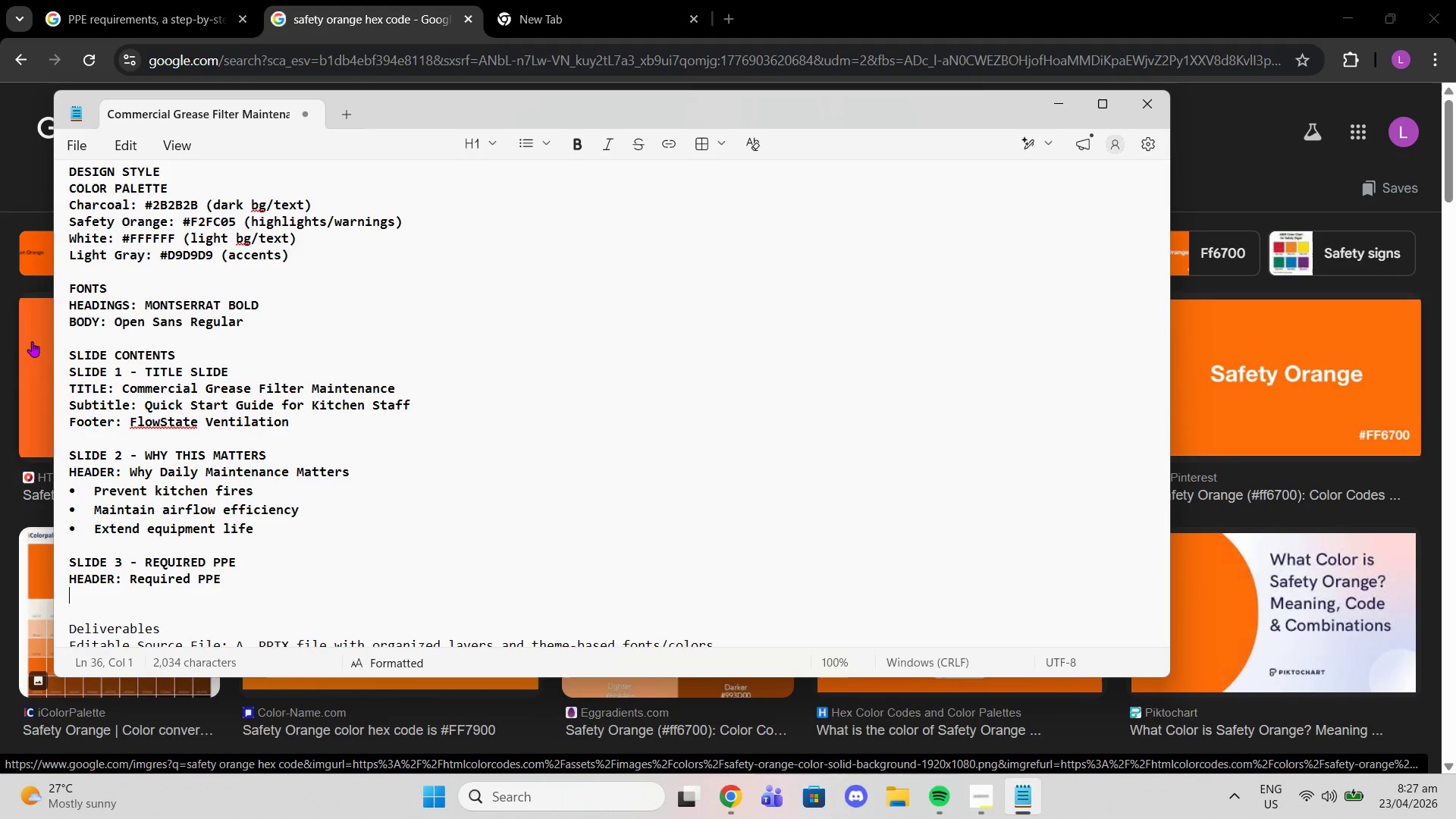 
key(Shift+Enter)
 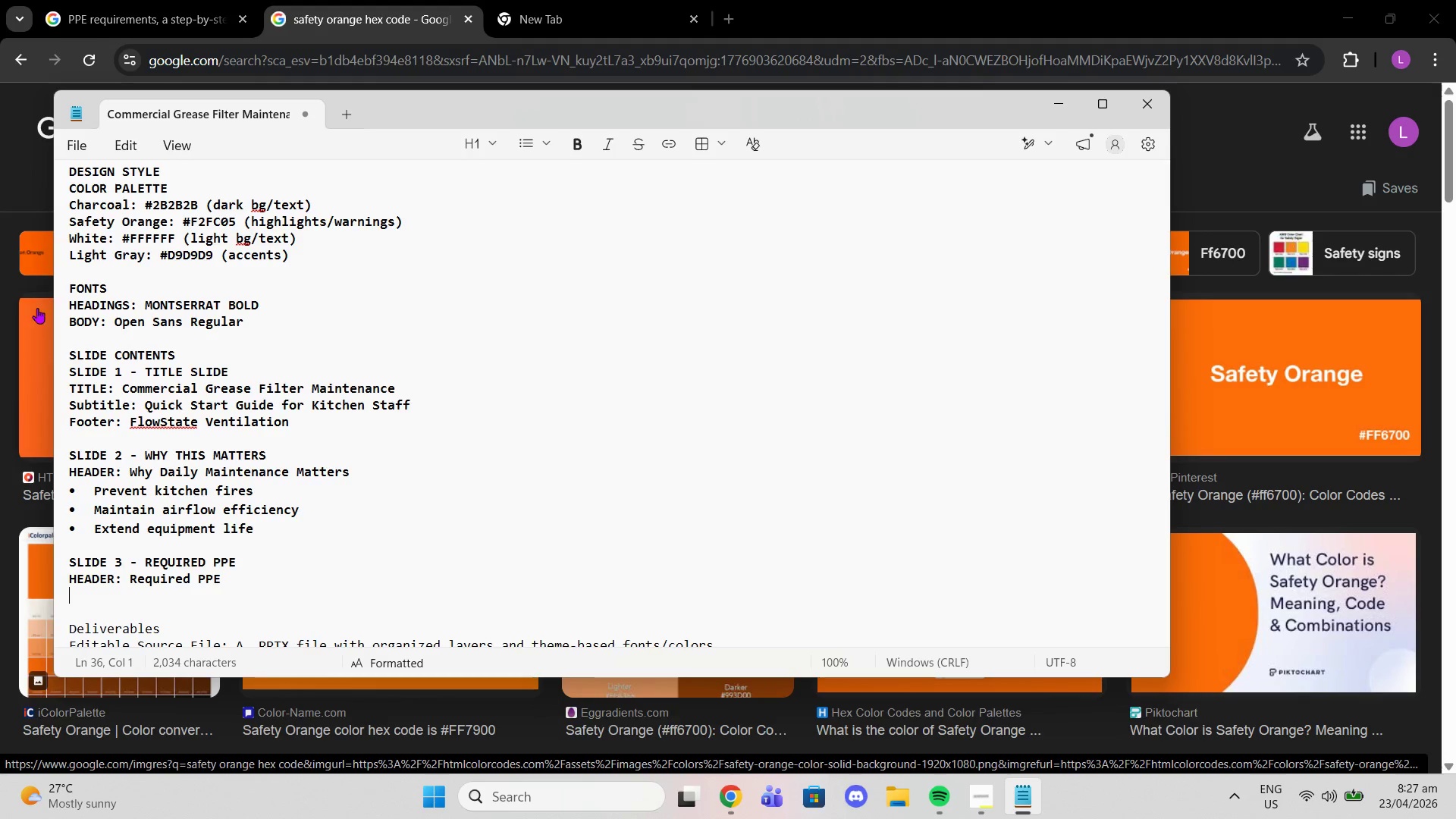 
wait(5.95)
 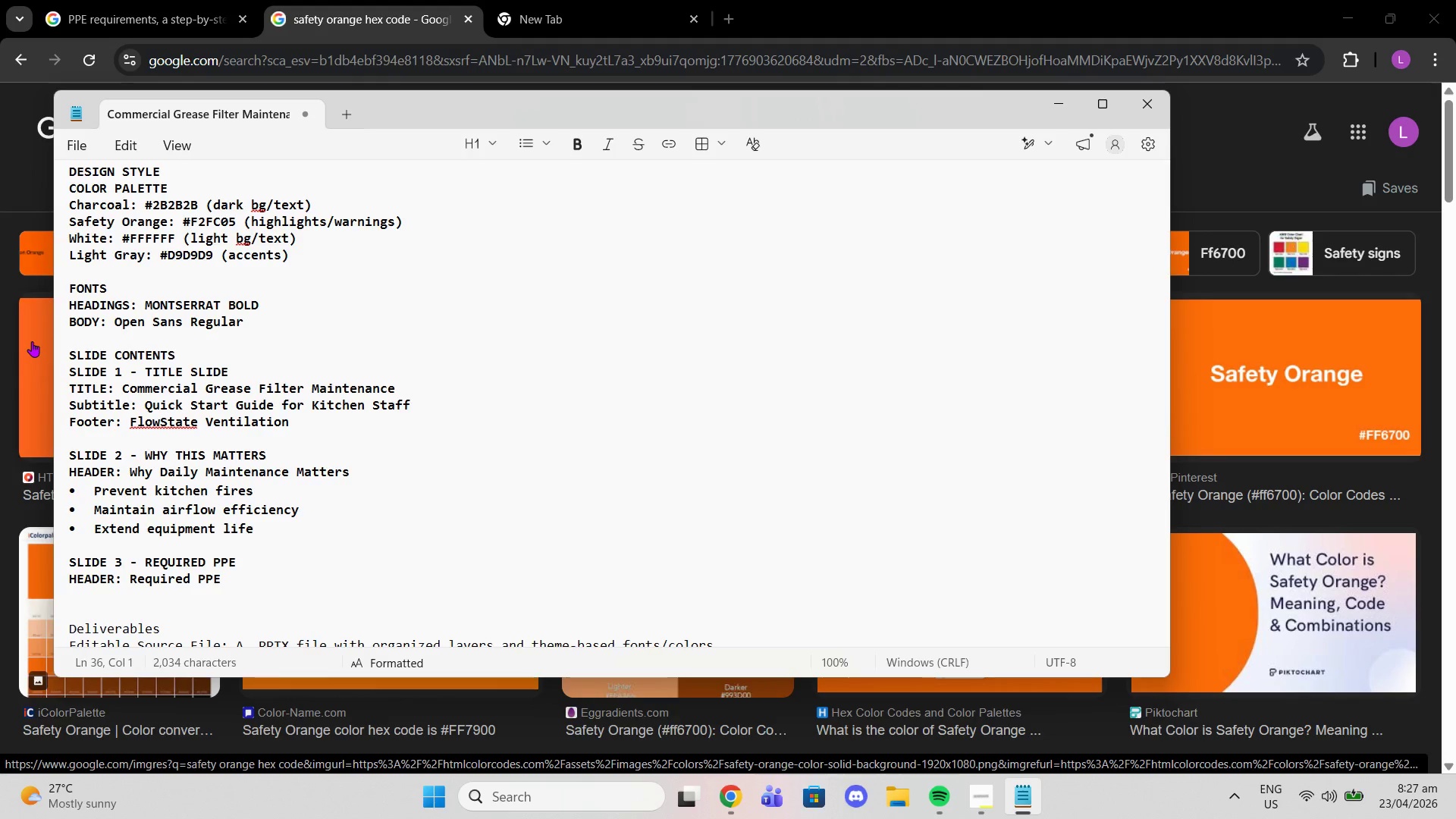 
left_click([520, 149])
 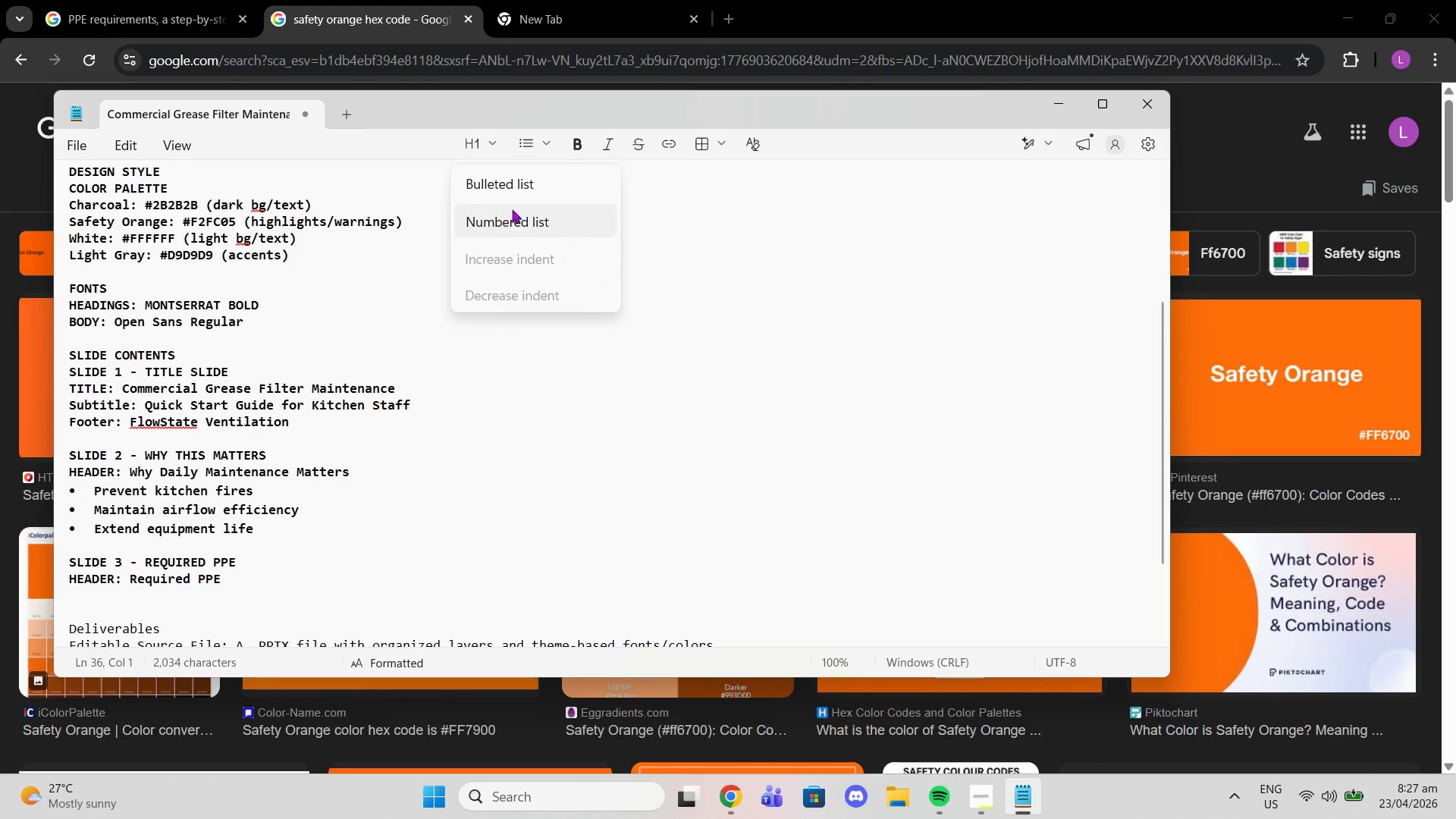 
left_click([508, 184])
 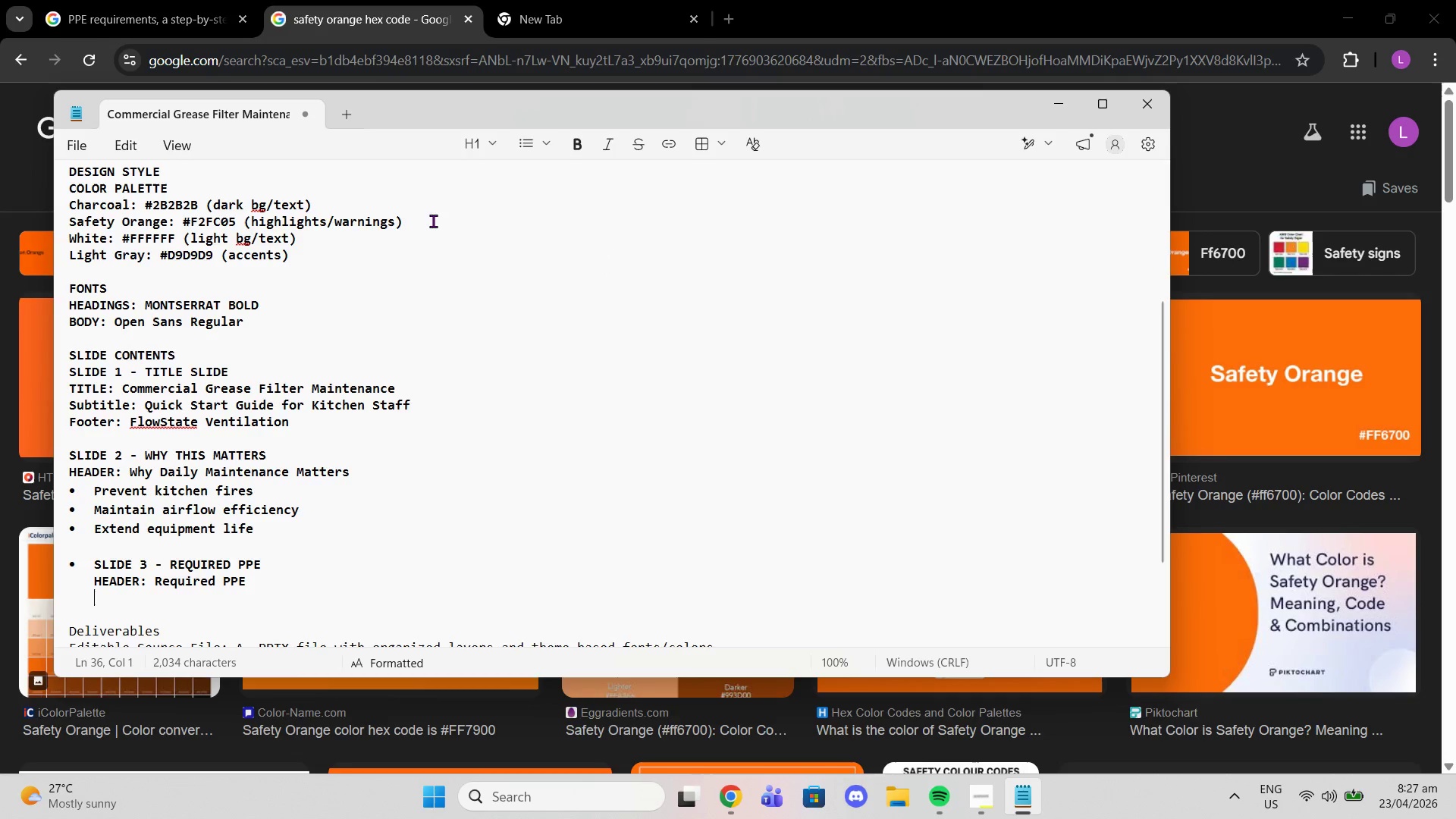 
key(Control+S)
 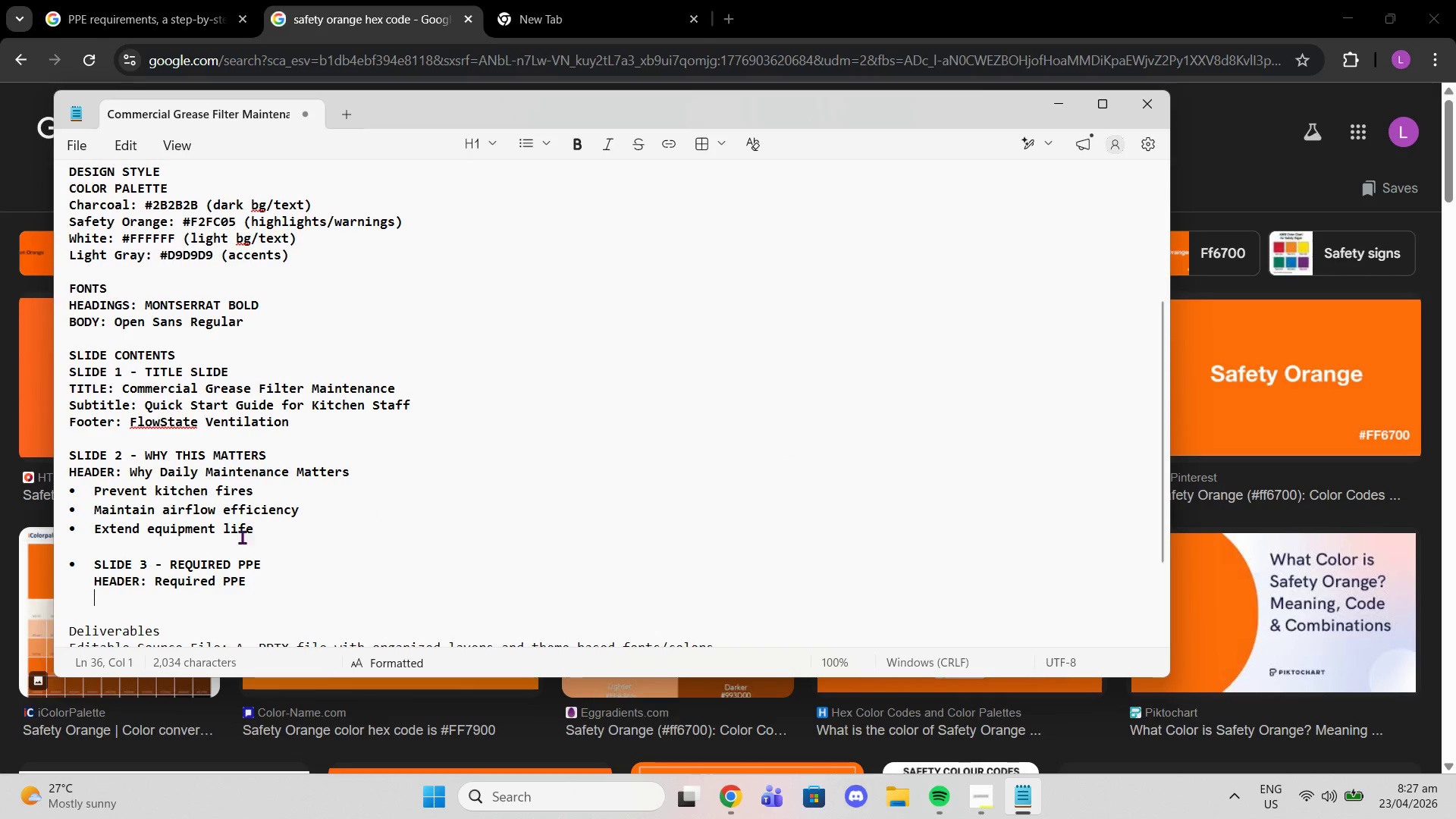 
key(Control+Z)
 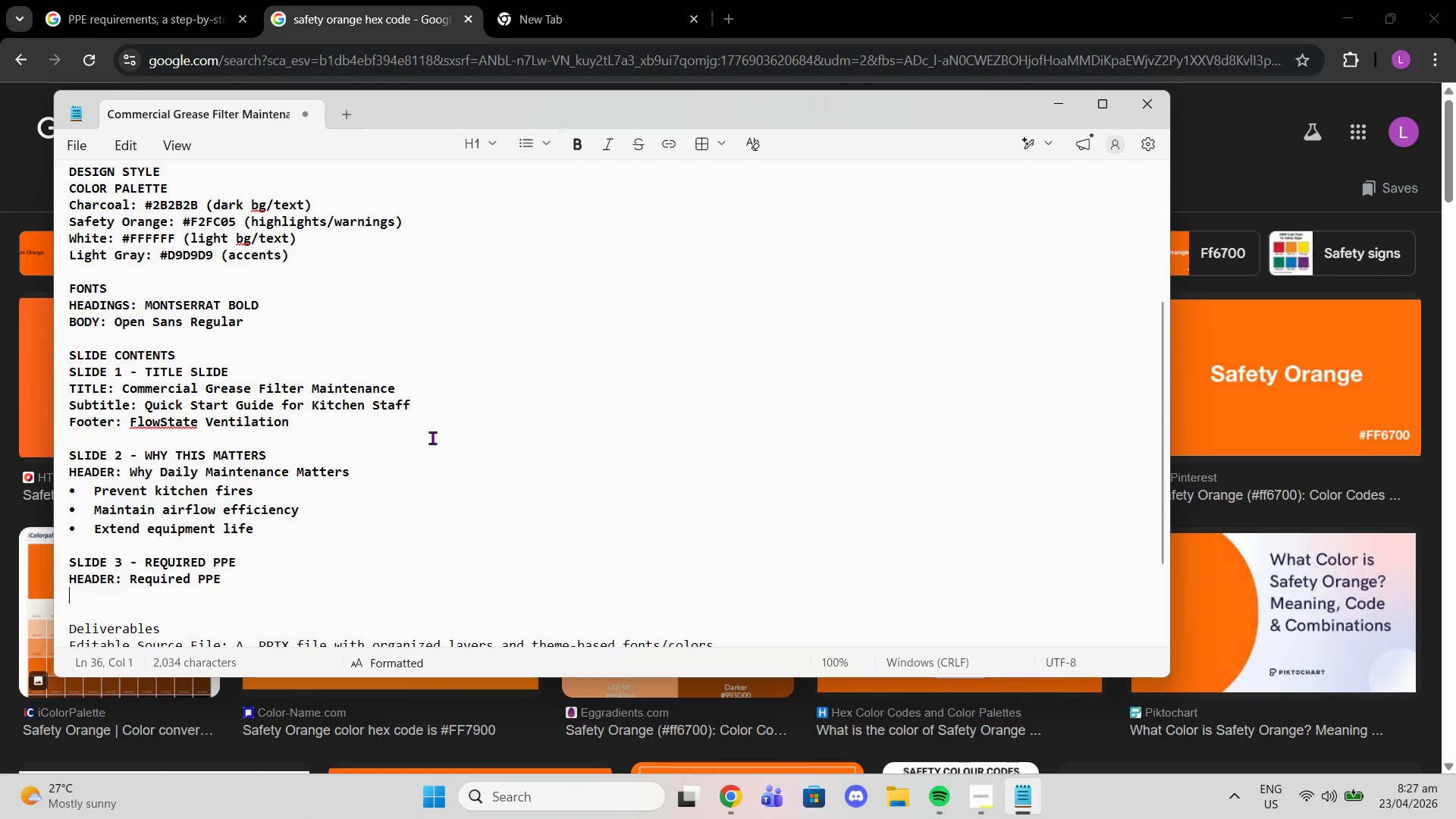 
key(Enter)
 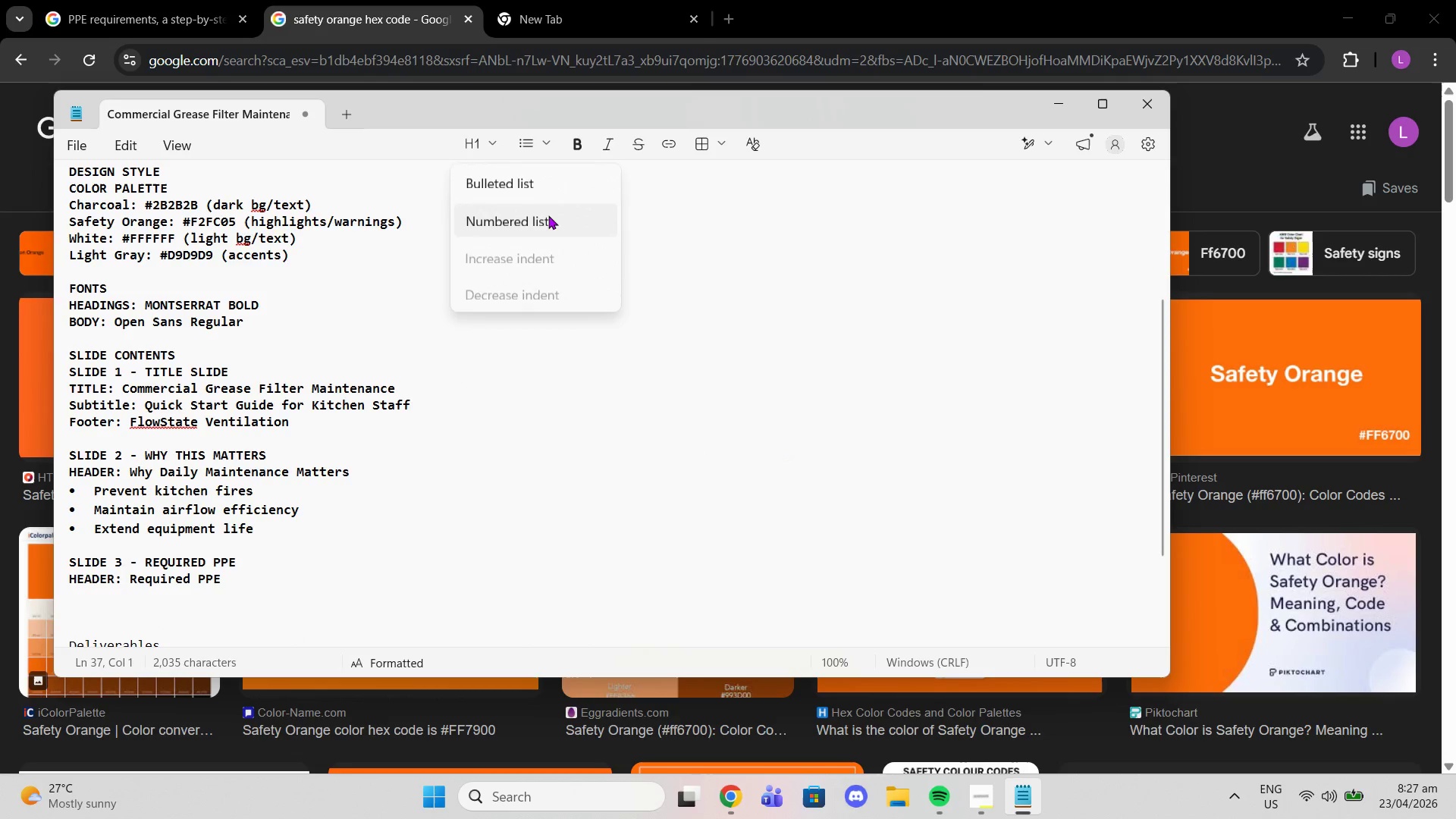 
left_click([525, 196])
 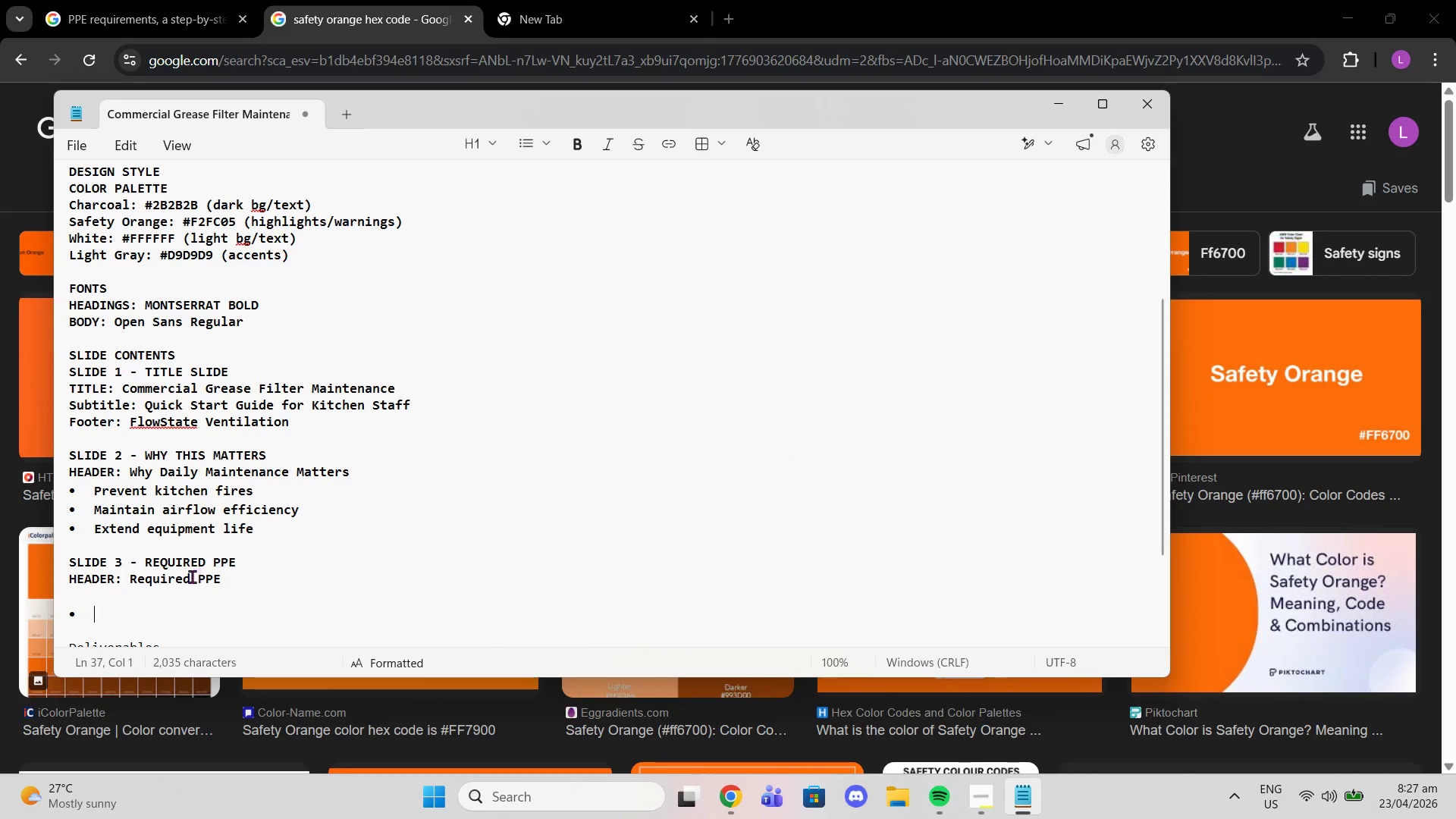 
left_click([201, 596])
 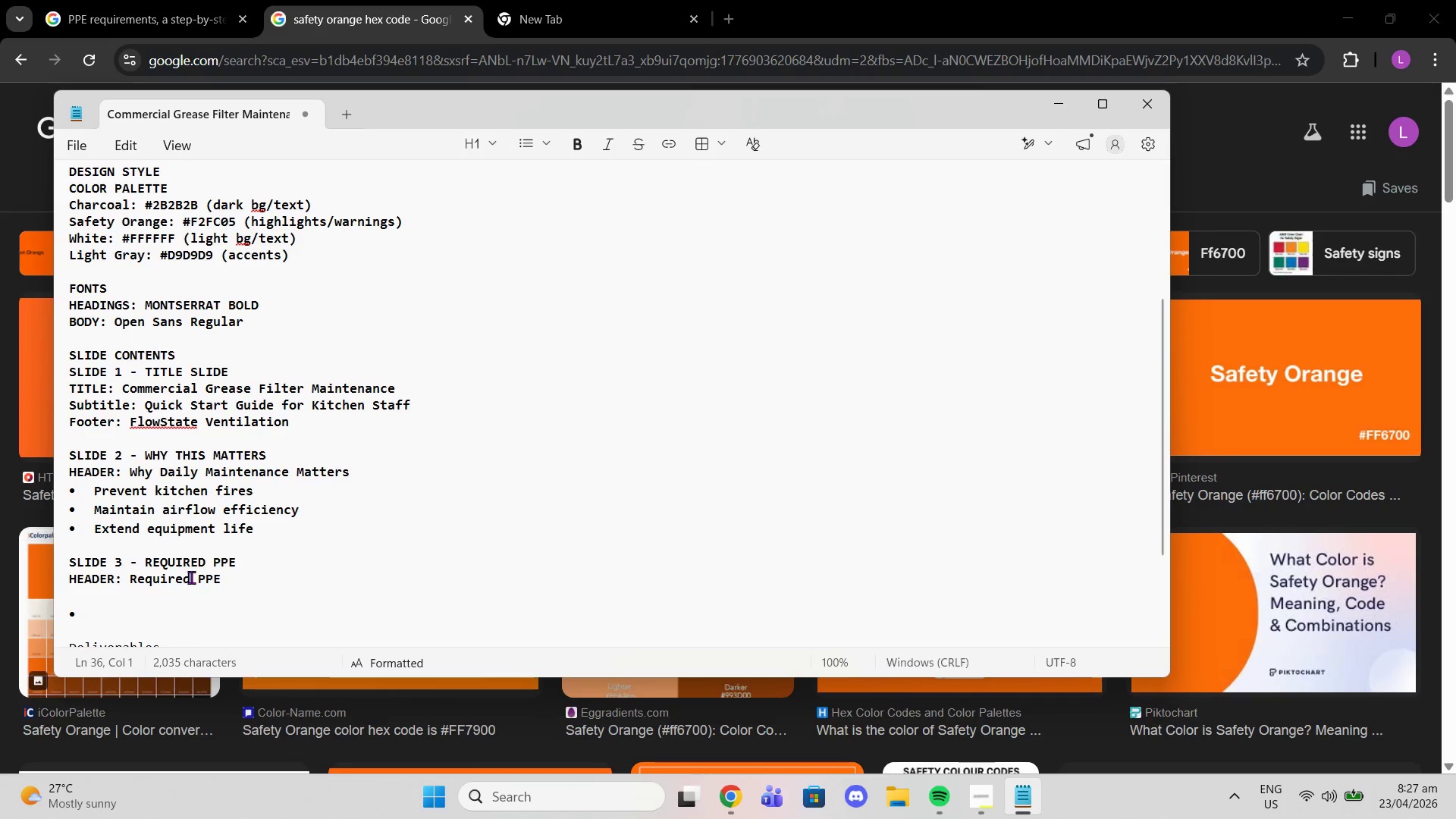 
key(Backspace)
 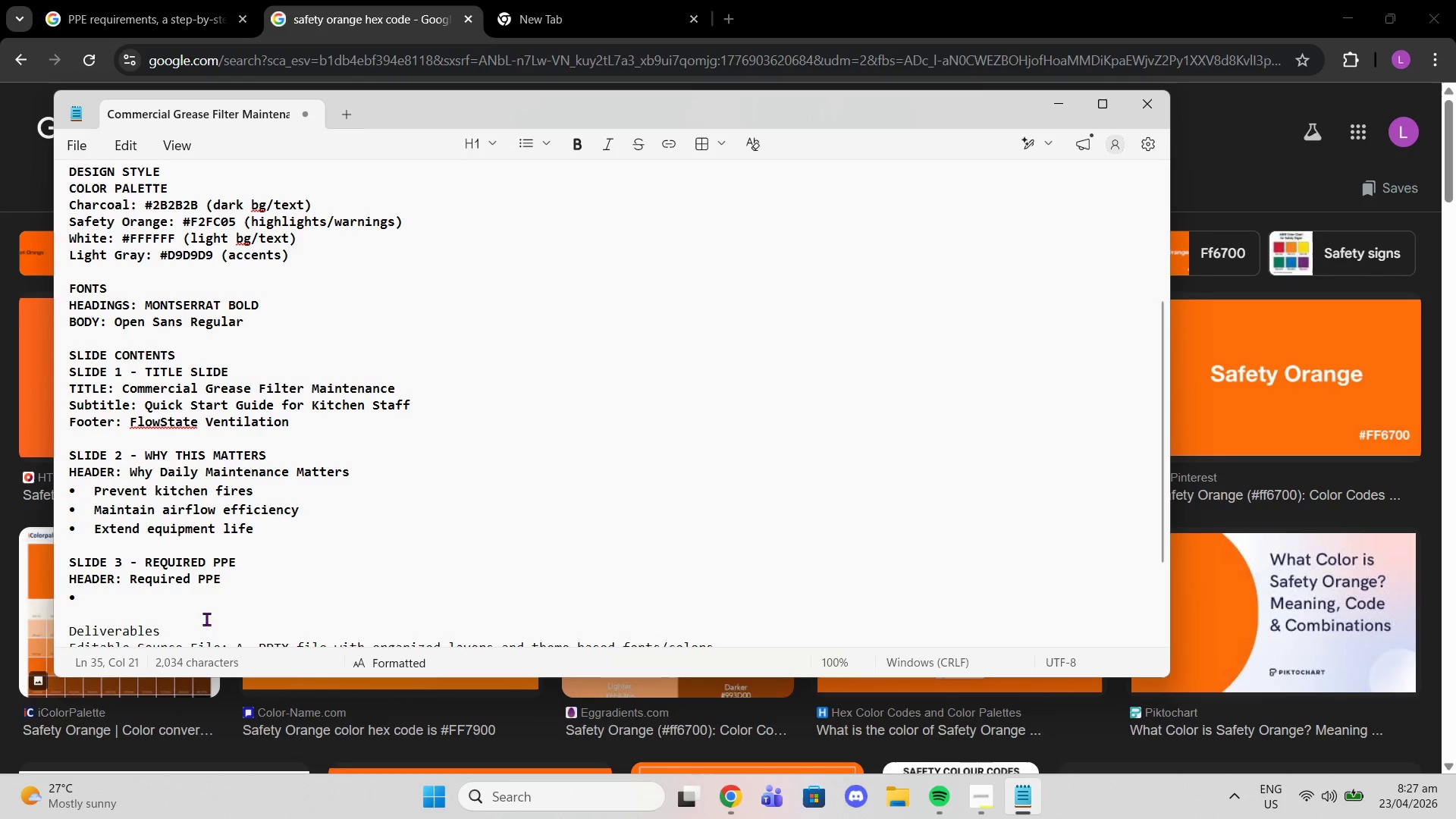 
left_click([197, 601])
 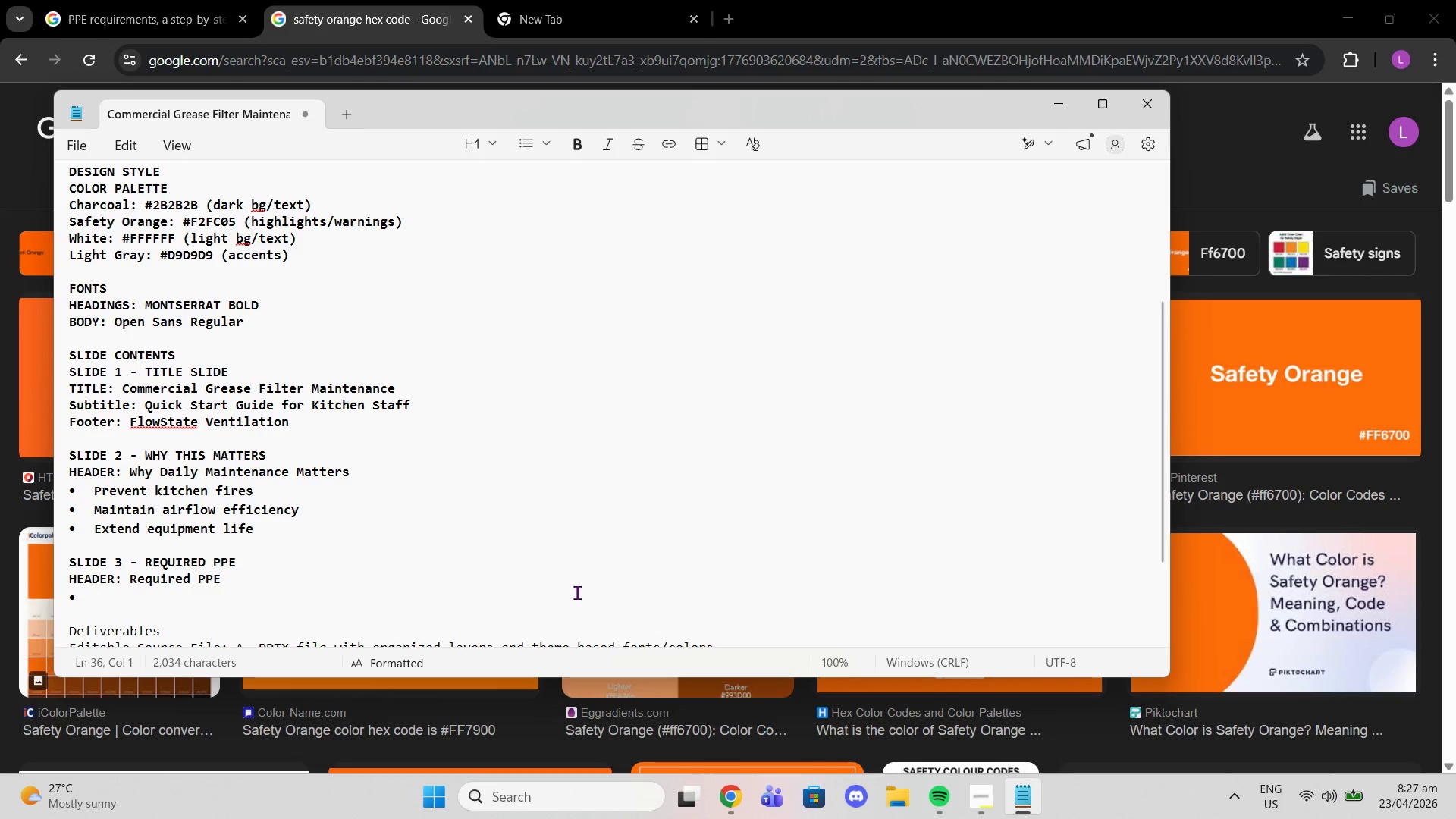 
type(Cut-resistanct gloved)
key(Backspace)
type(s)
 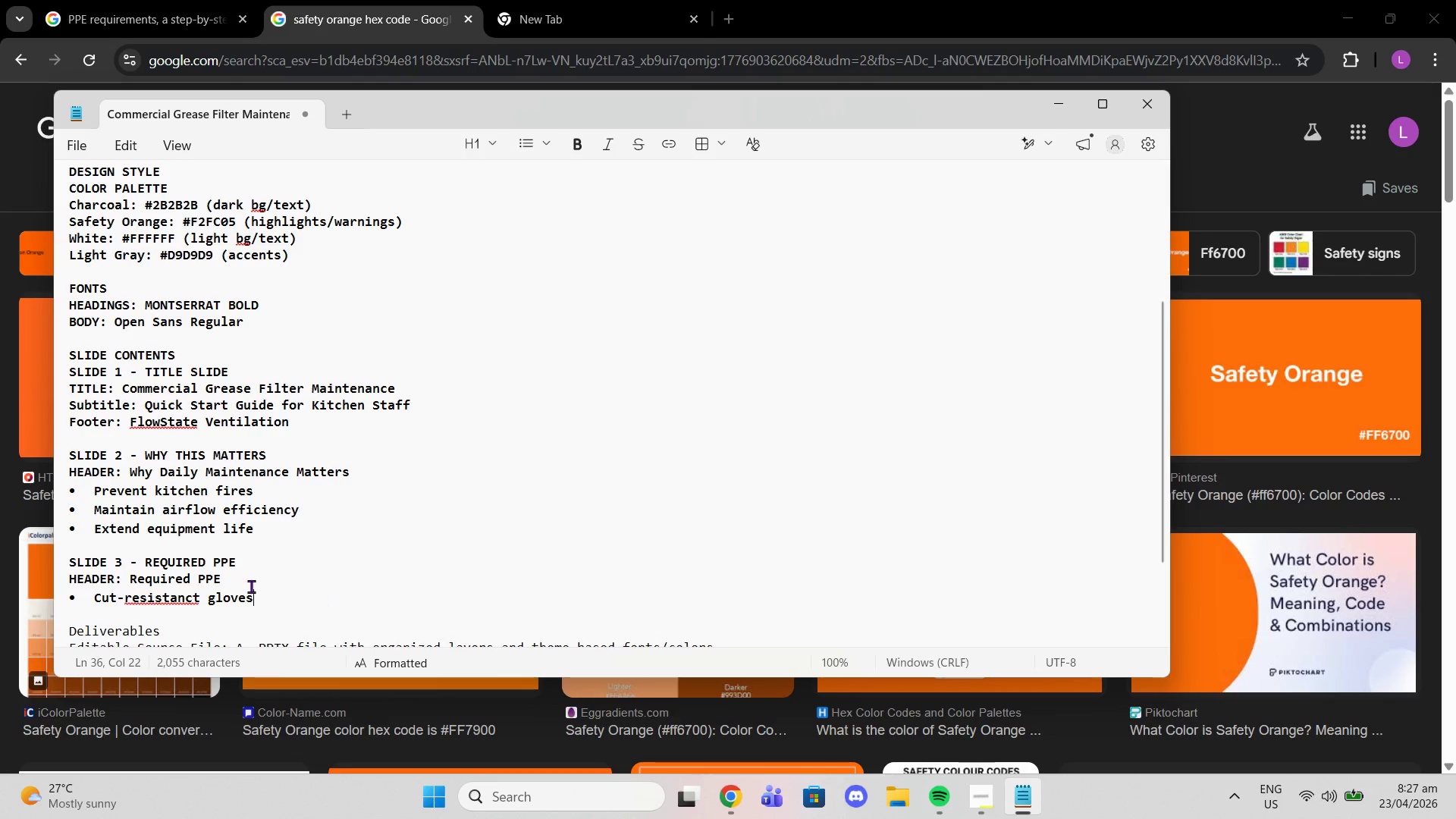 
left_click([190, 601])
 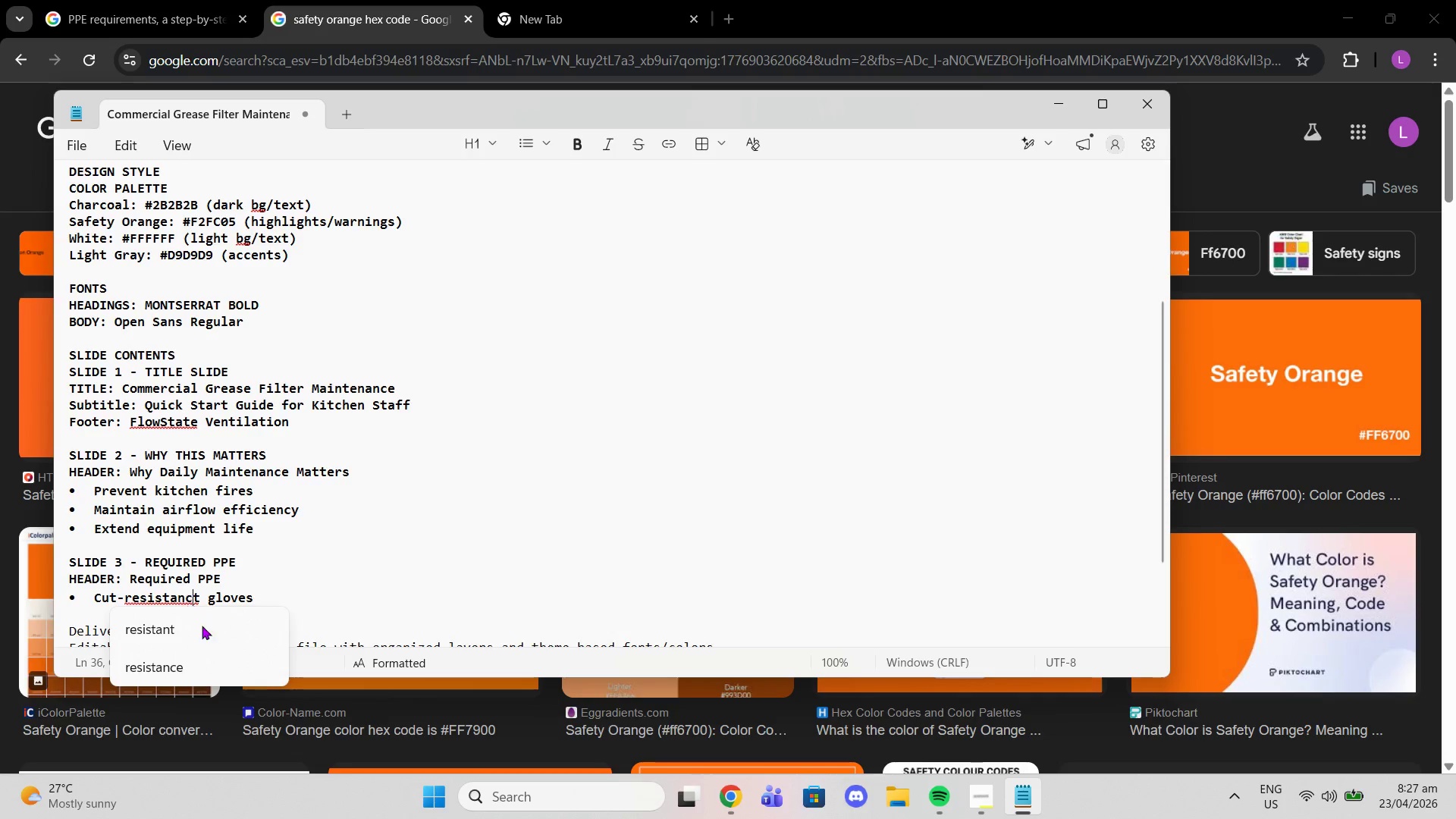 
left_click([206, 632])
 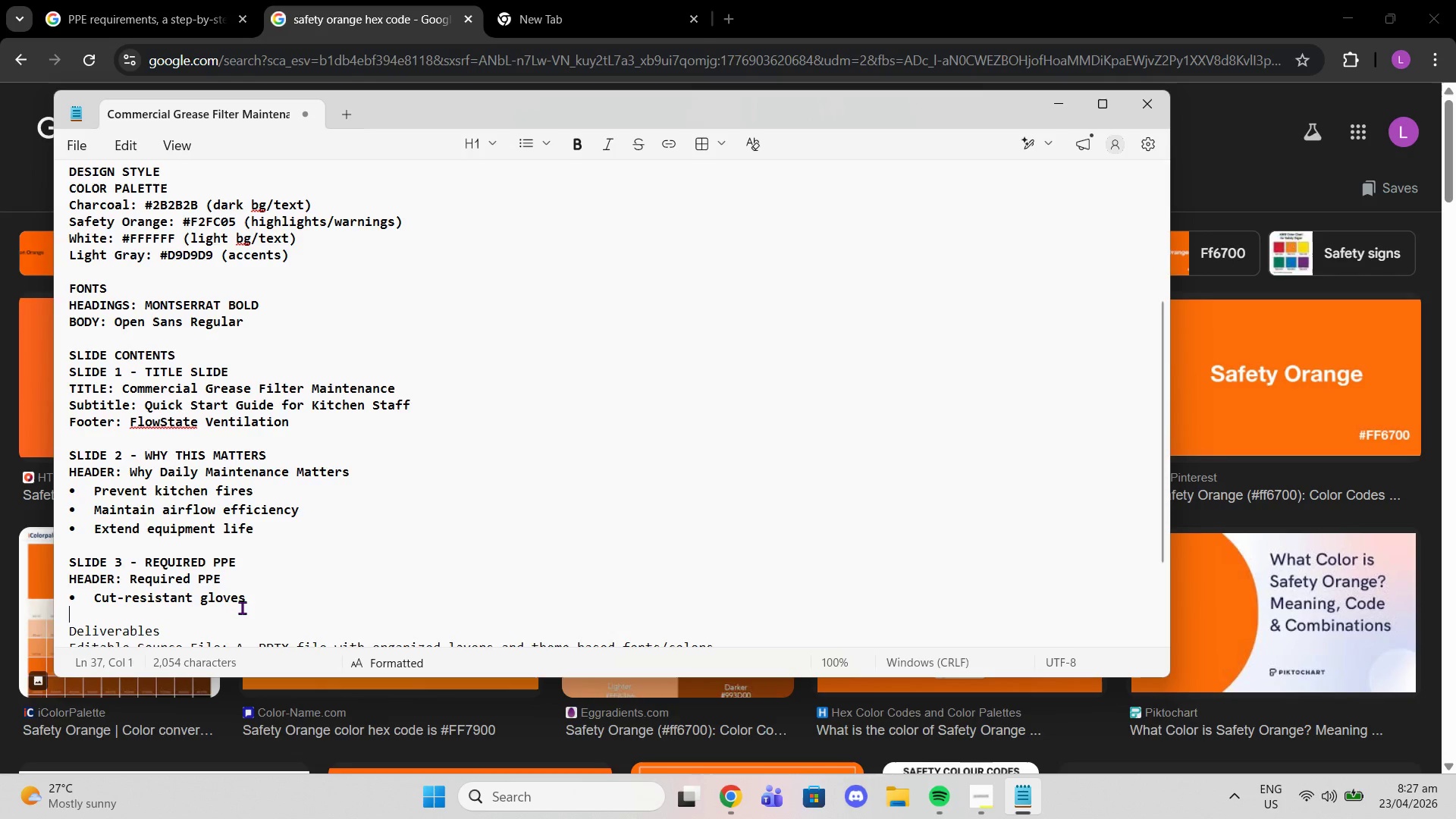 
double_click([255, 604])
 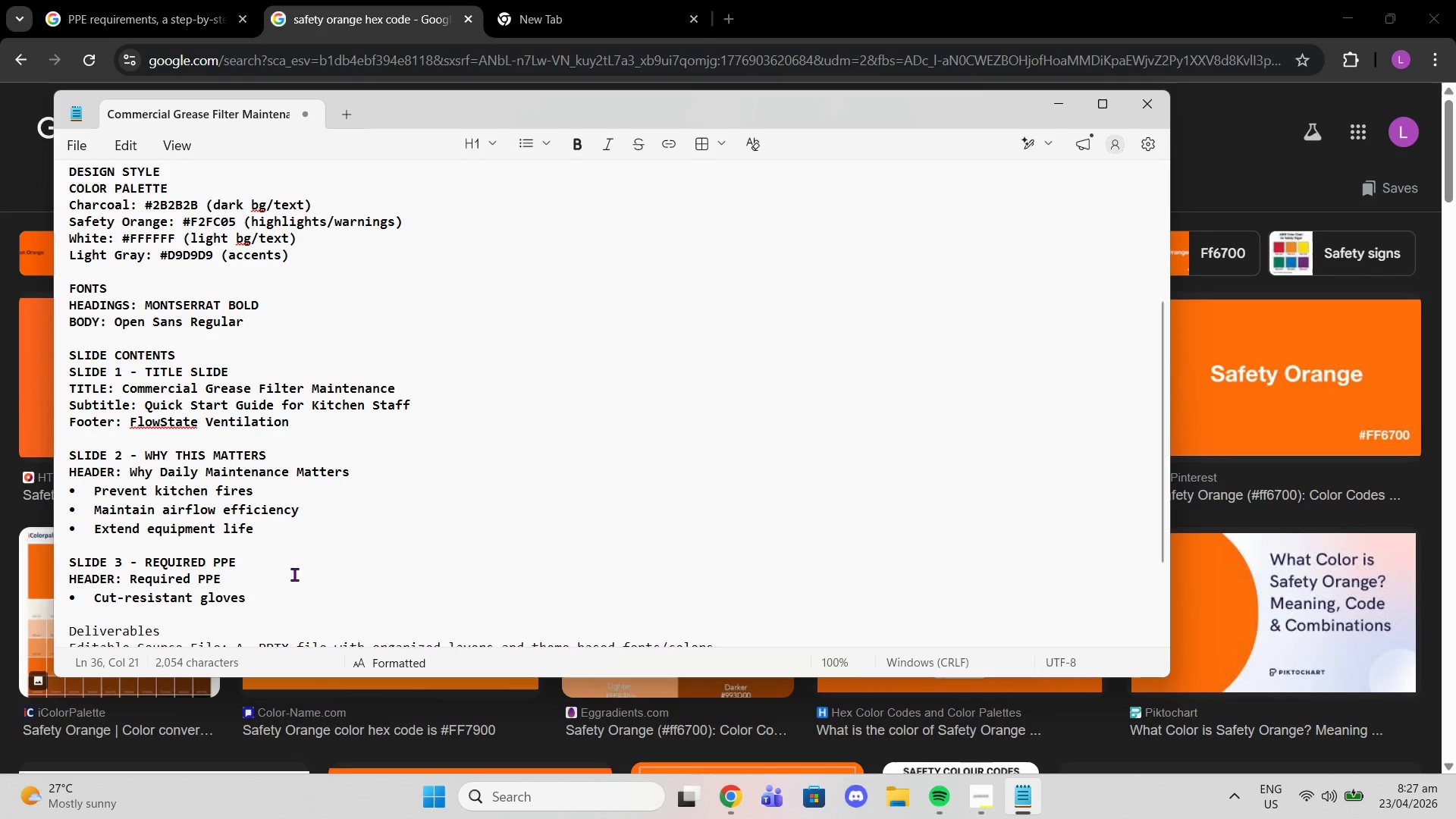 
key(Enter)
 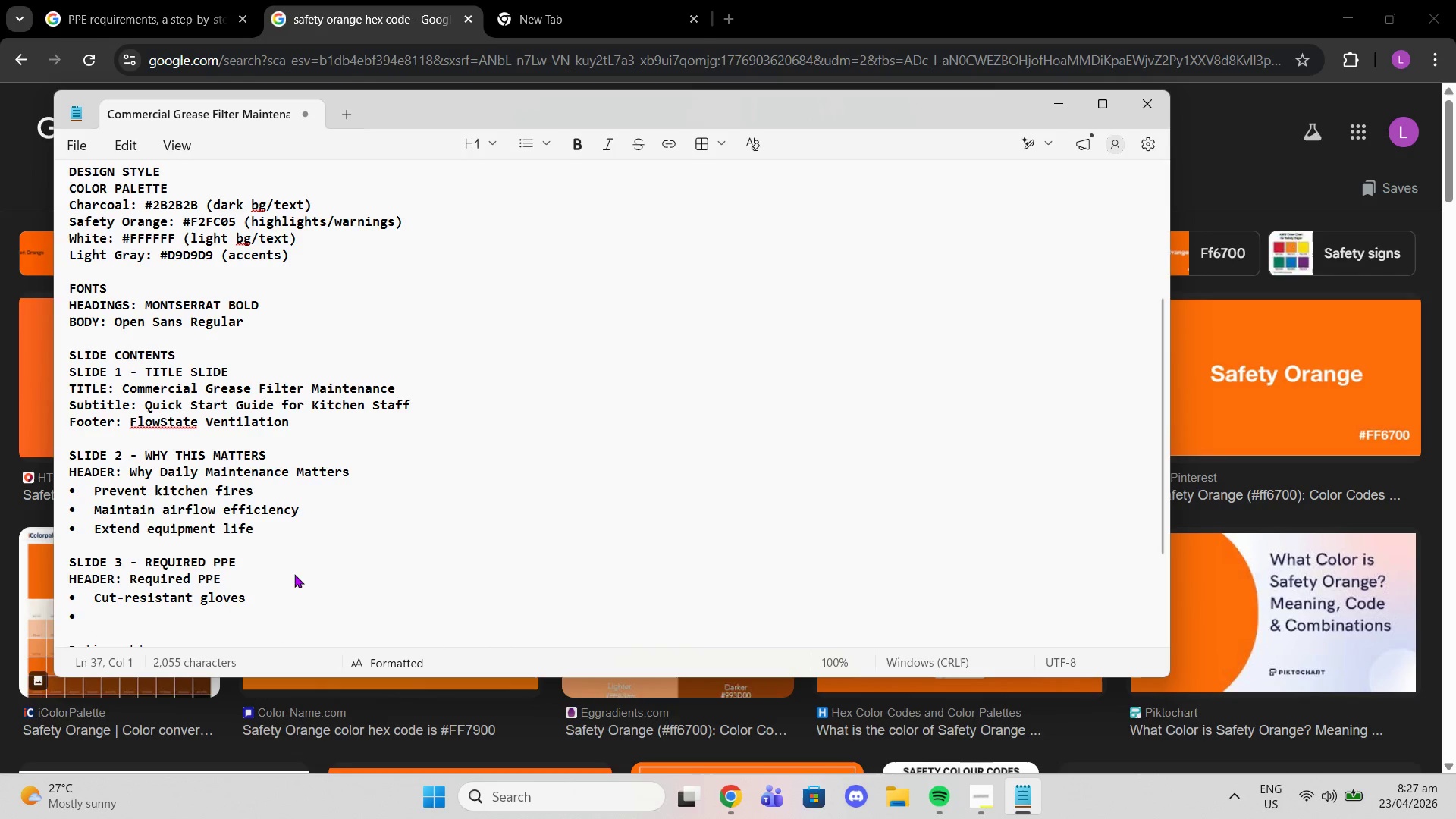 
type(Safety f)
key(Backspace)
type(goggles)
 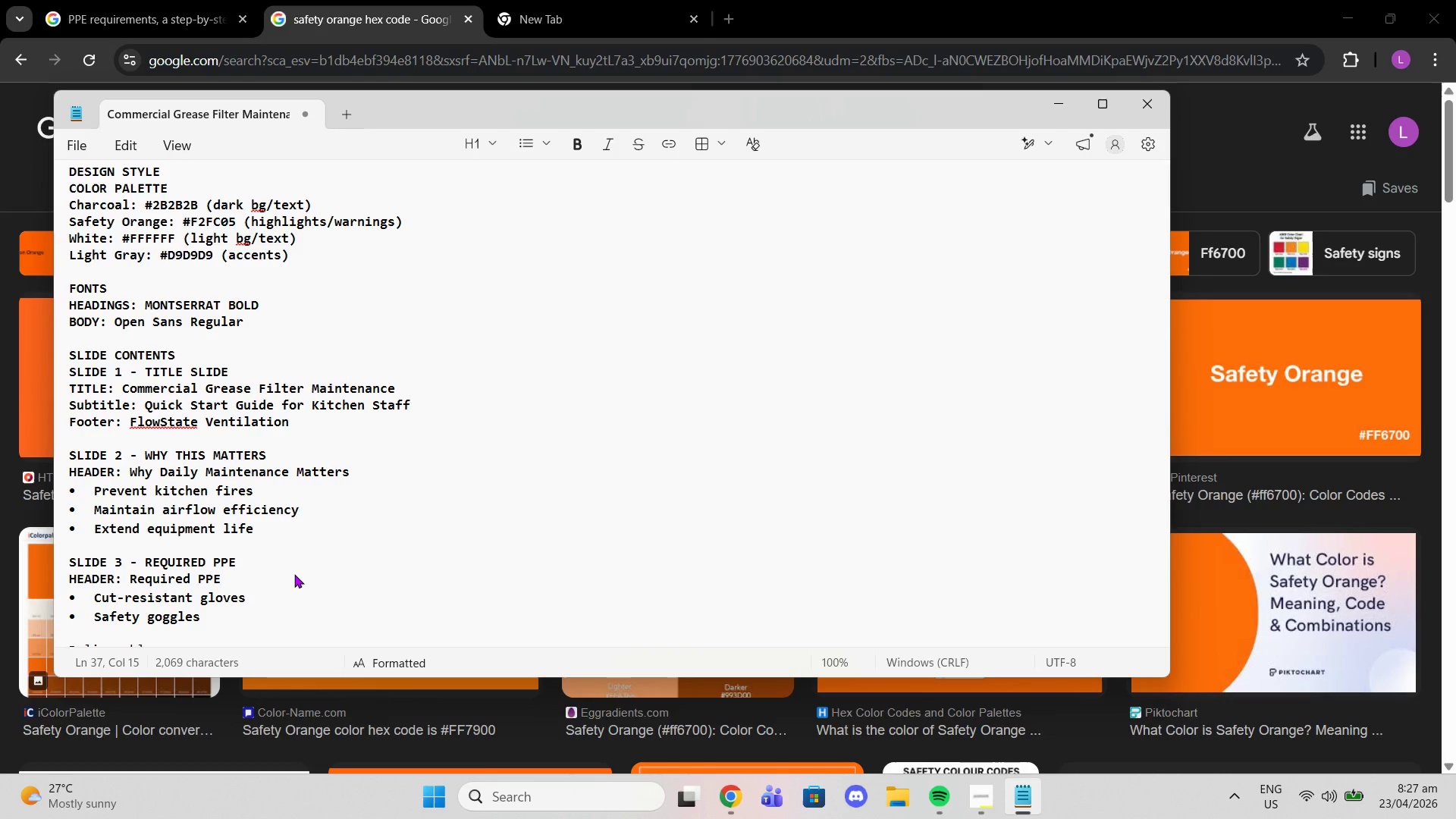 
key(Enter)
 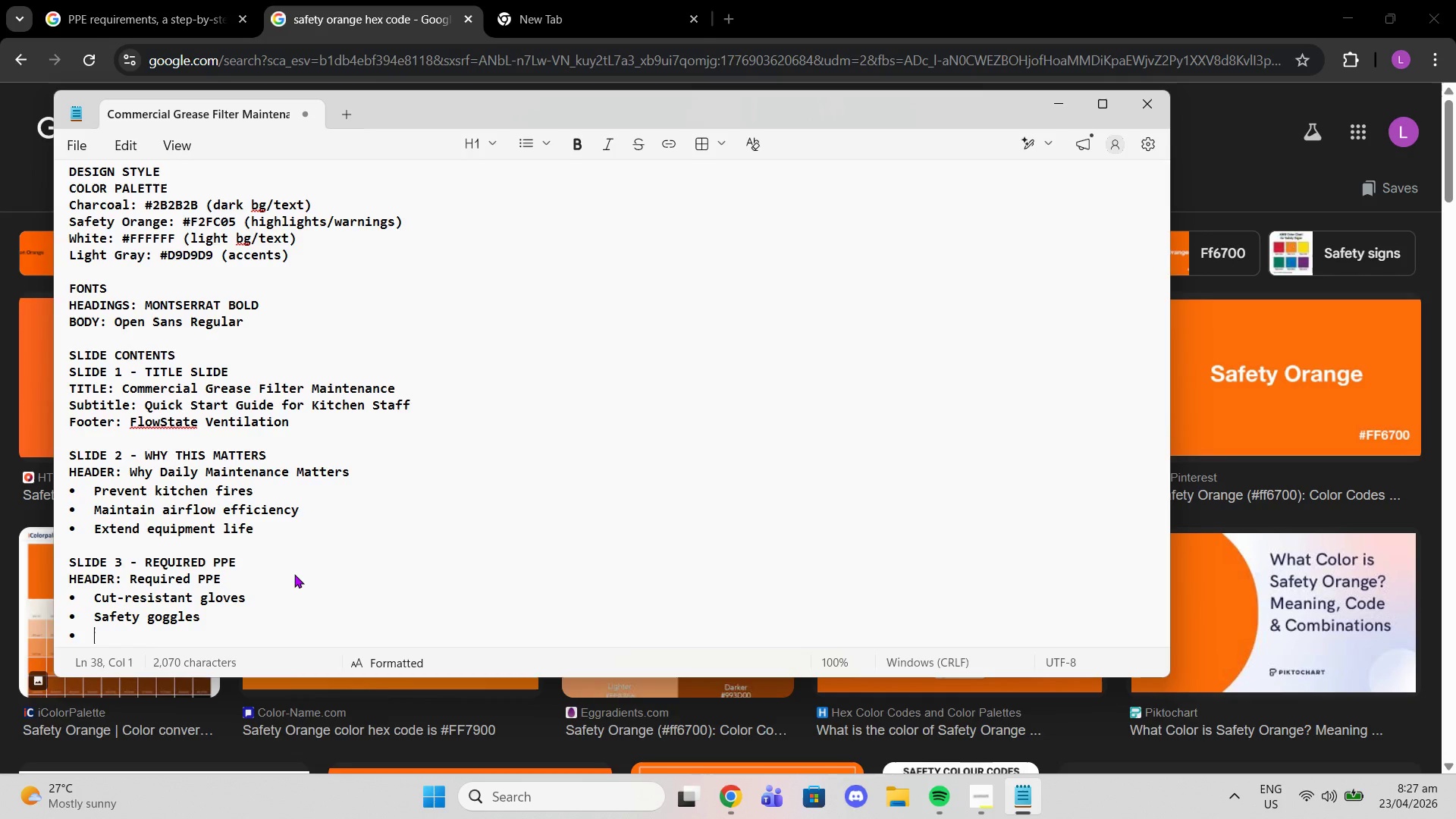 
type(Apron)
 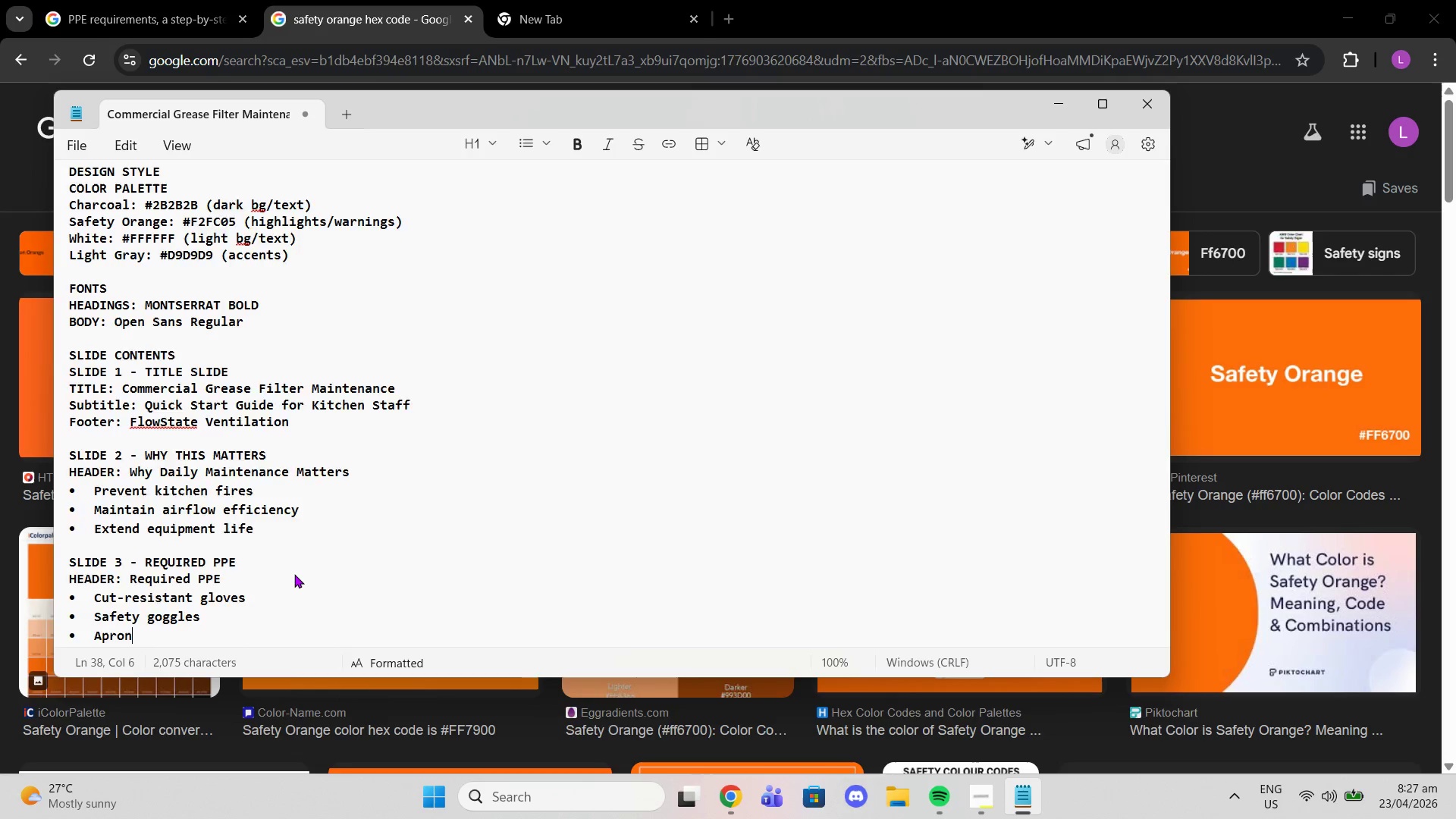 
key(Enter)
 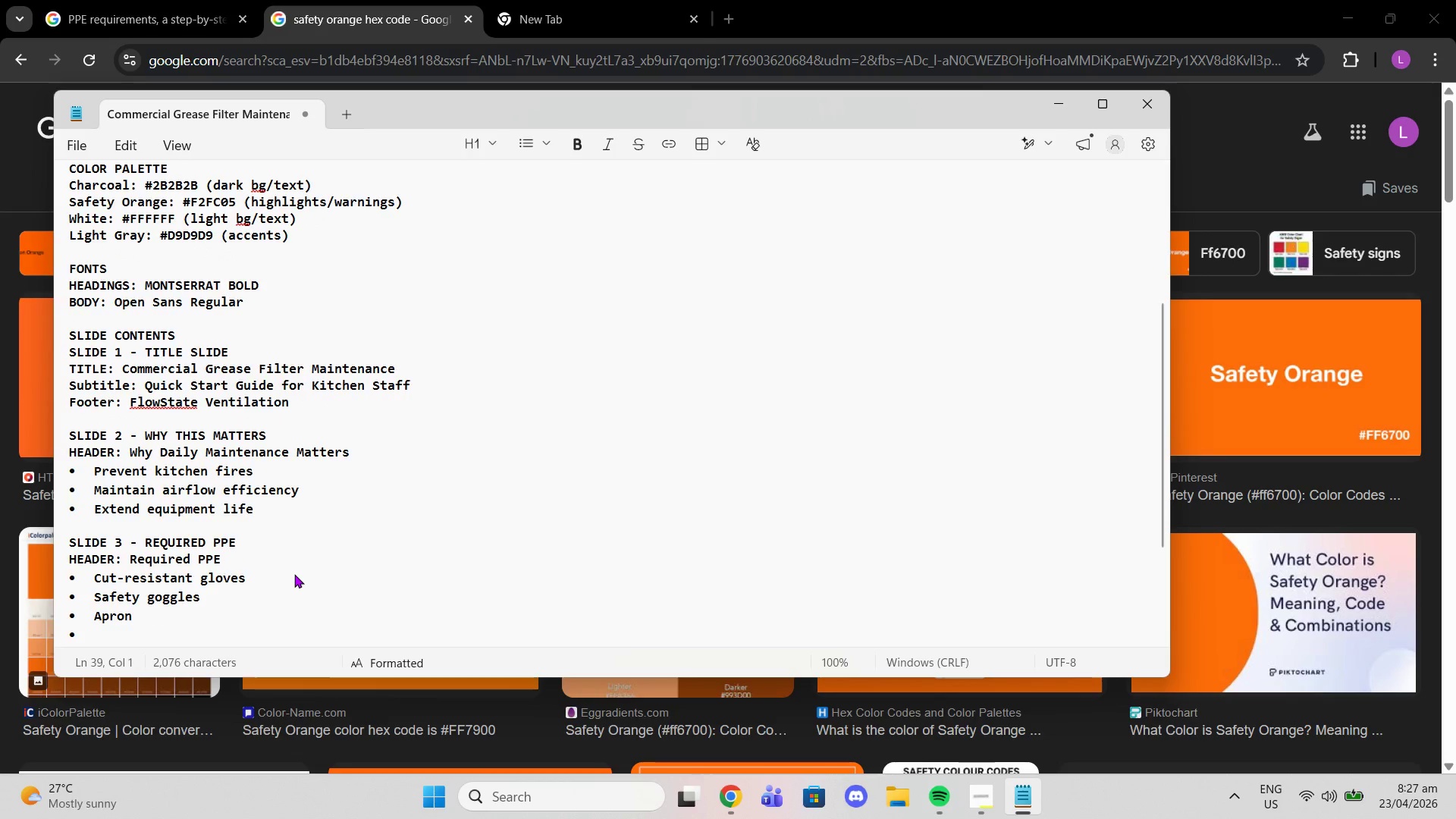 
hold_key(key=ShiftLeft, duration=1.19)
 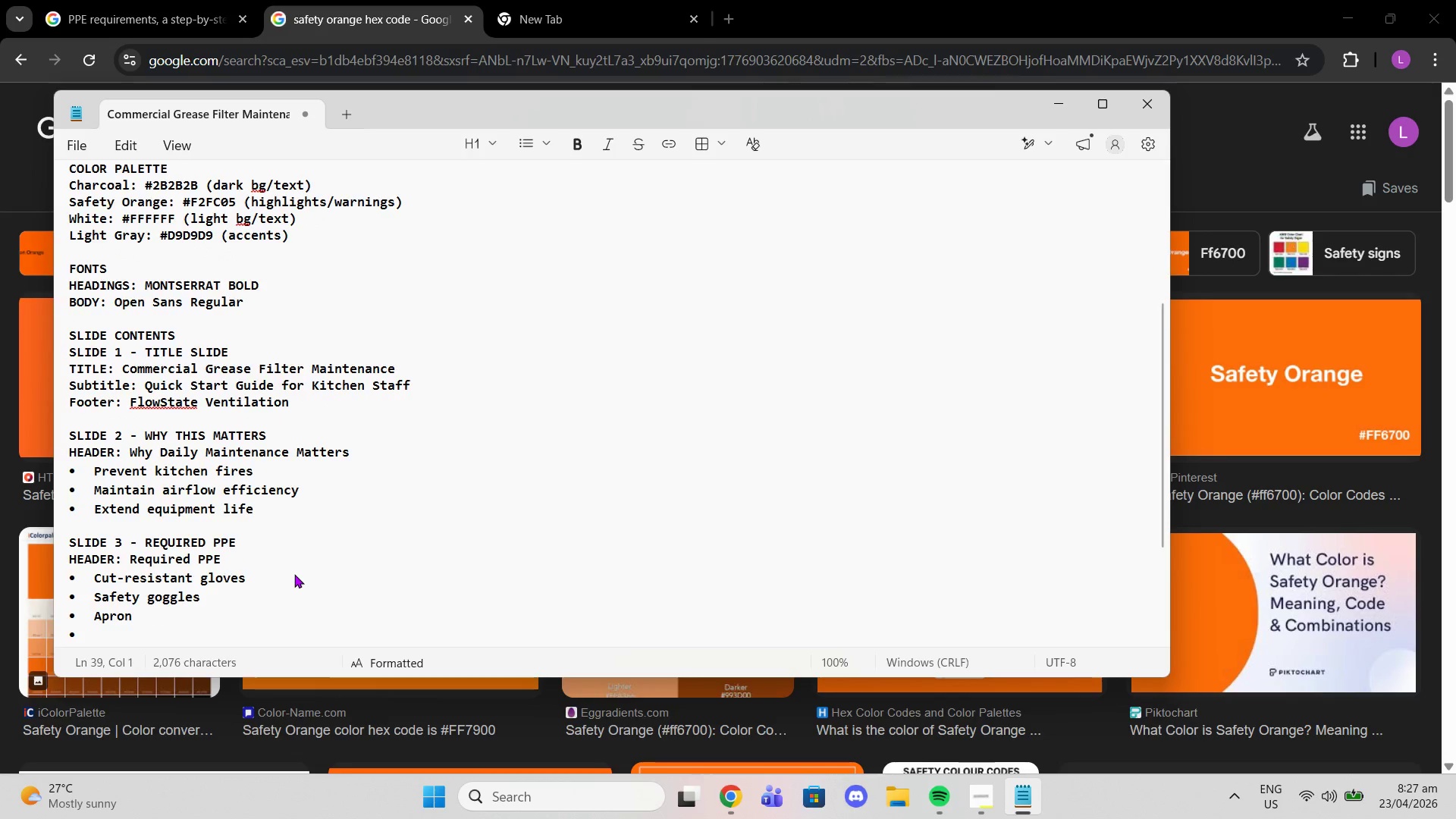 
type(Non-slip shoes)
 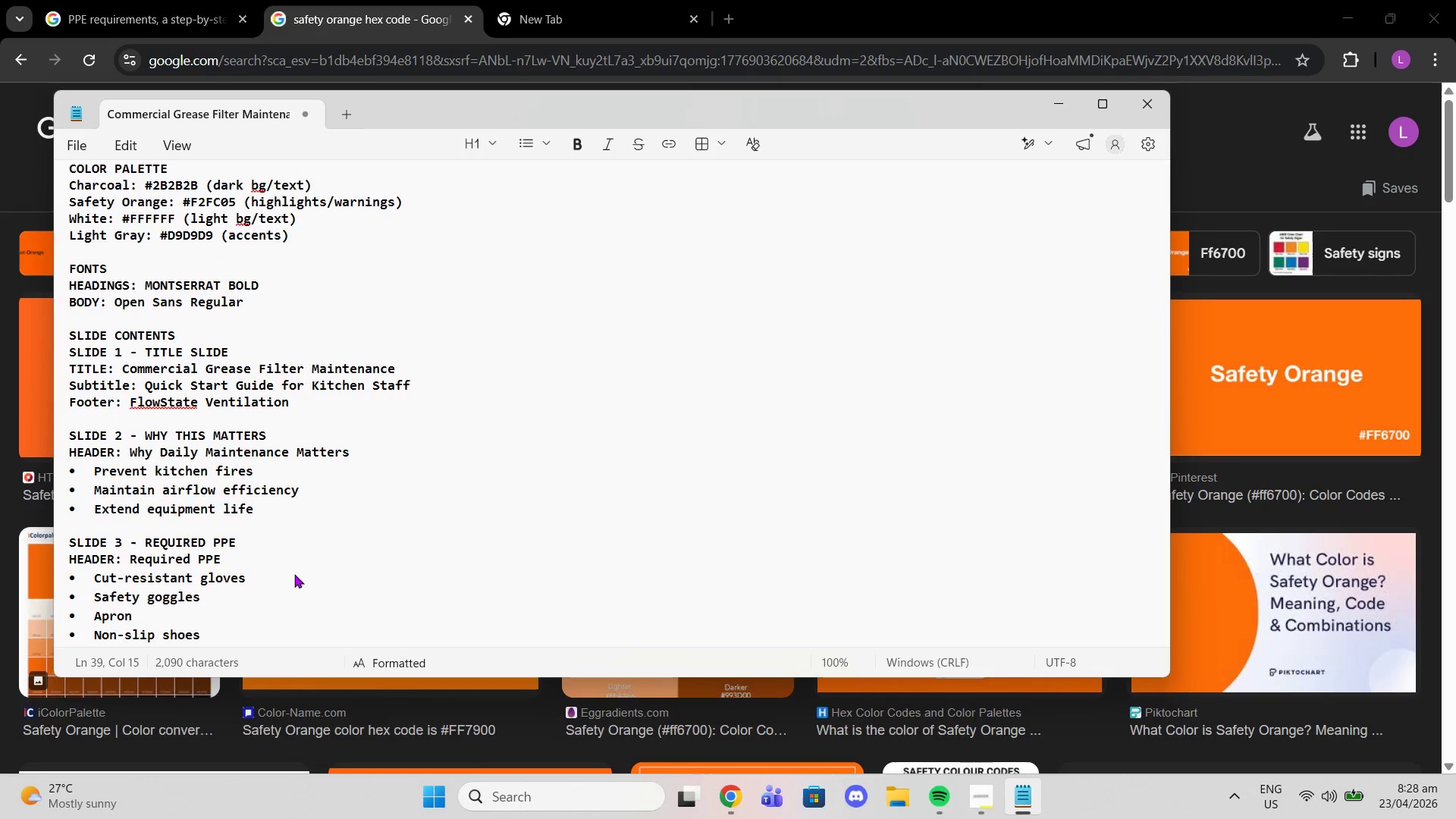 
key(Enter)
 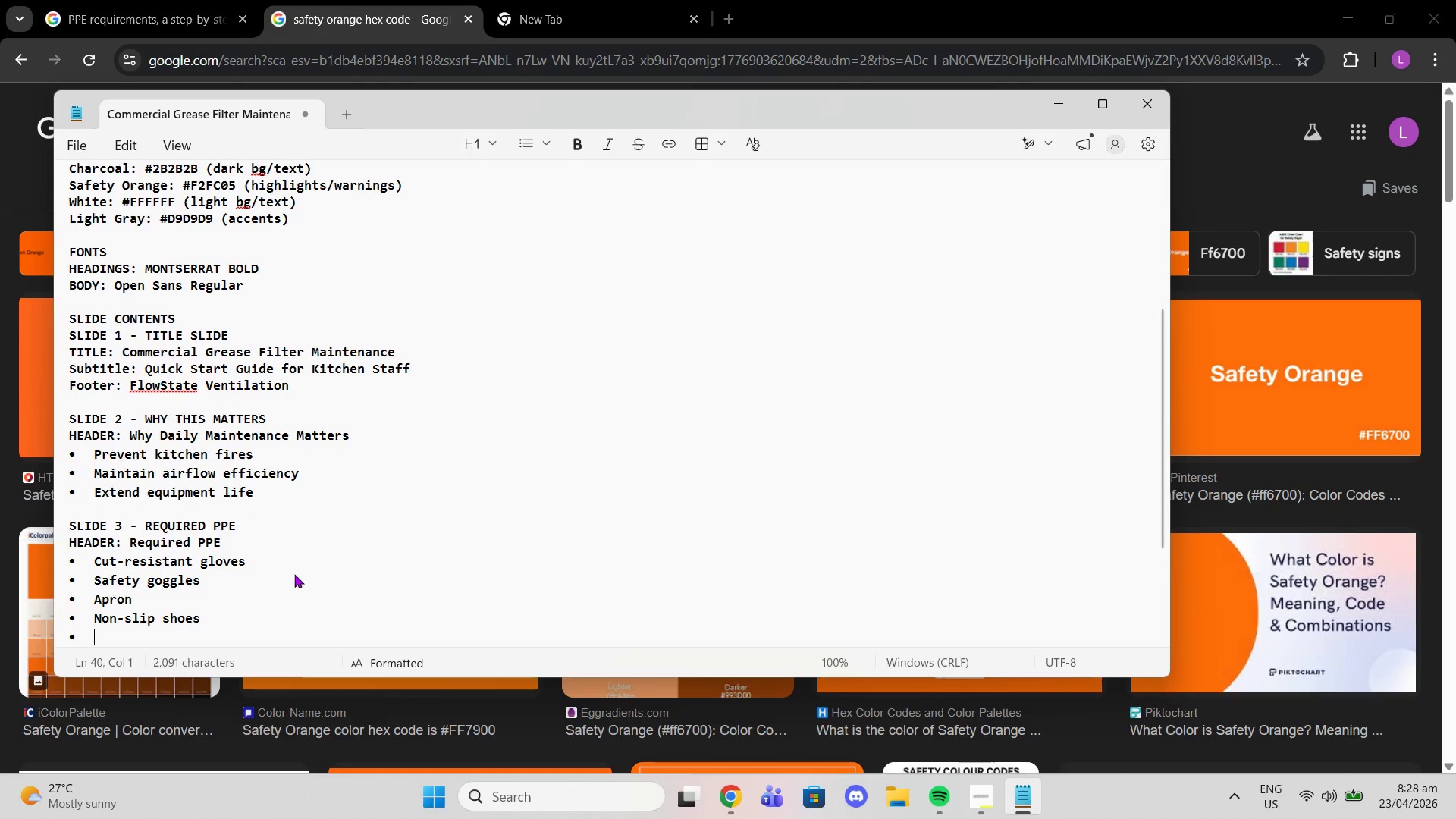 
key(Enter)
 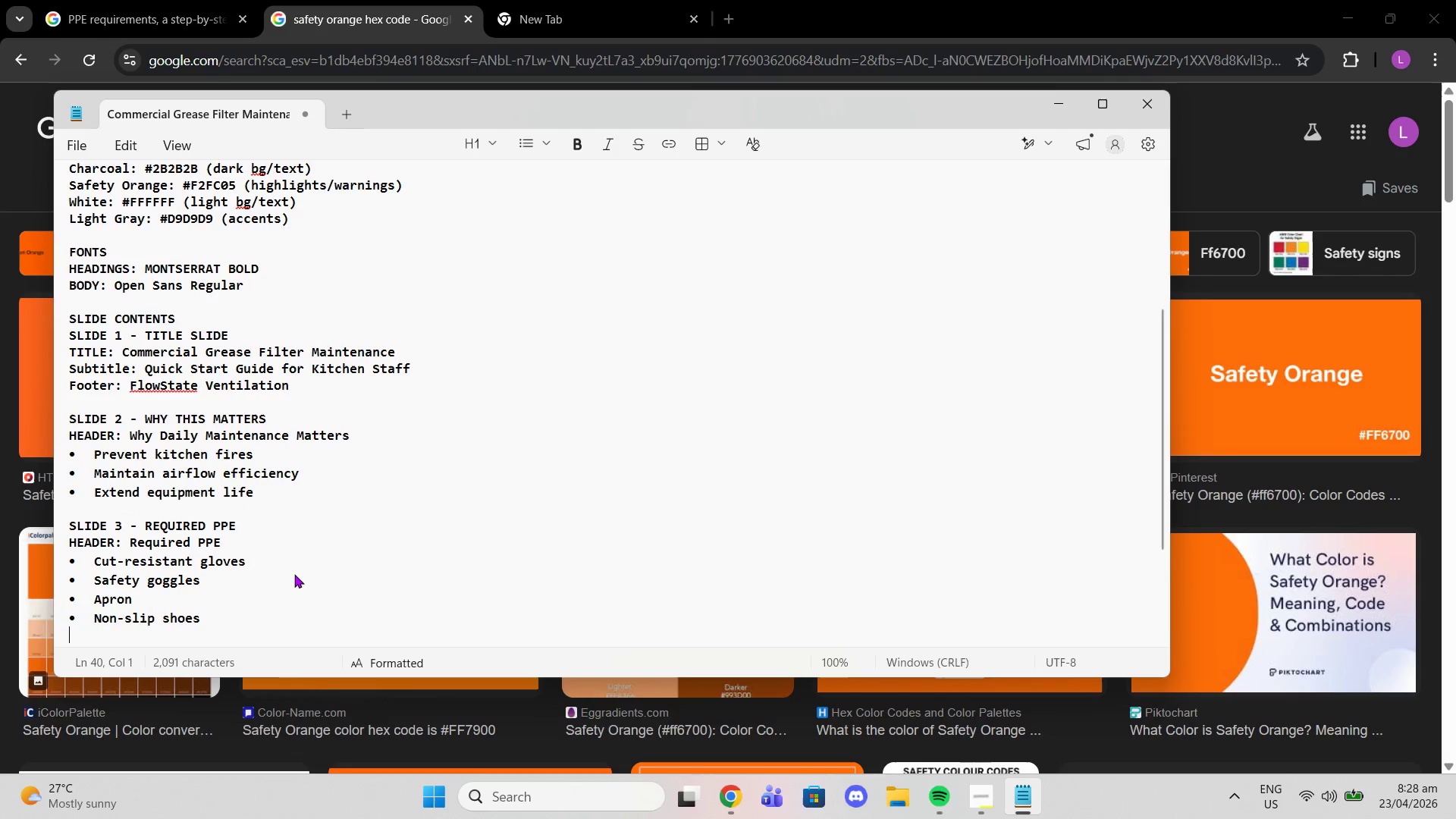 
key(Enter)
 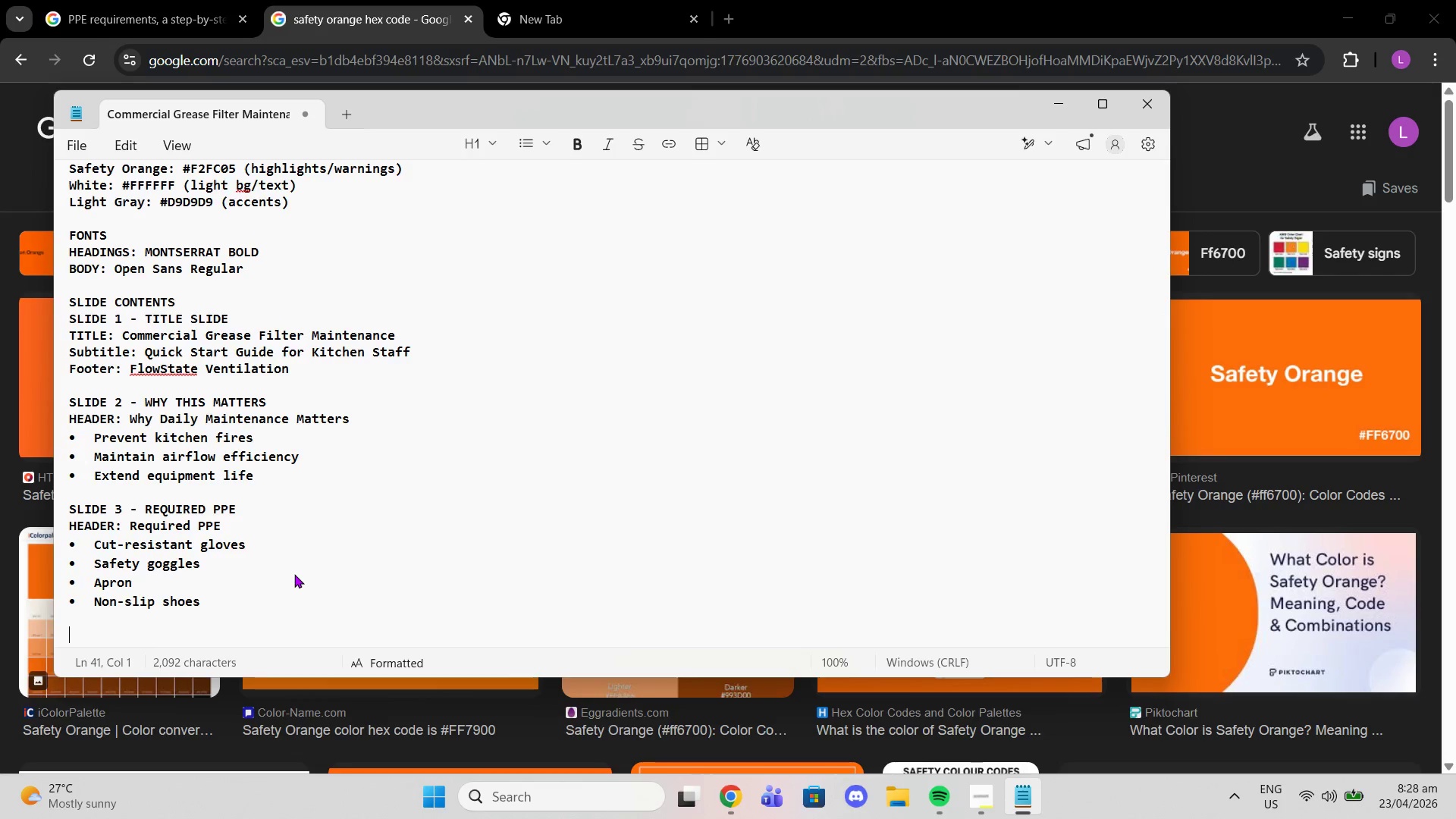 
type(SLIDE 4 0 )
key(Backspace)
key(Backspace)
type(- KNOW YOUR FILTER)
 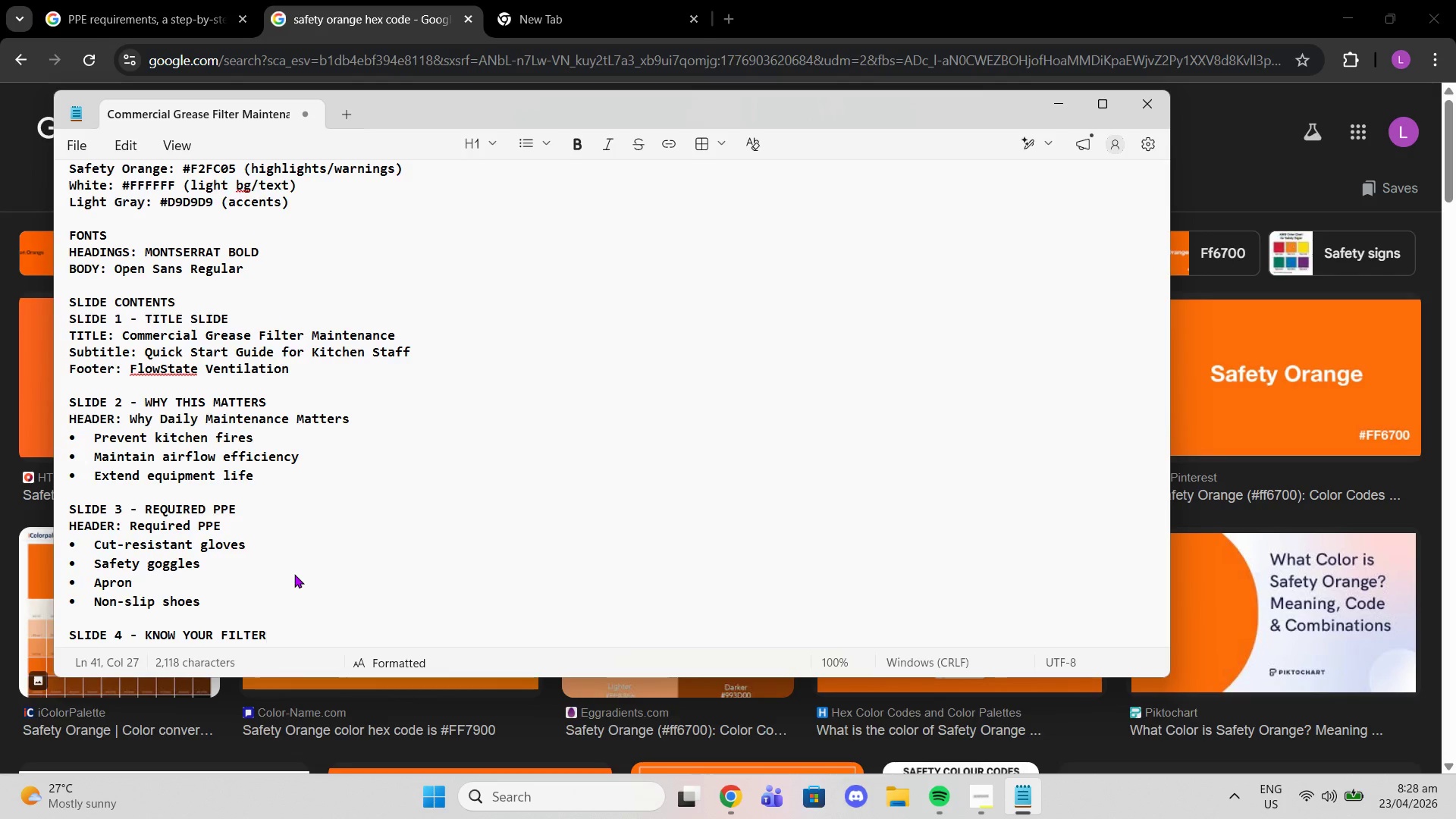 
scroll: coordinate [775, 337], scroll_direction: up, amount: 13.0
 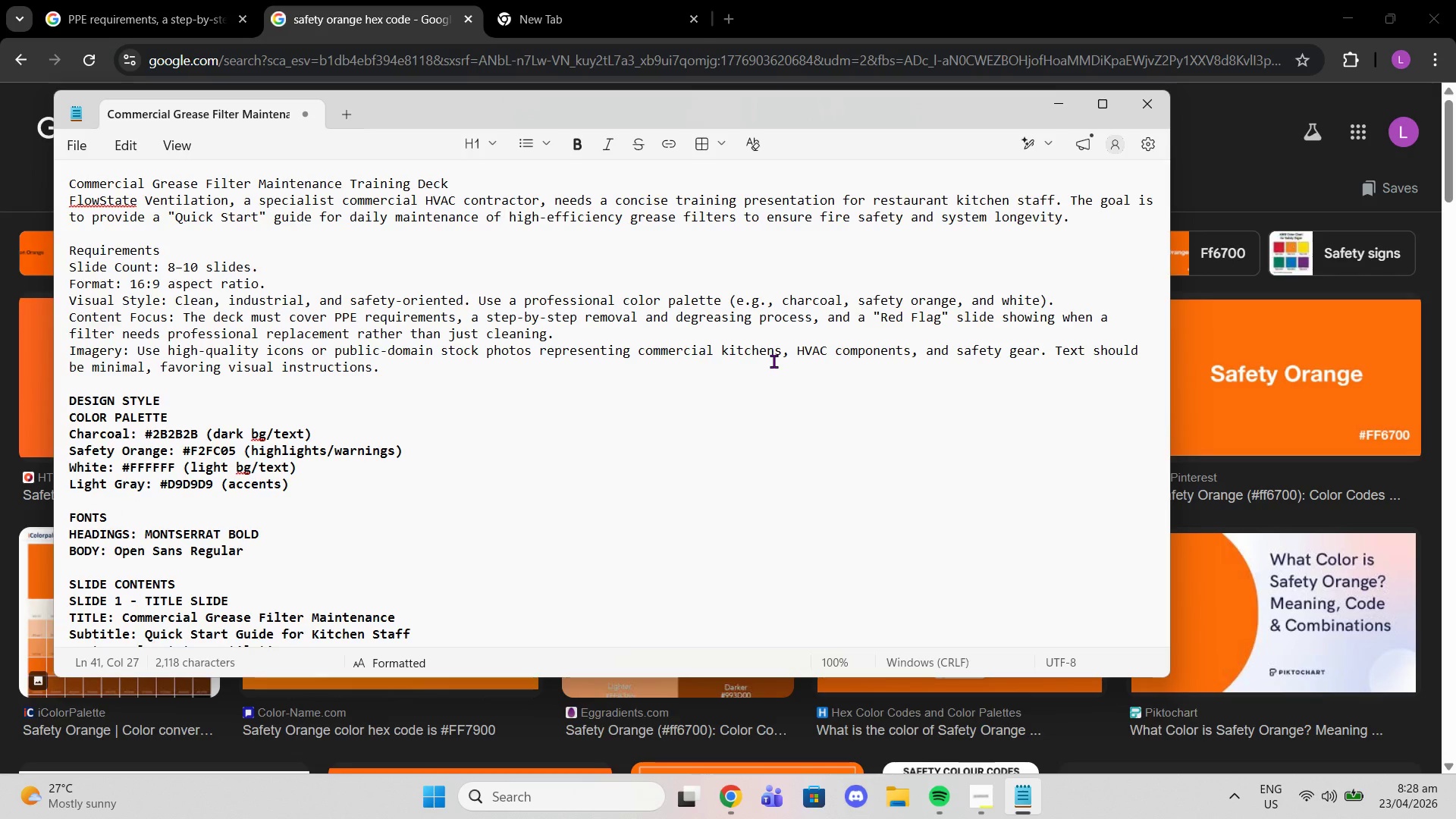 
wait(15.15)
 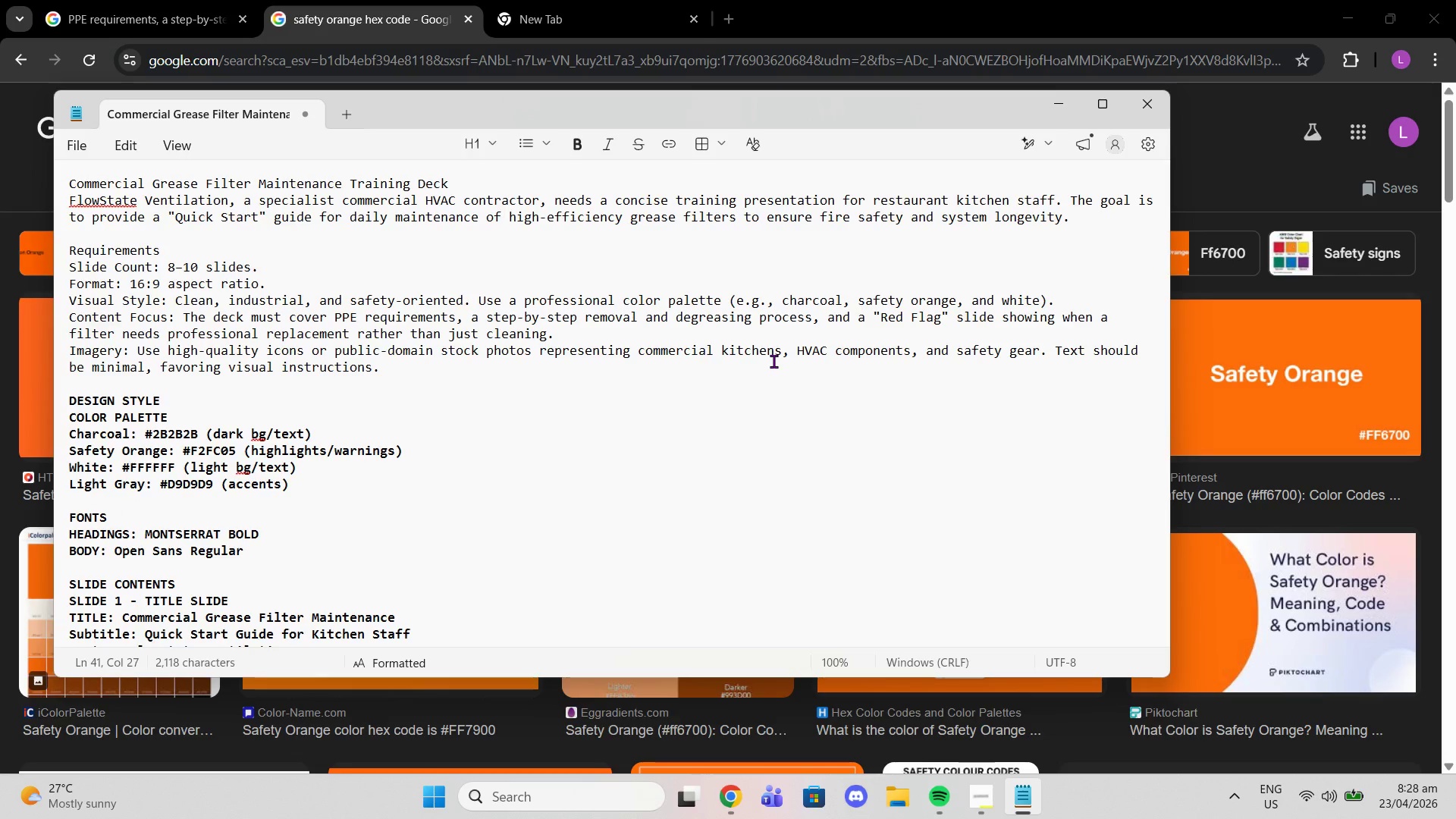 
scroll: coordinate [674, 382], scroll_direction: down, amount: 8.0
 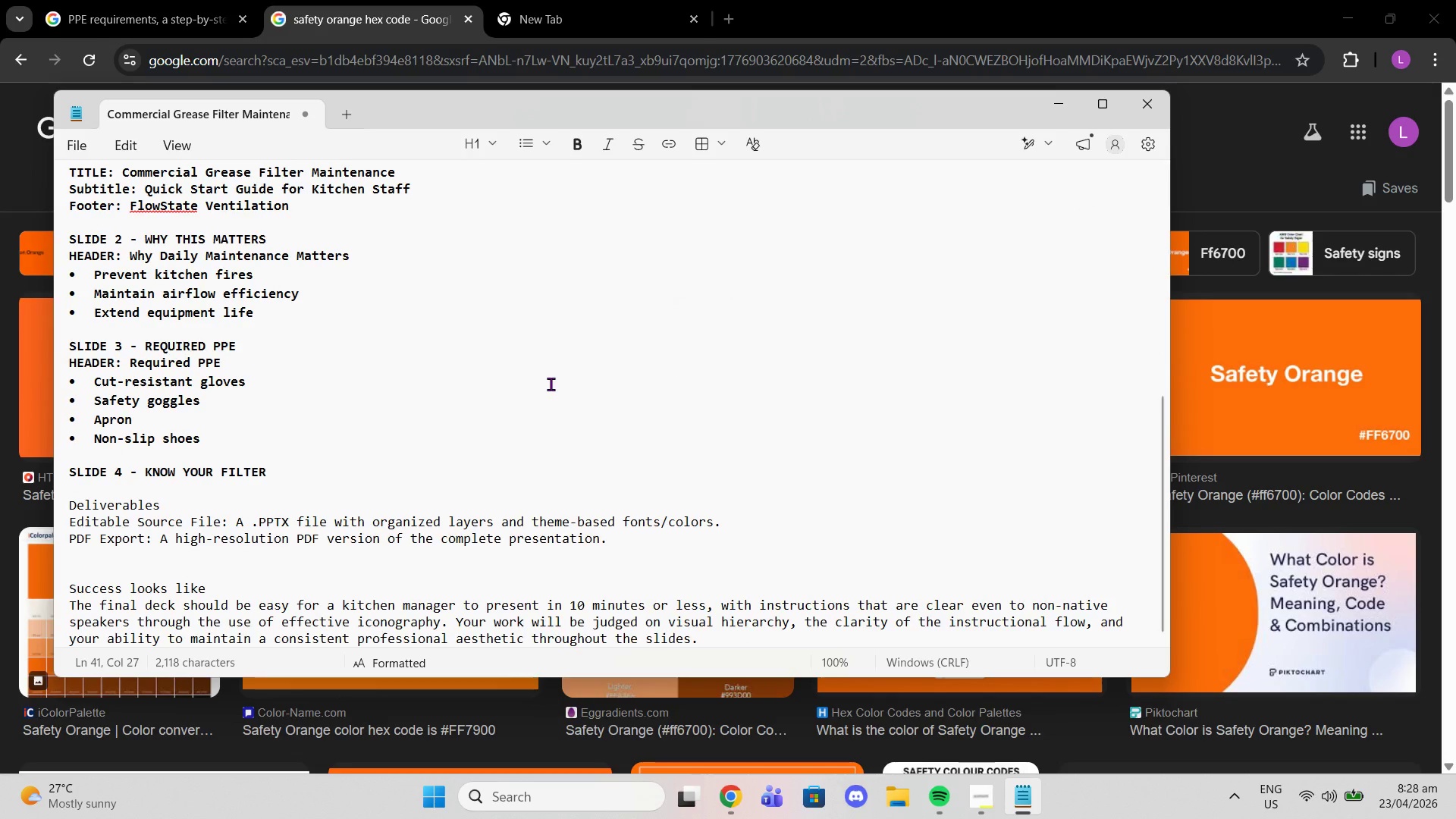 
key(Enter)
 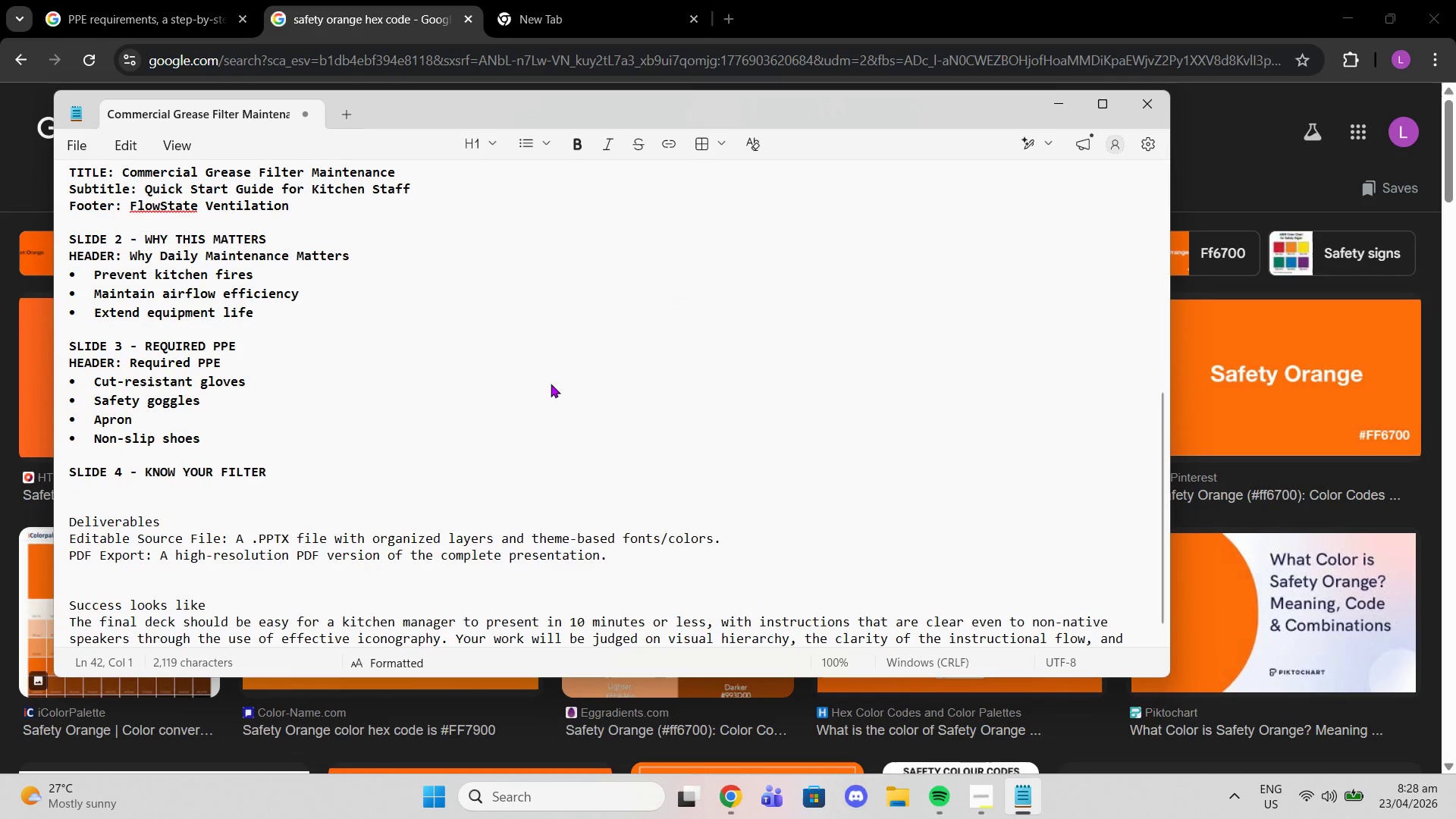 
type(HEADER: IDentify Grease )
key(Backspace)
key(Backspace)
key(Backspace)
key(Backspace)
key(Backspace)
key(Backspace)
key(Backspace)
type(the Grease Filter)
 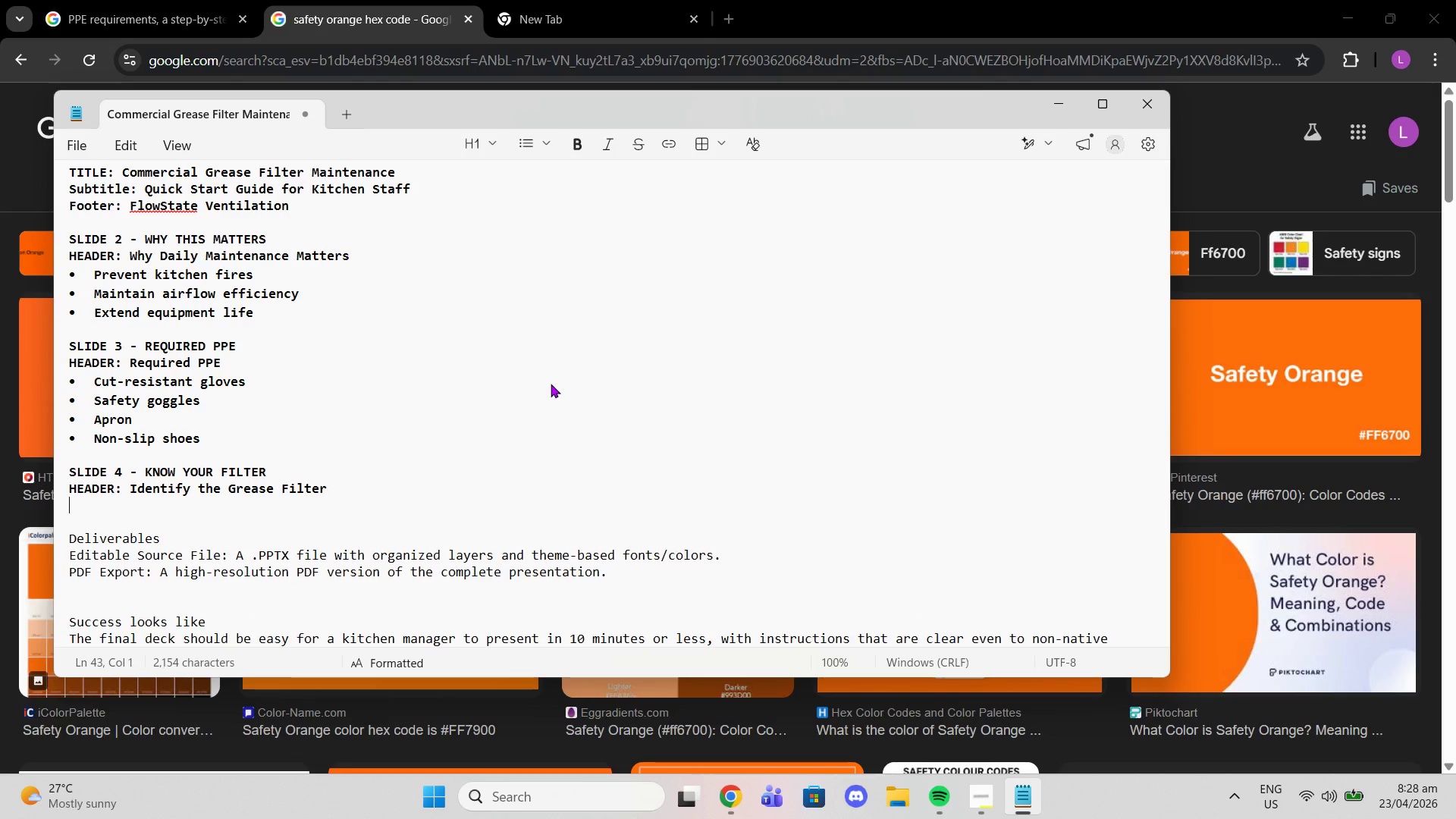 
 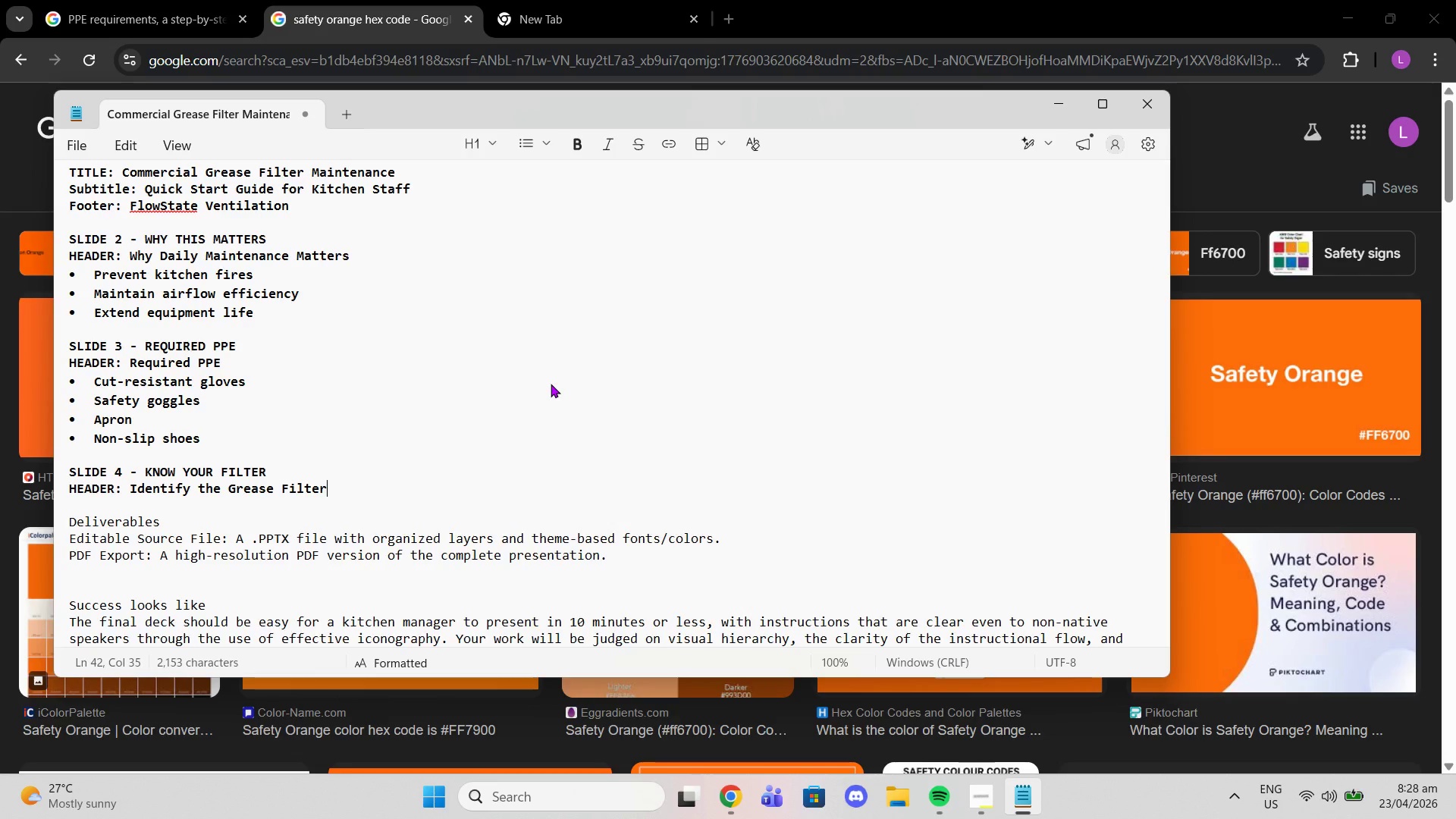 
key(Enter)
 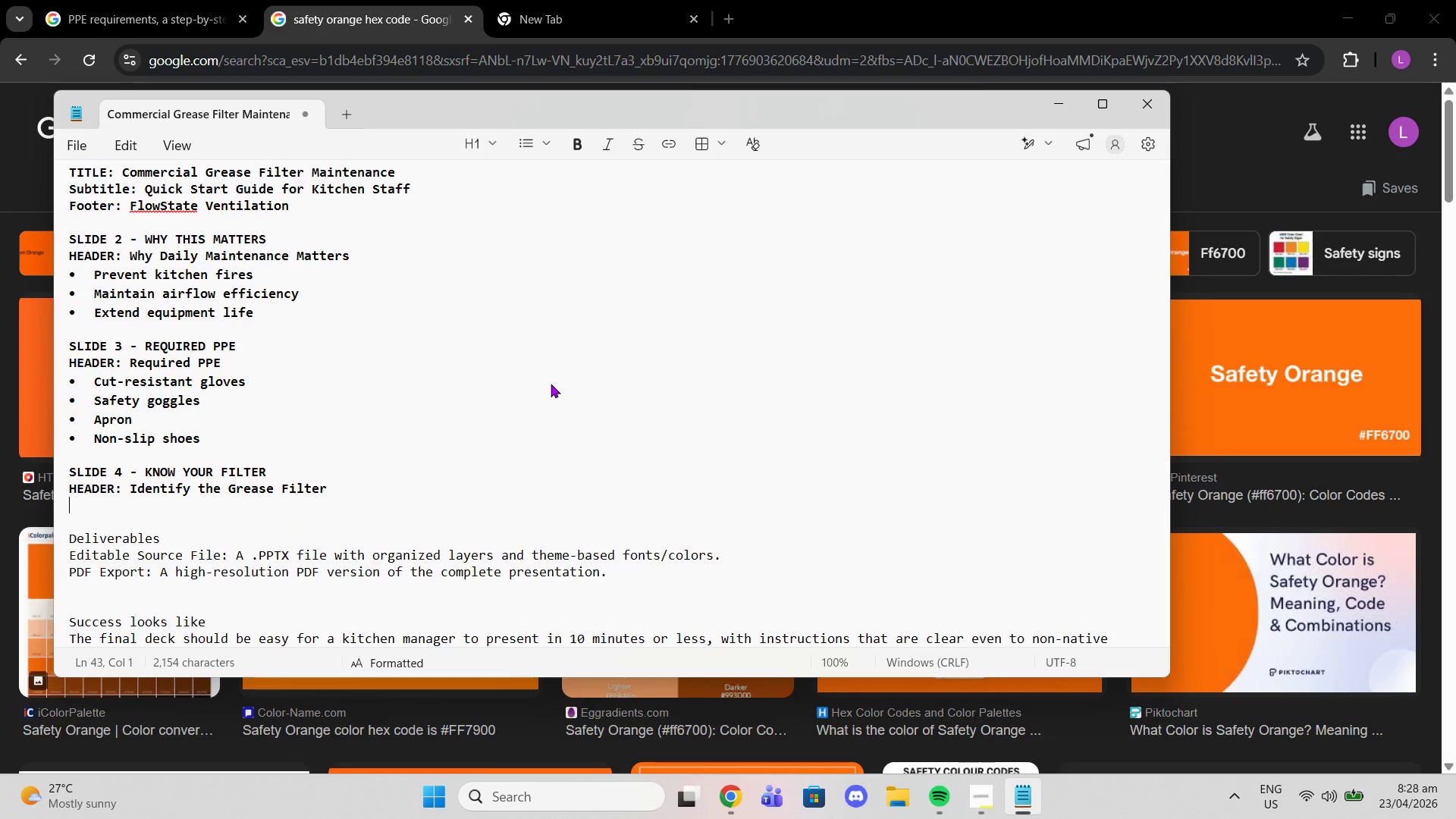 
wait(7.3)
 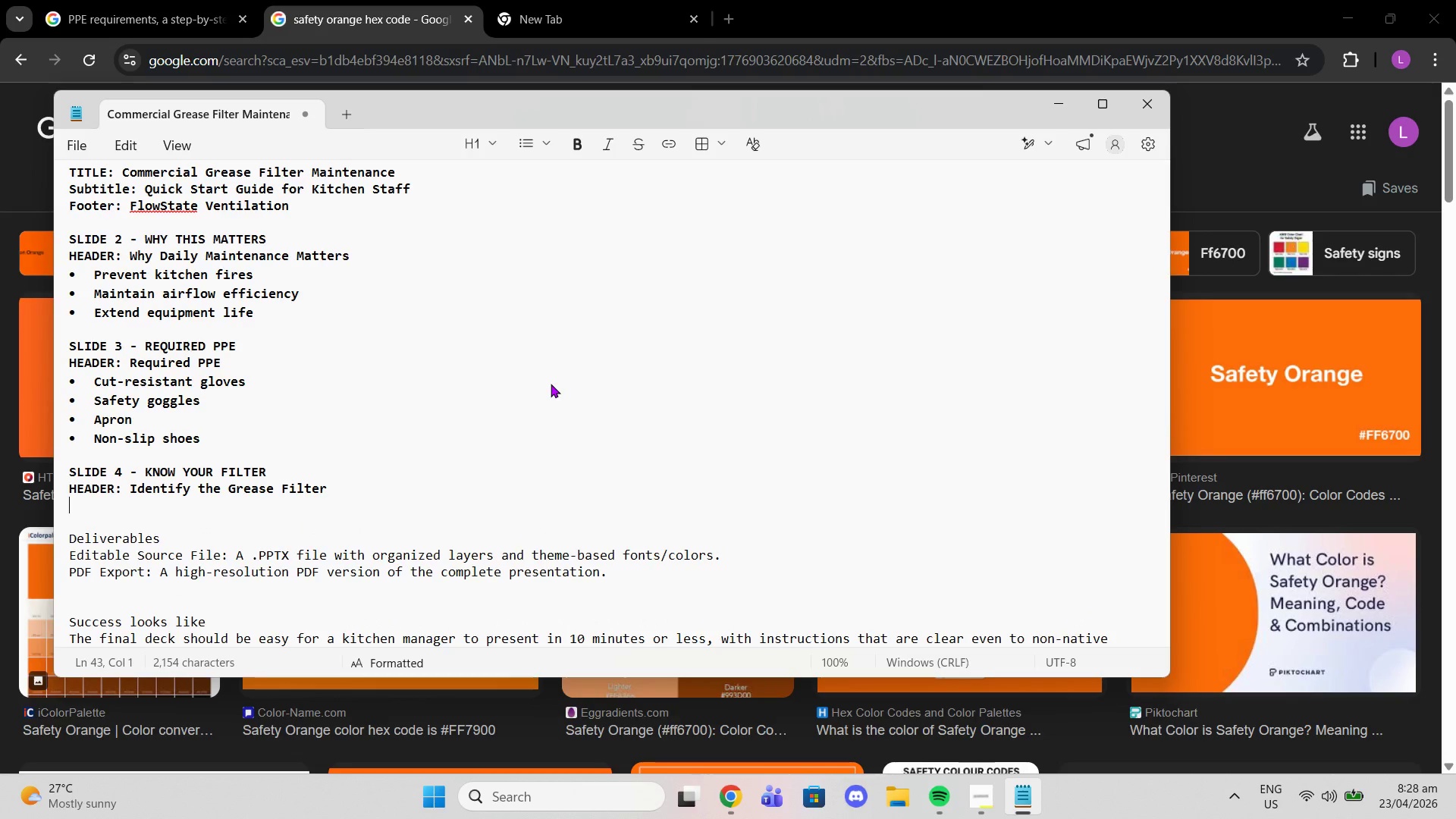 
left_click([522, 138])
 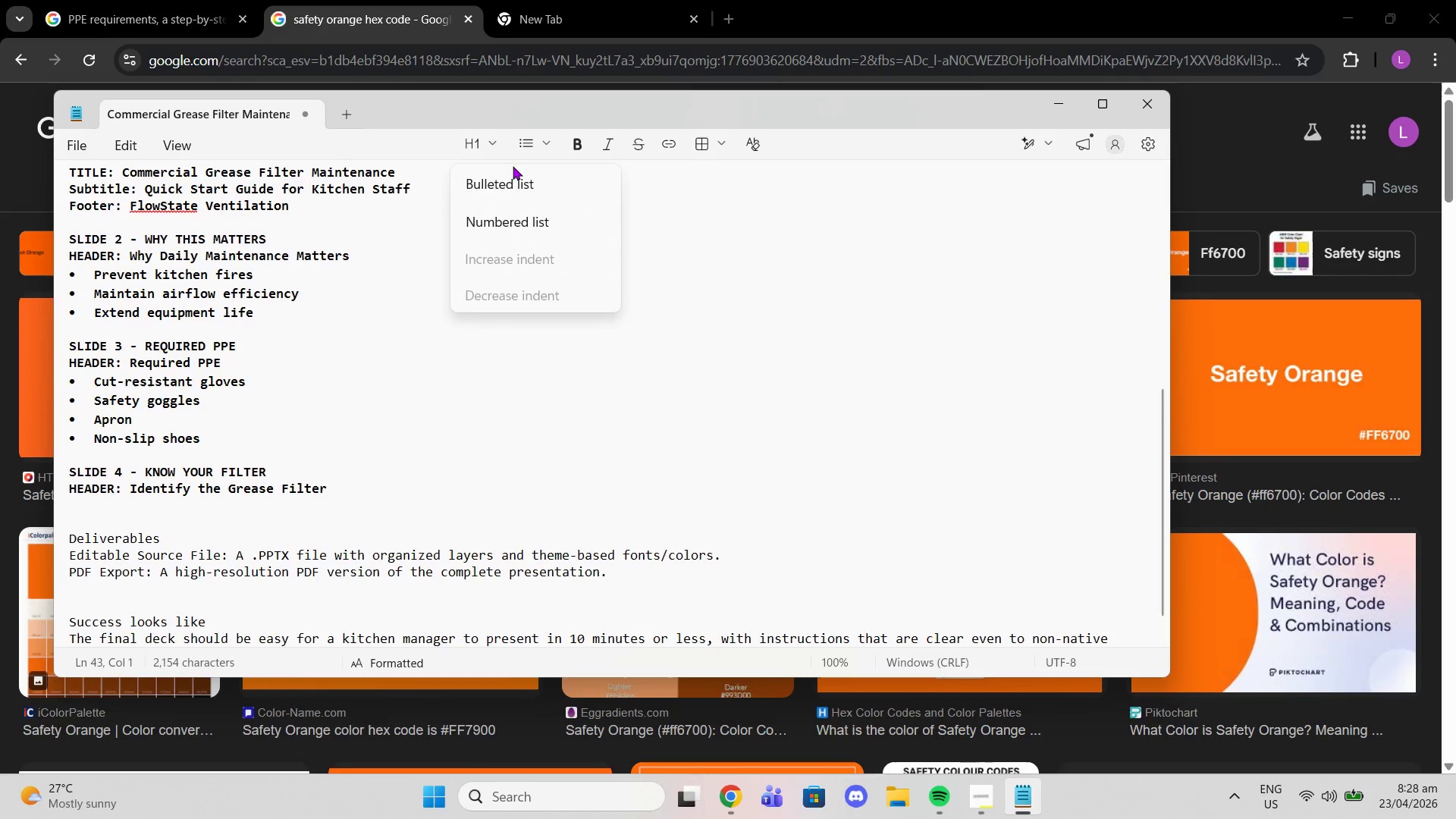 
left_click([506, 178])
 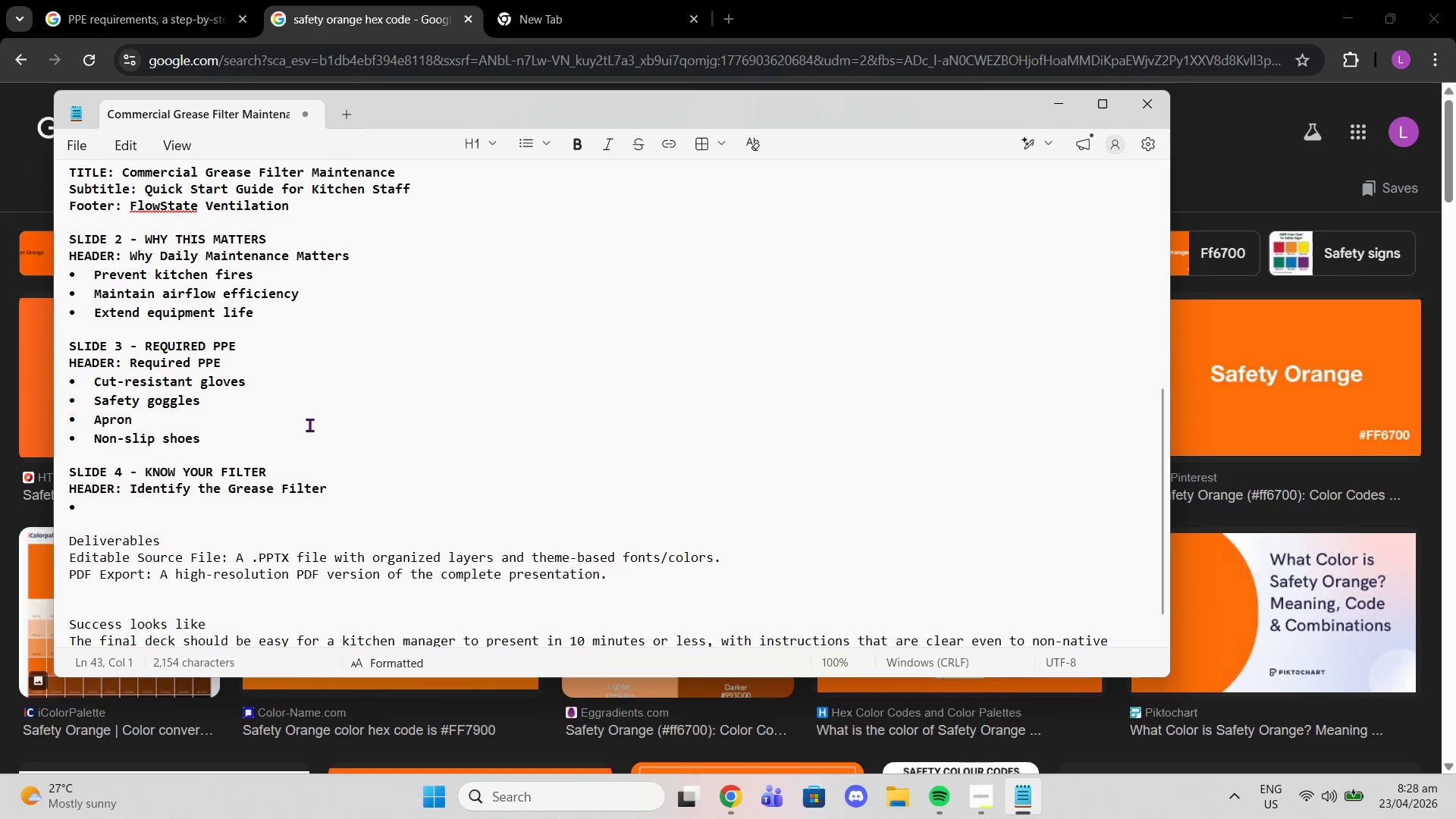 
type(Located inside the exhaust hood)
 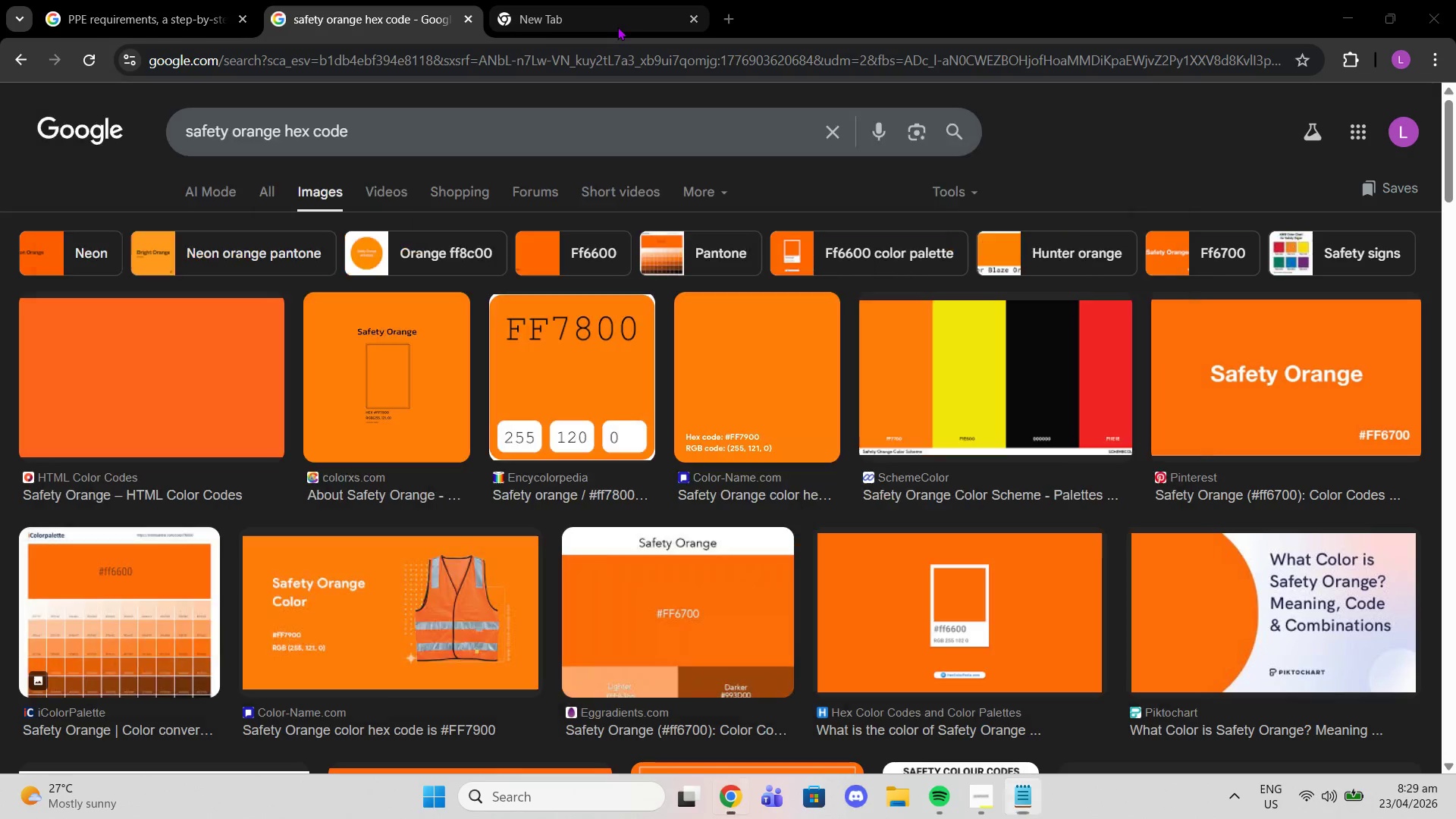 
wait(5.08)
 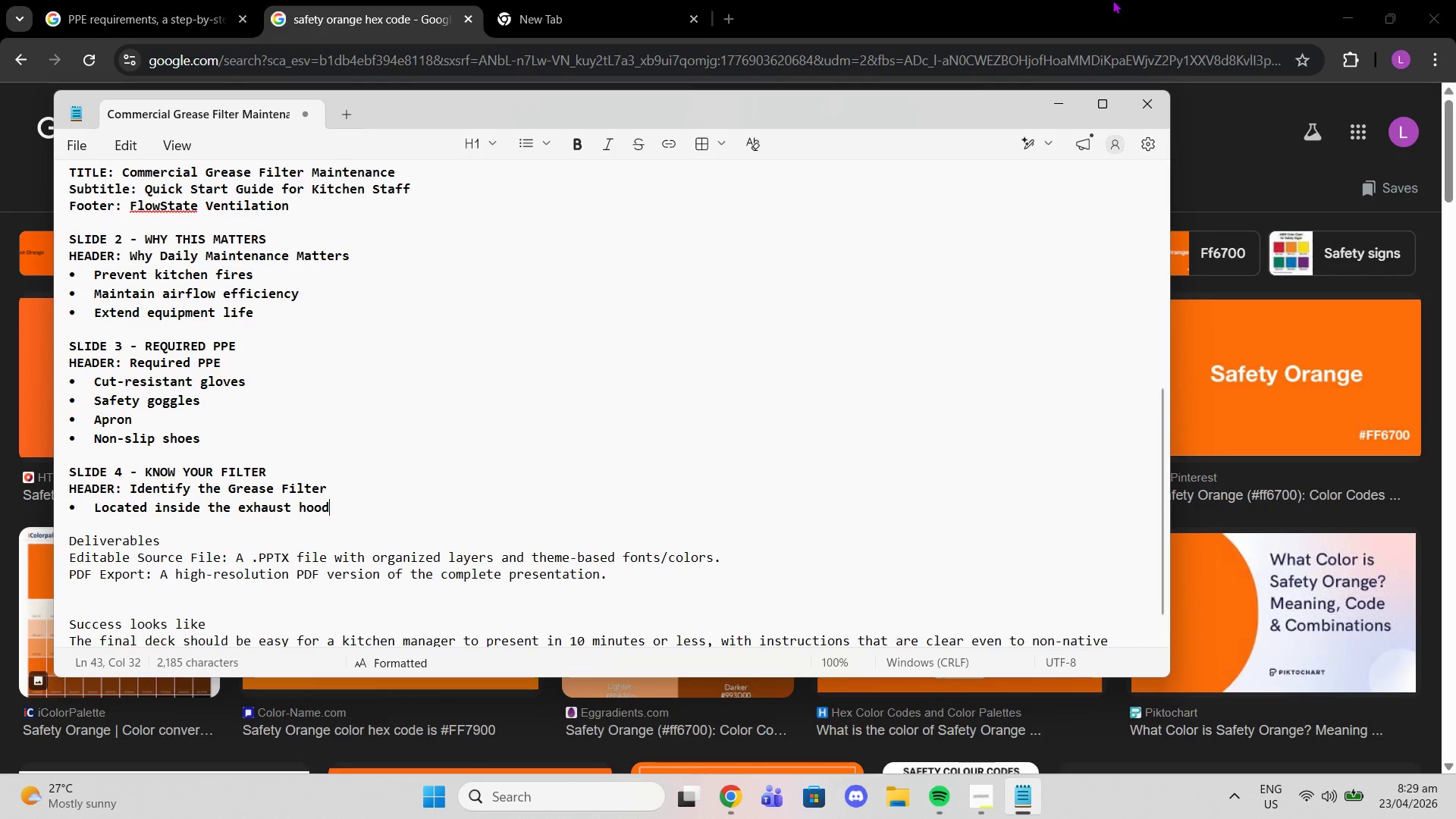 
type(wea)
key(Backspace)
key(Backspace)
type(here is the filter in the hvac for kitchens)
 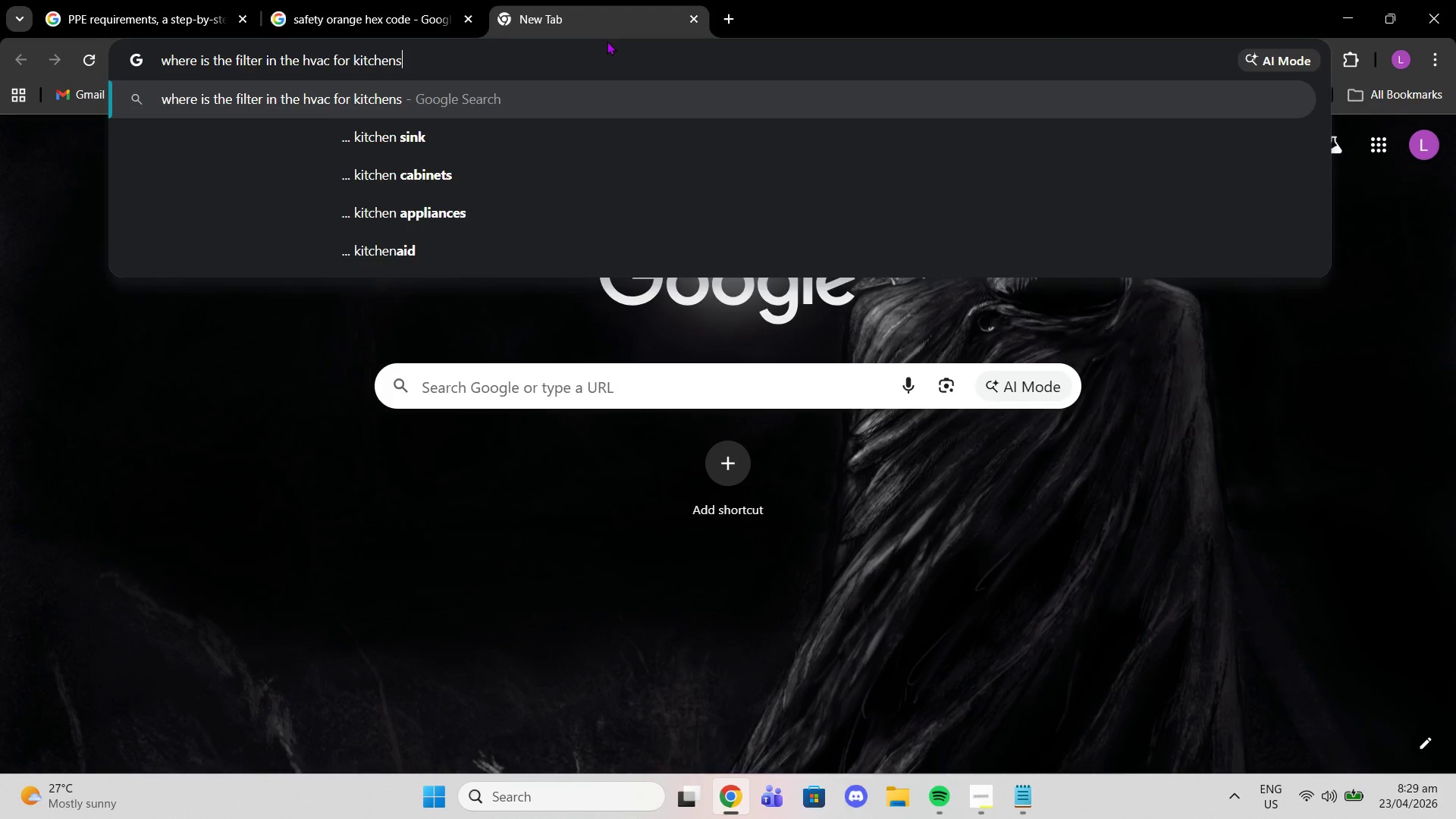 
key(Enter)
 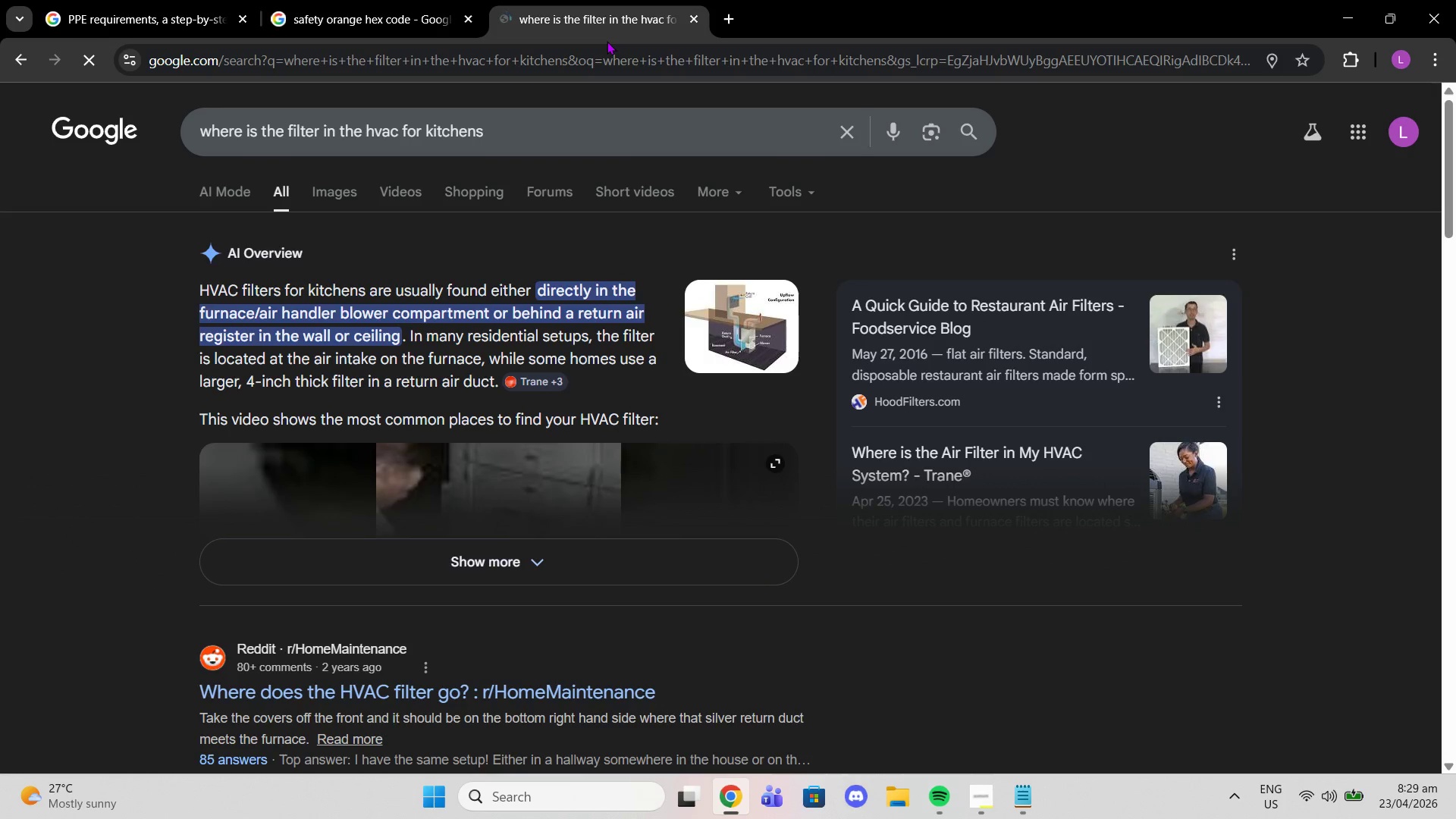 
wait(7.05)
 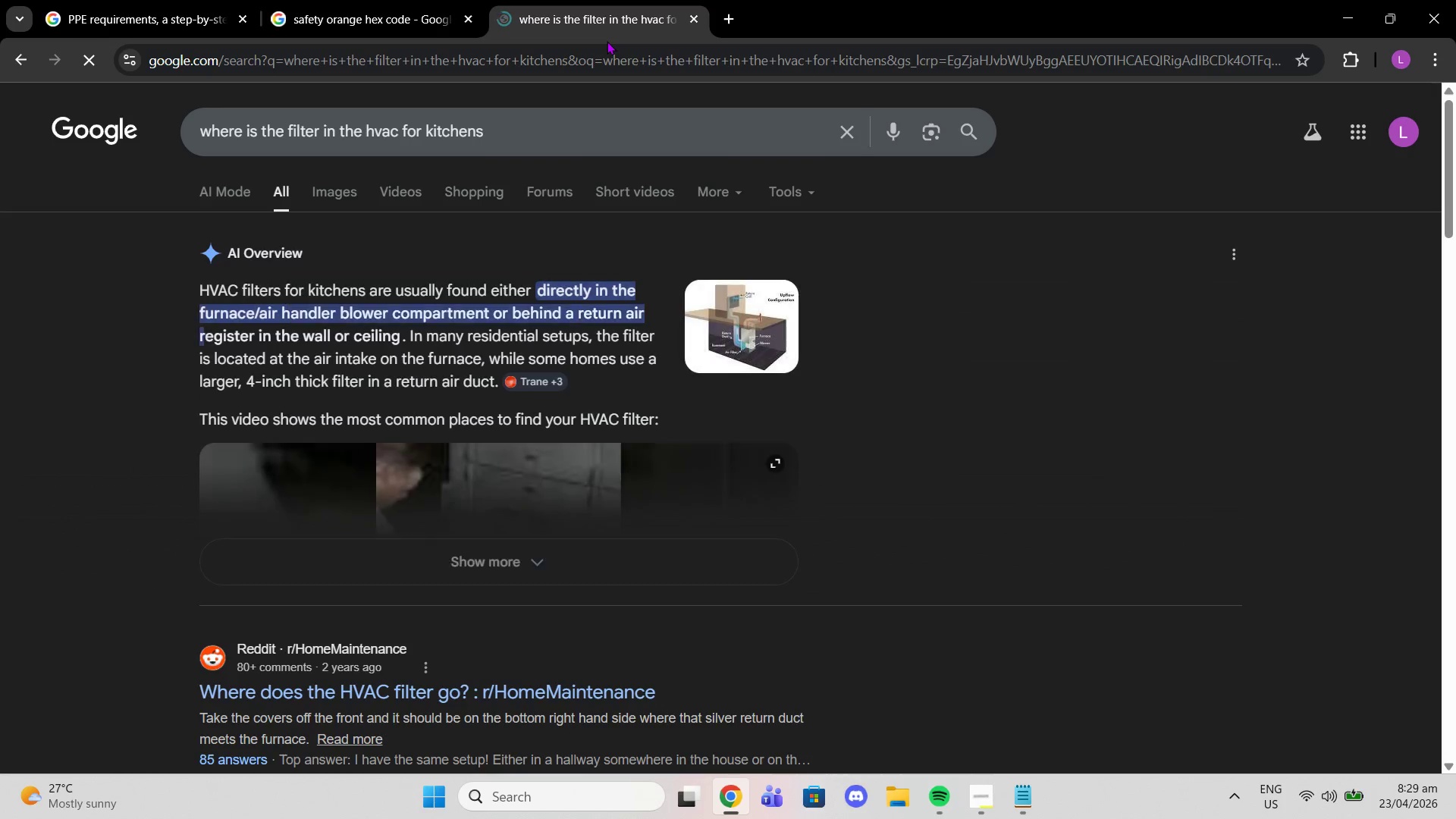 
left_click([418, 576])
 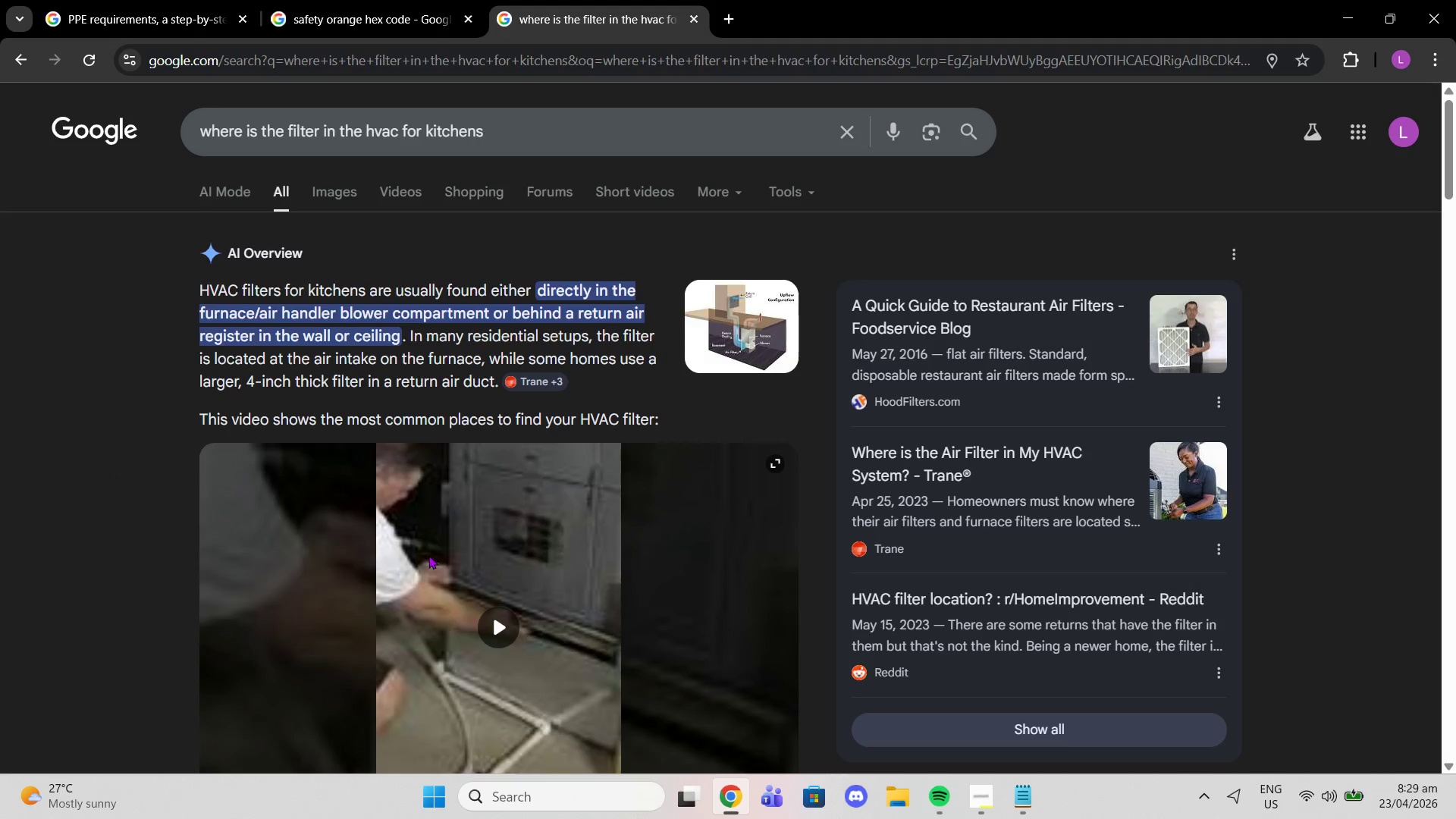 
scroll: coordinate [544, 344], scroll_direction: down, amount: 27.0
 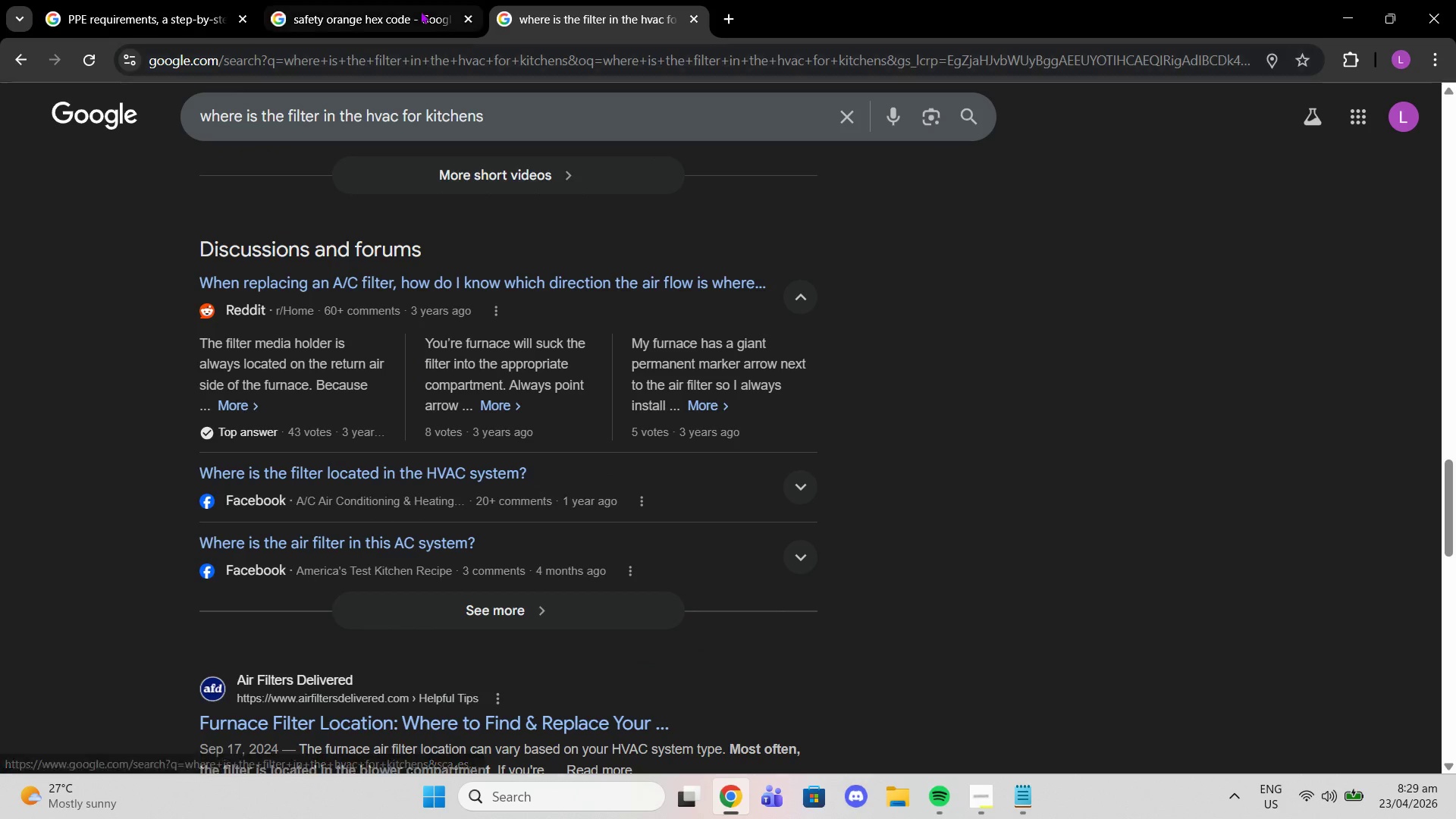 
left_click([418, 8])
 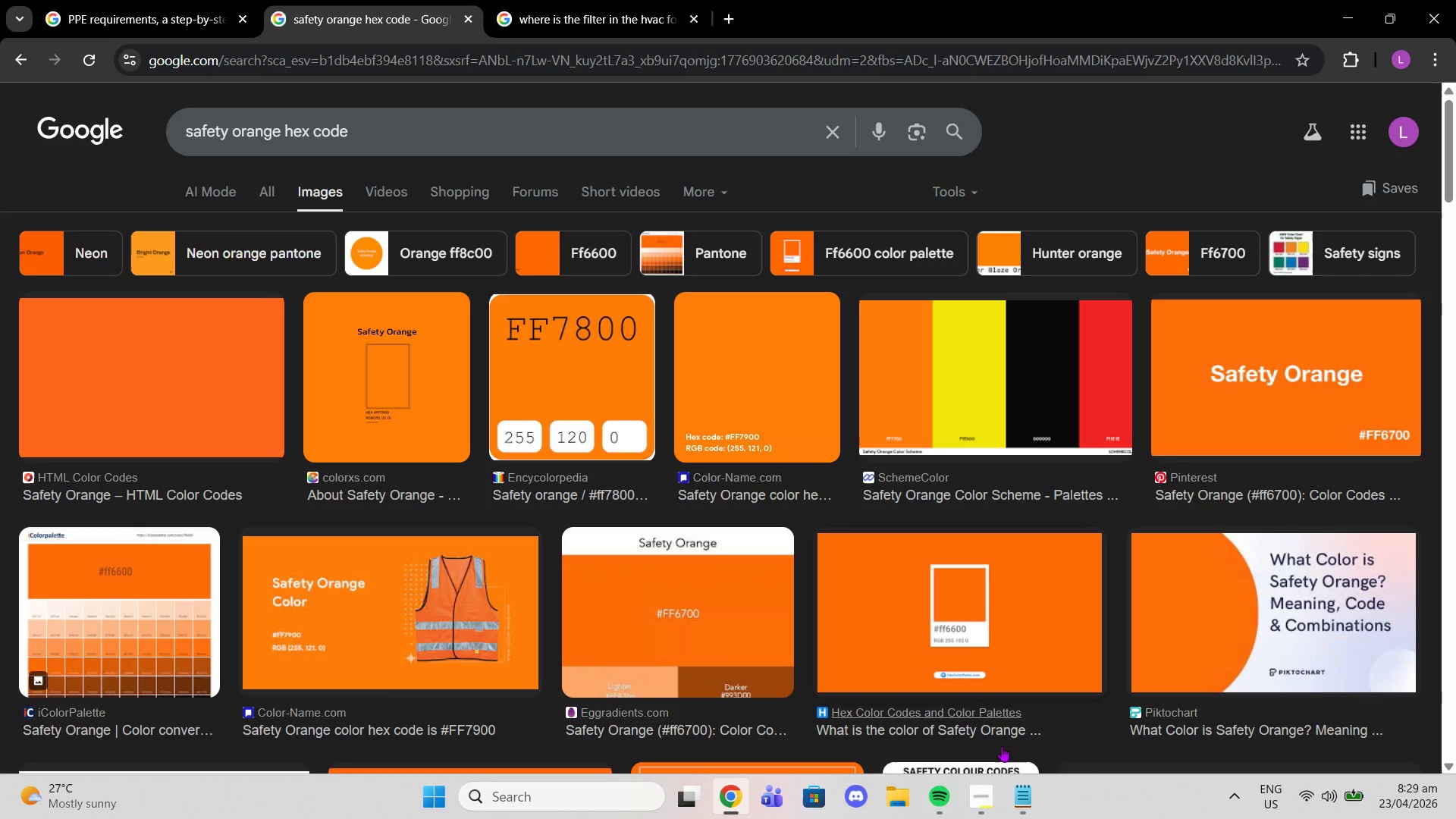 
left_click([1024, 781])
 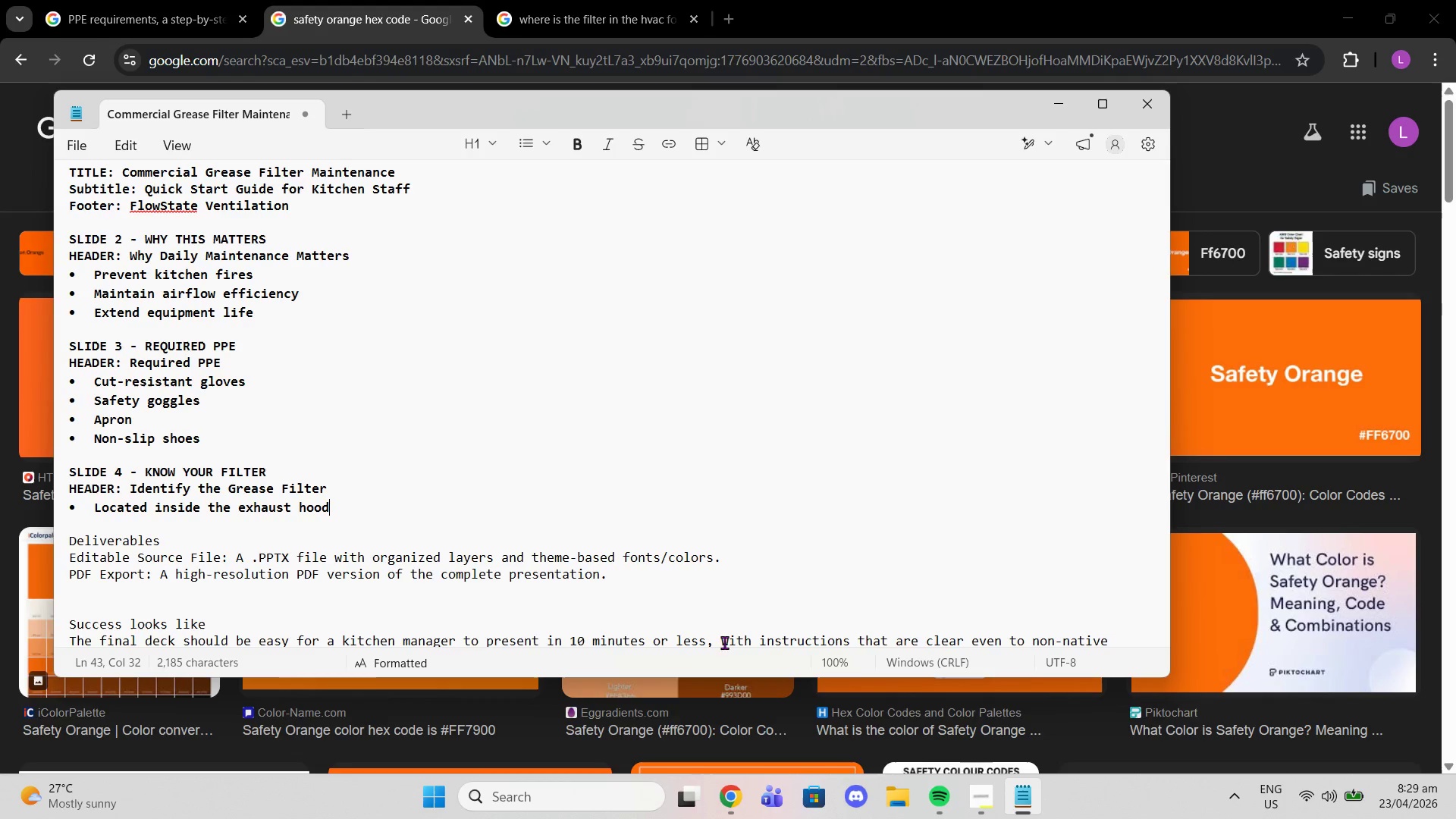 
wait(11.17)
 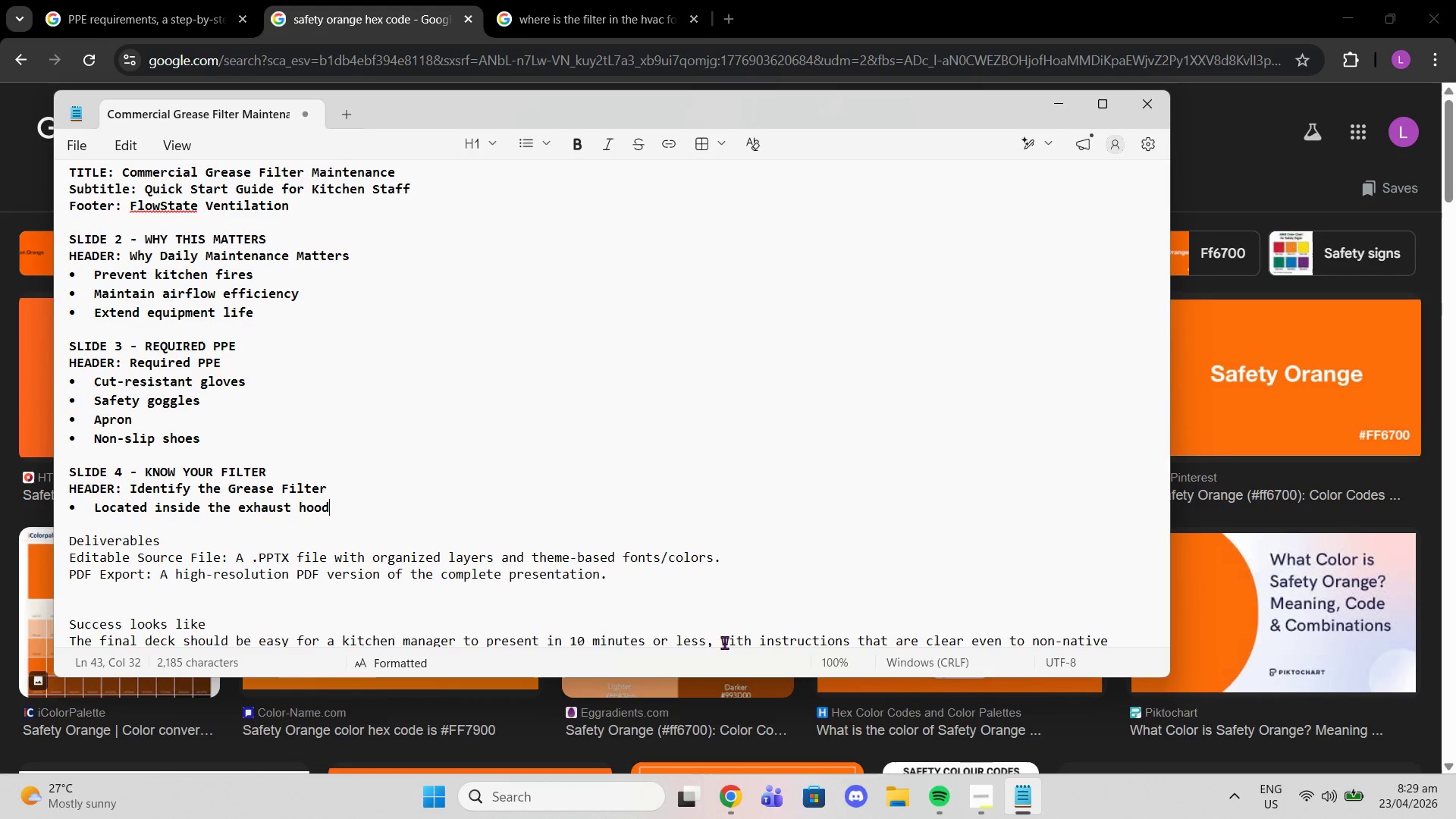 
key(Enter)
 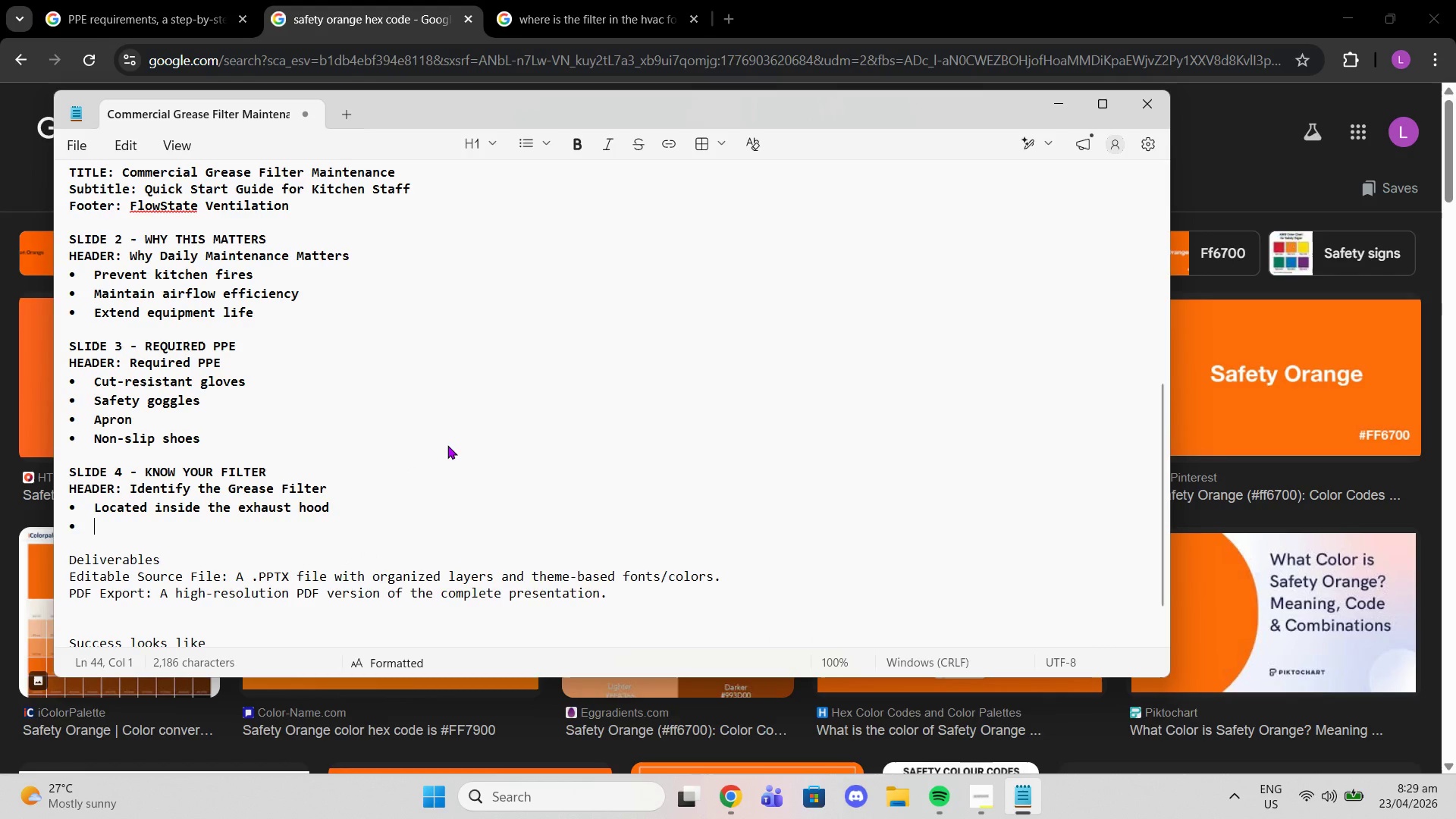 
type(Baffle-style metal filter)
 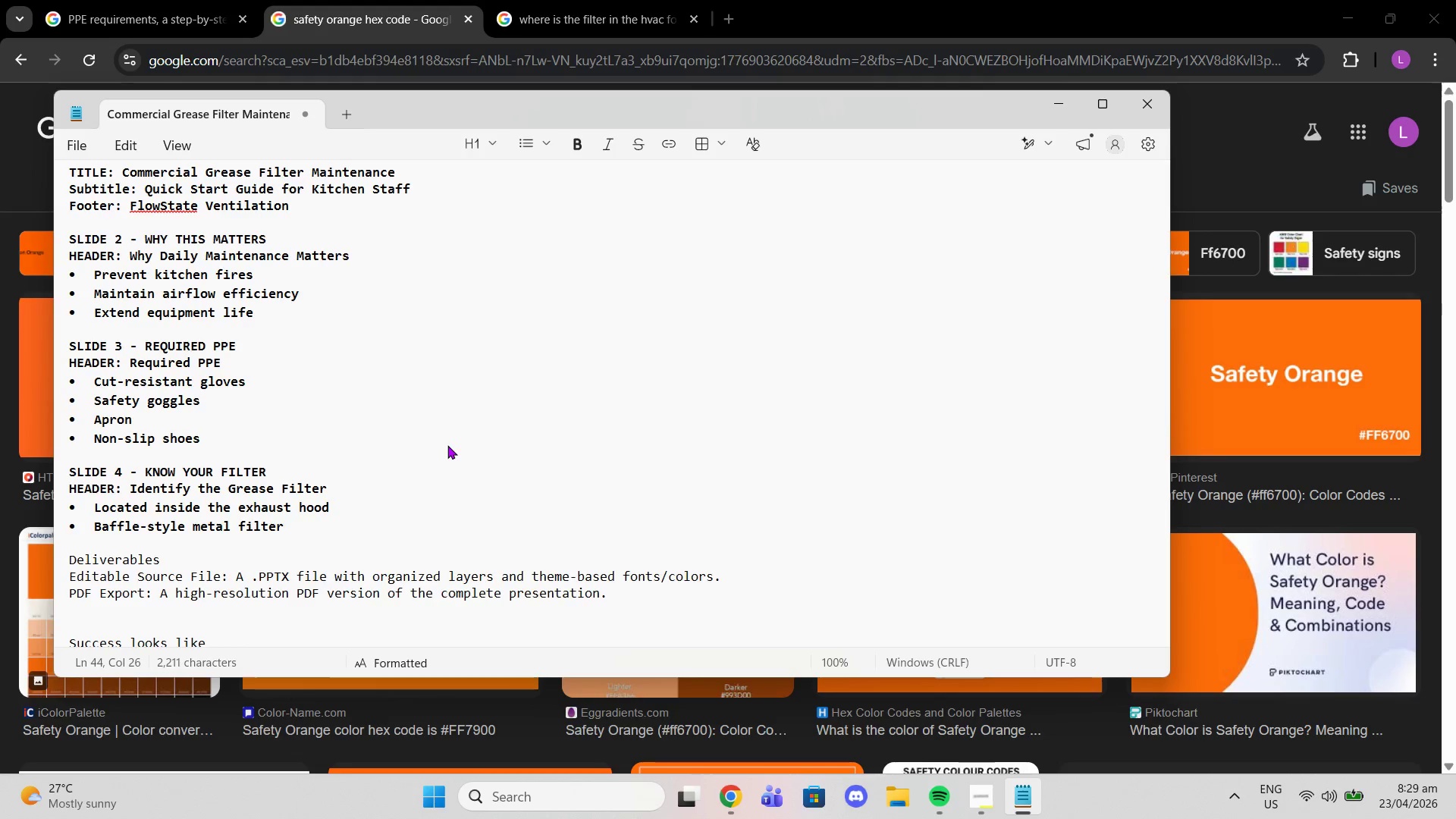 
key(Enter)
 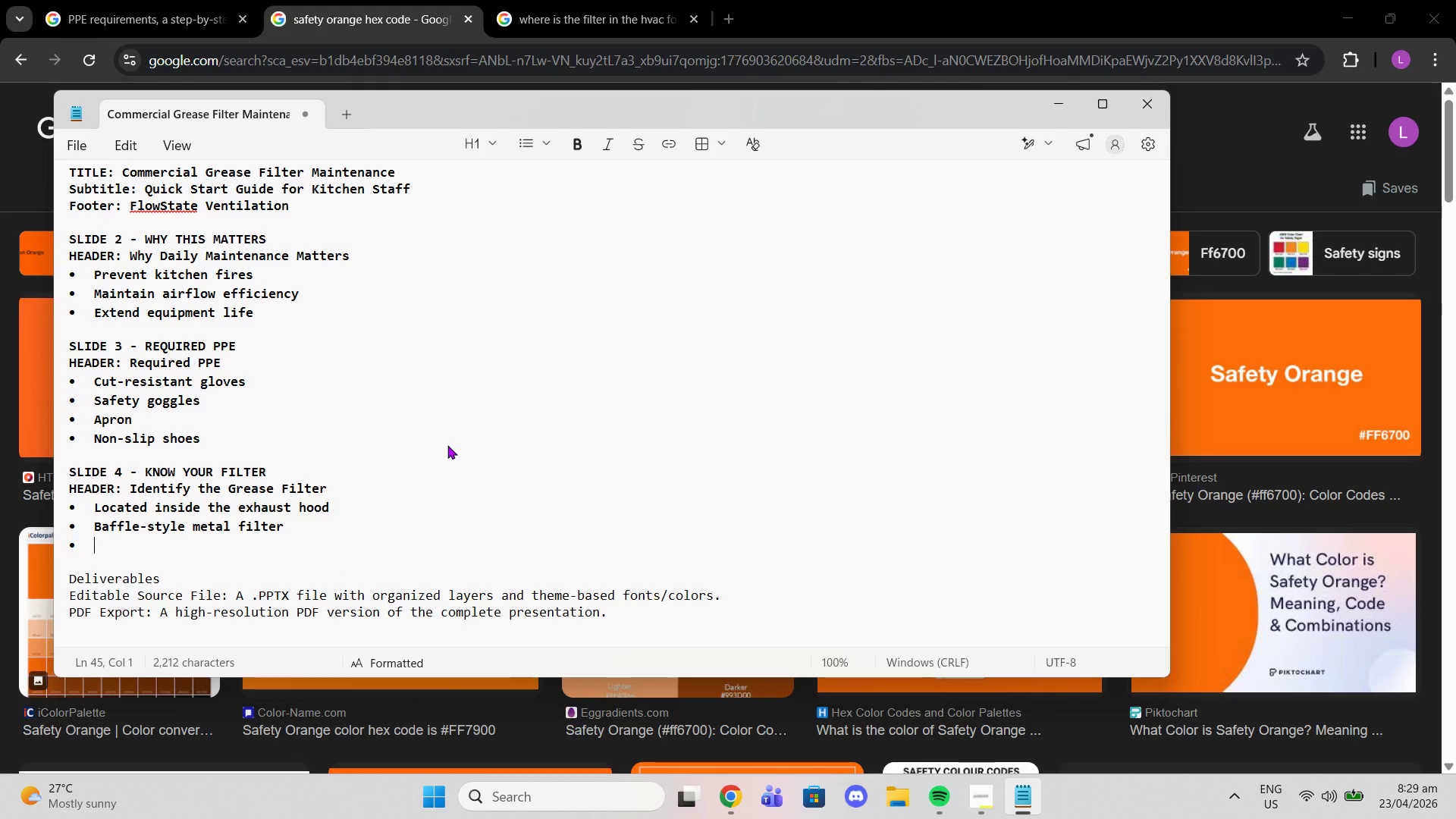 
type(Capture grease before duct)
 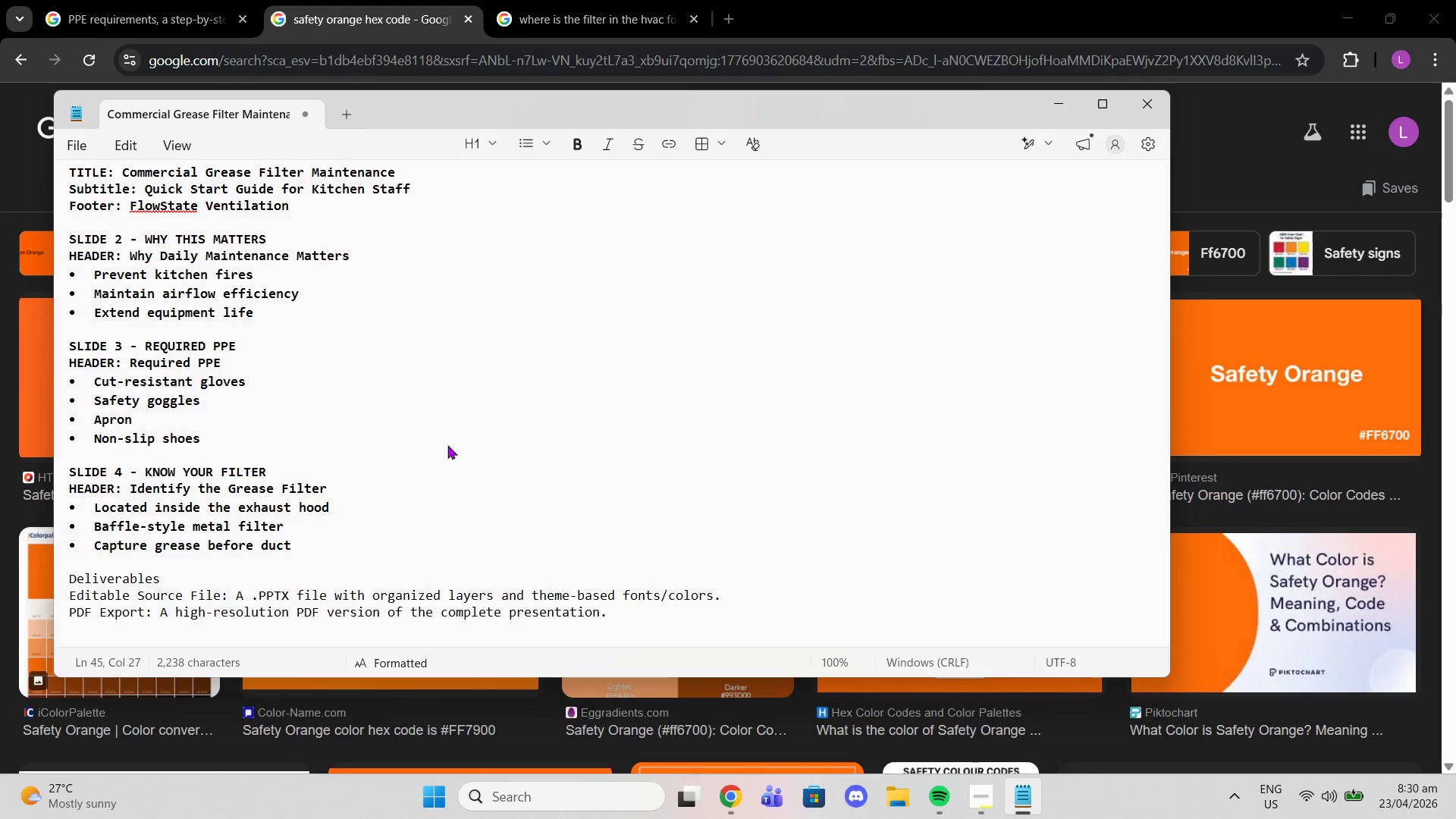 
key(Enter)
 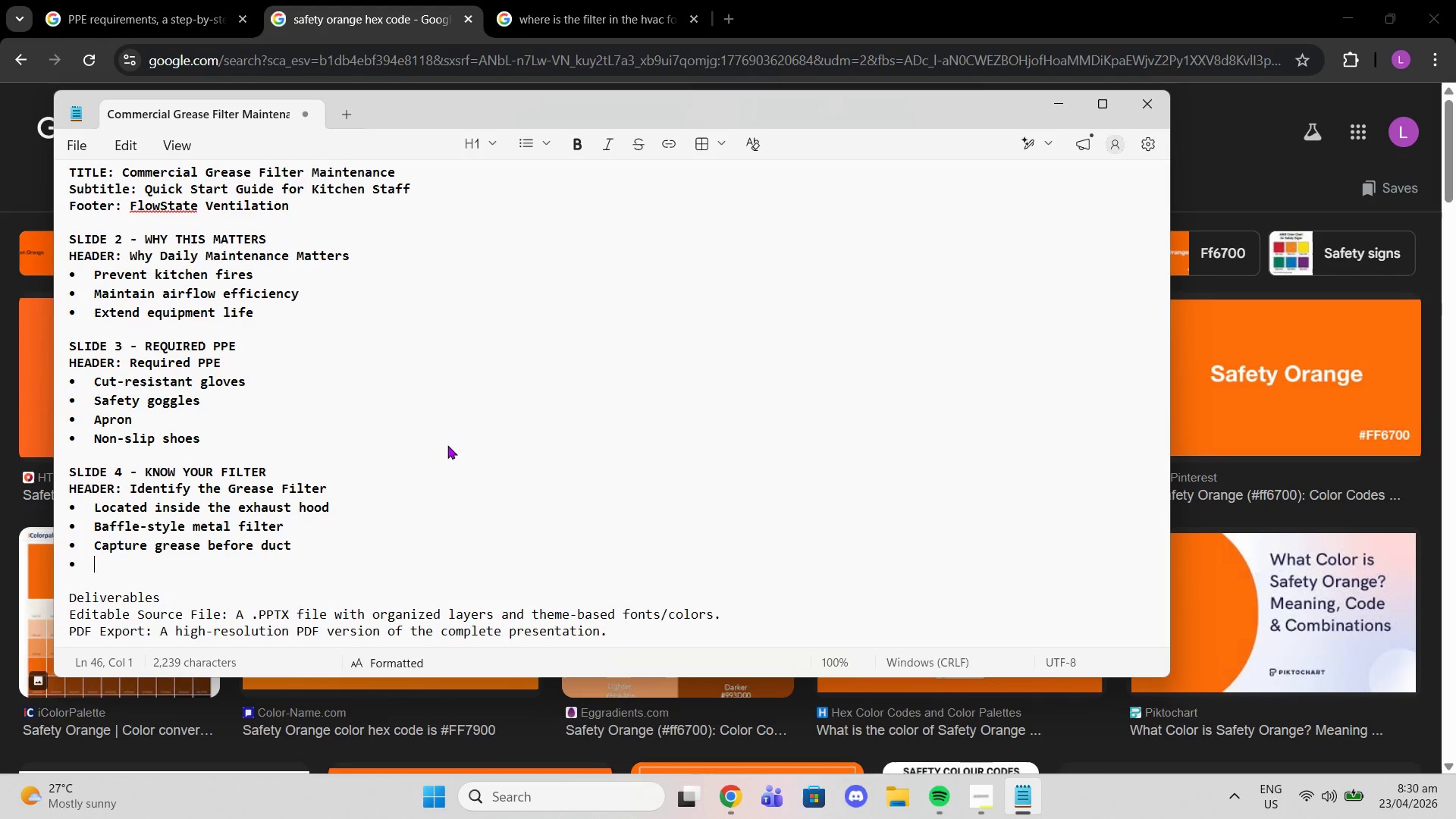 
key(Backspace)
type(LArge P)
key(Backspace)
key(Backspace)
key(Backspace)
key(Backspace)
key(Backspace)
key(Backspace)
type(arge Pictyre)
key(Backspace)
key(Backspace)
key(Backspace)
type(ure)
 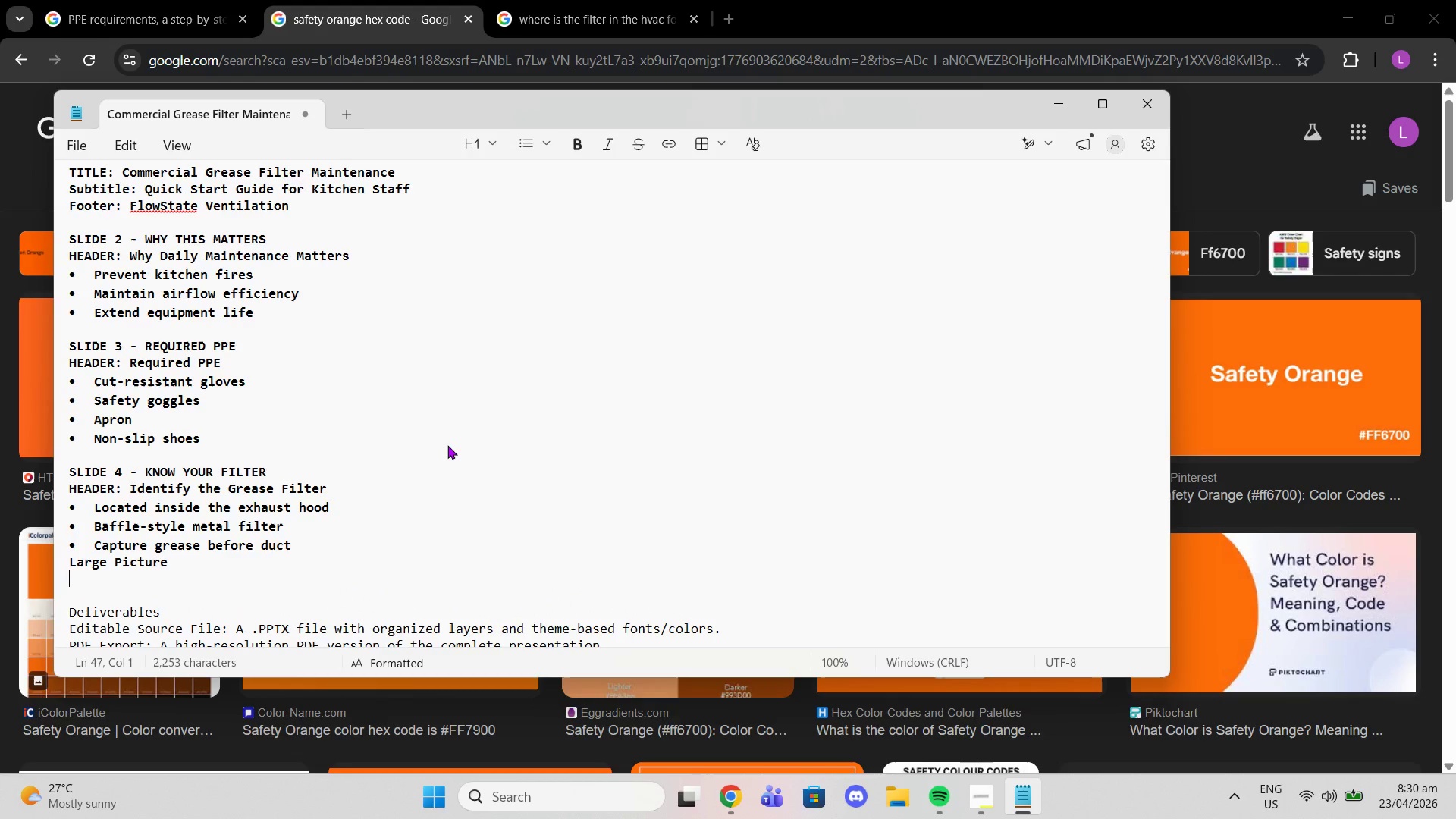 
 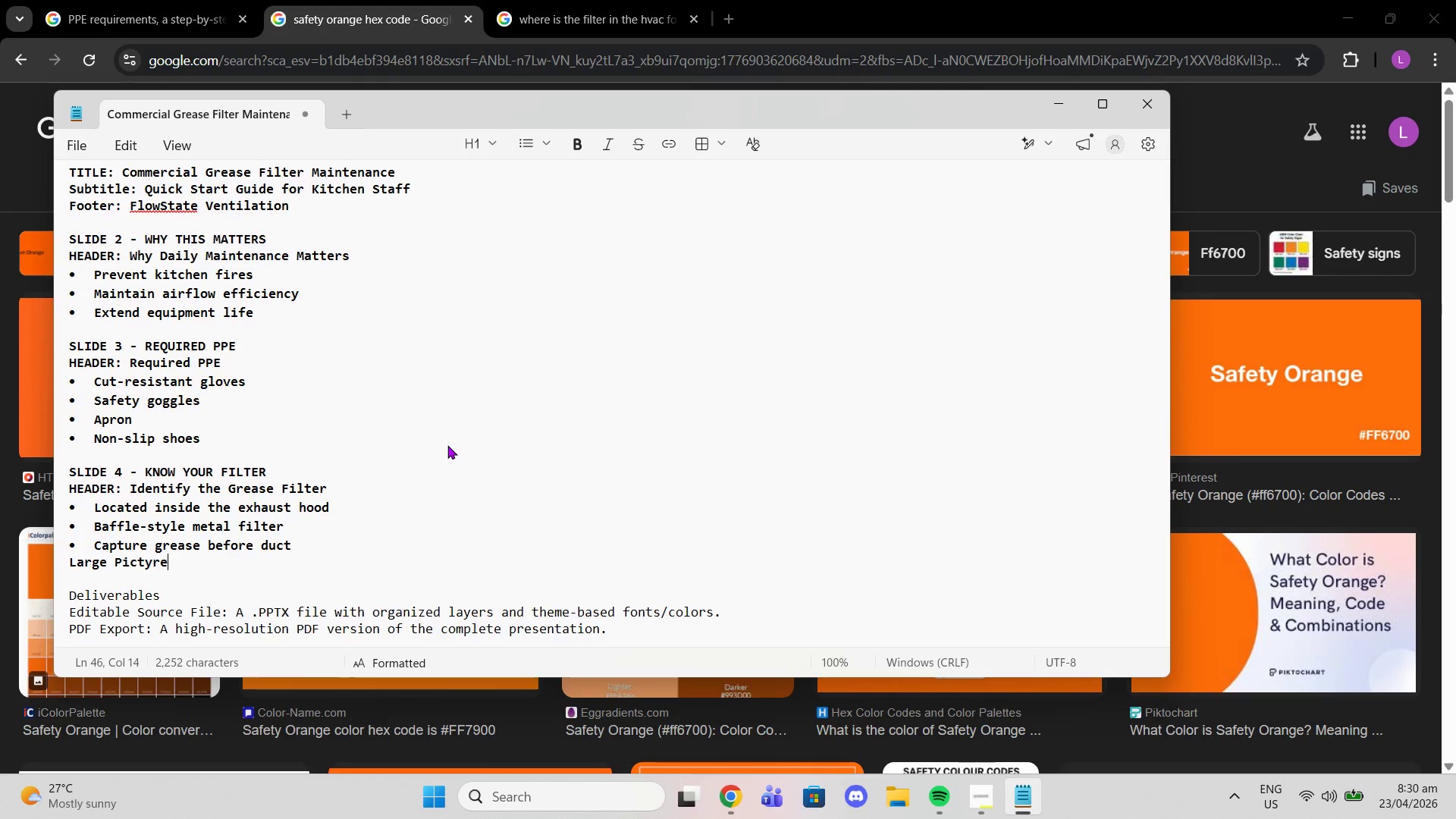 
key(Enter)
 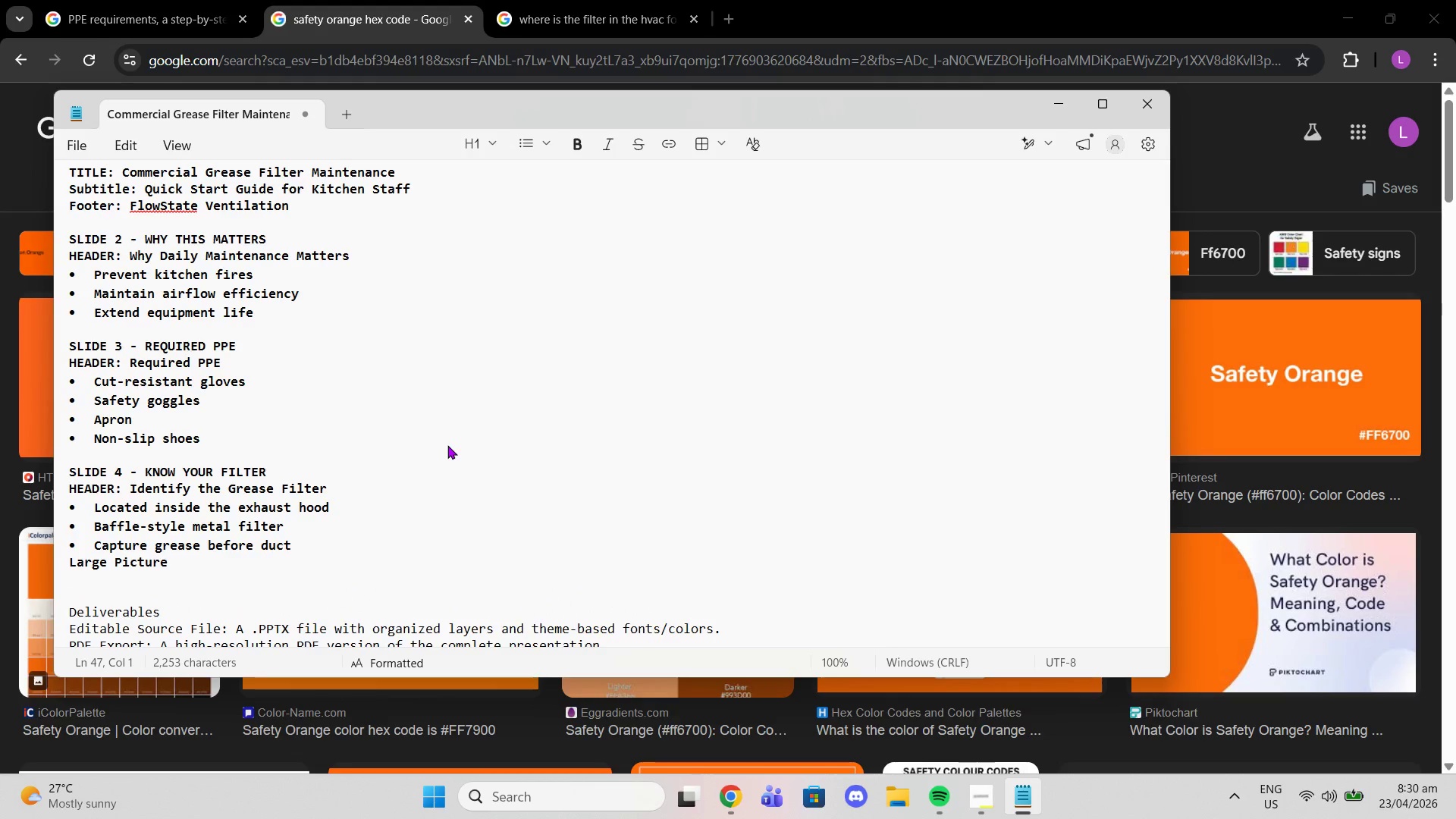 
key(Enter)
 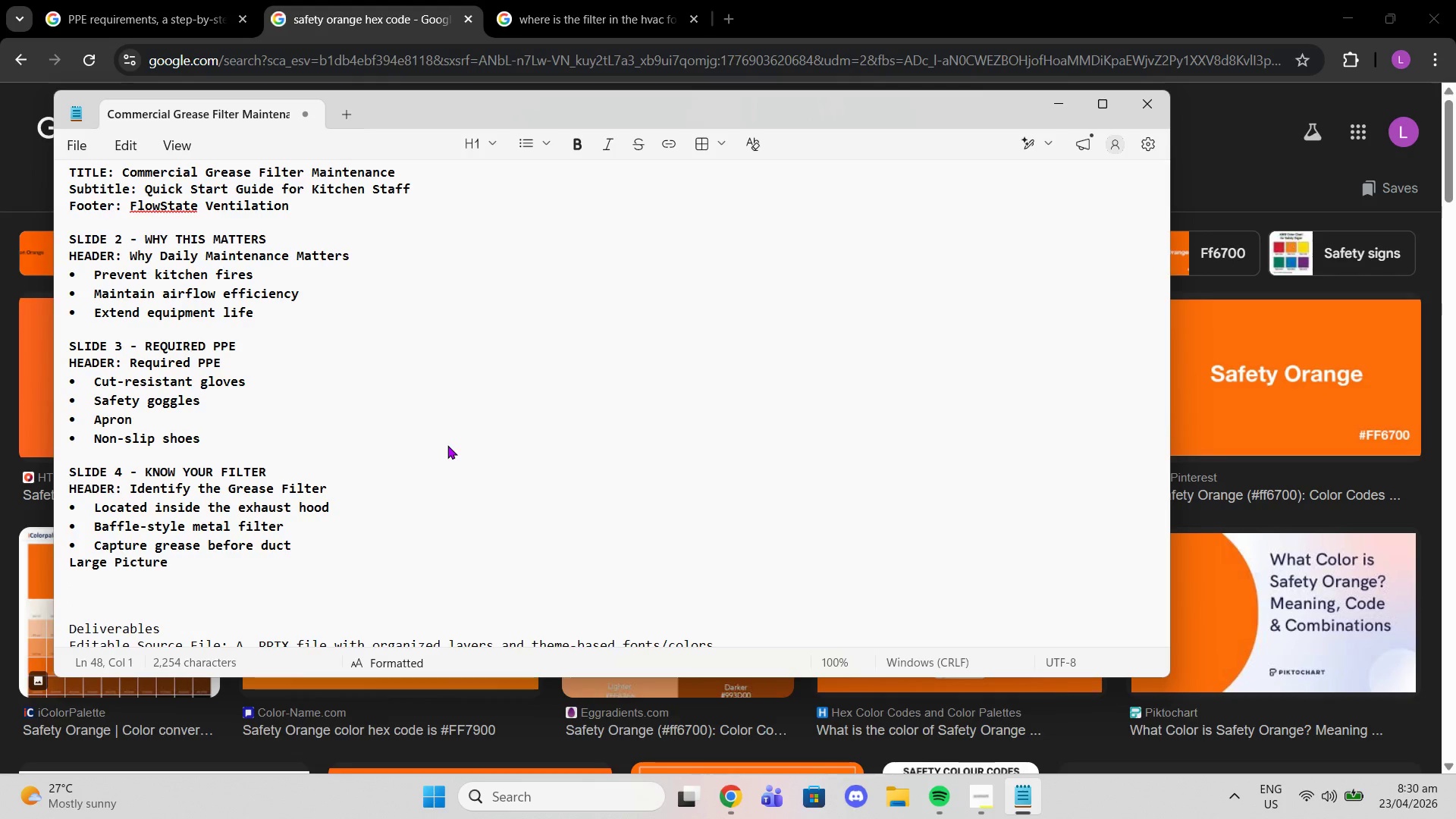 
type(SLIDE 5 - STEP )
 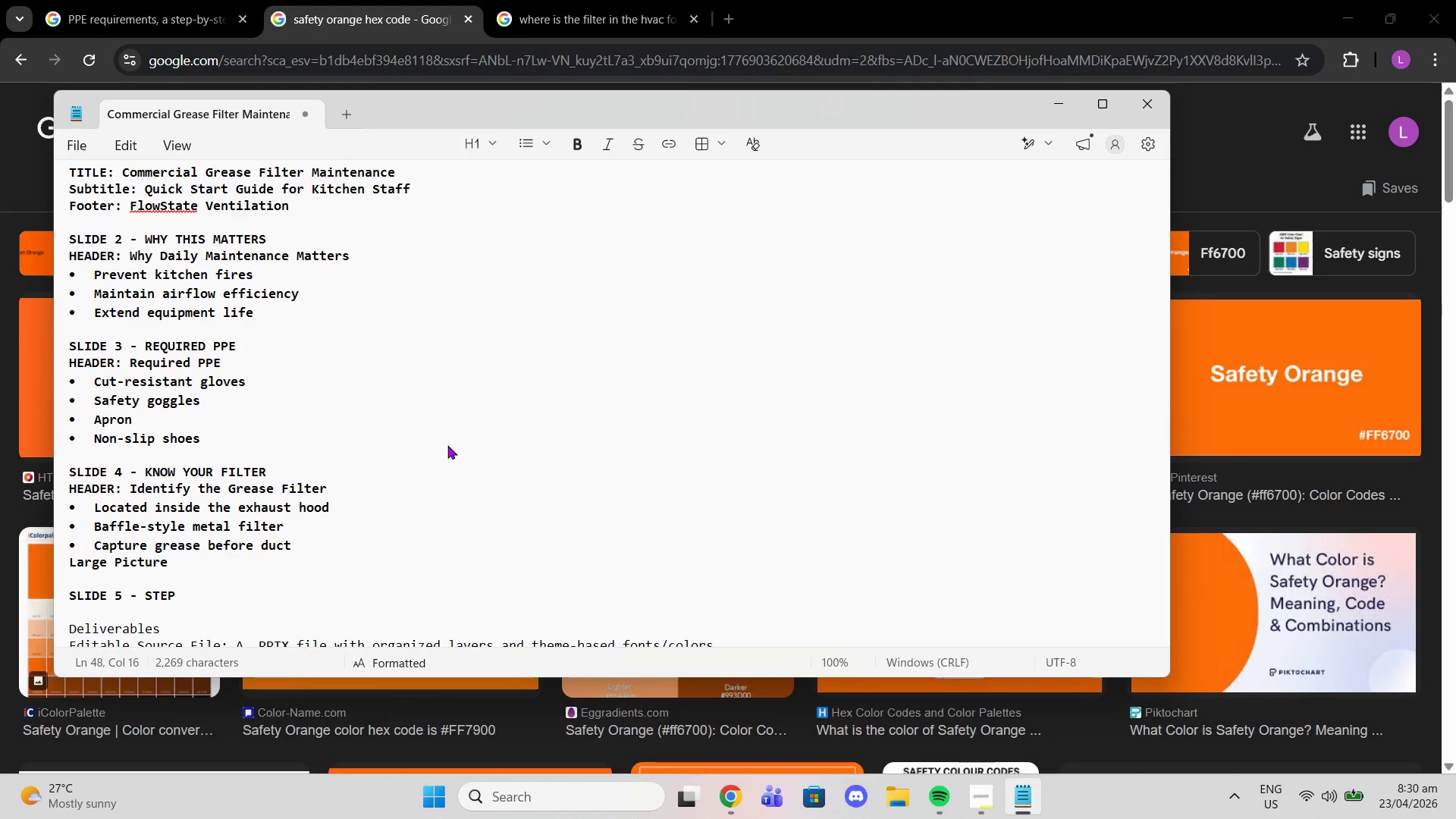 
wait(7.59)
 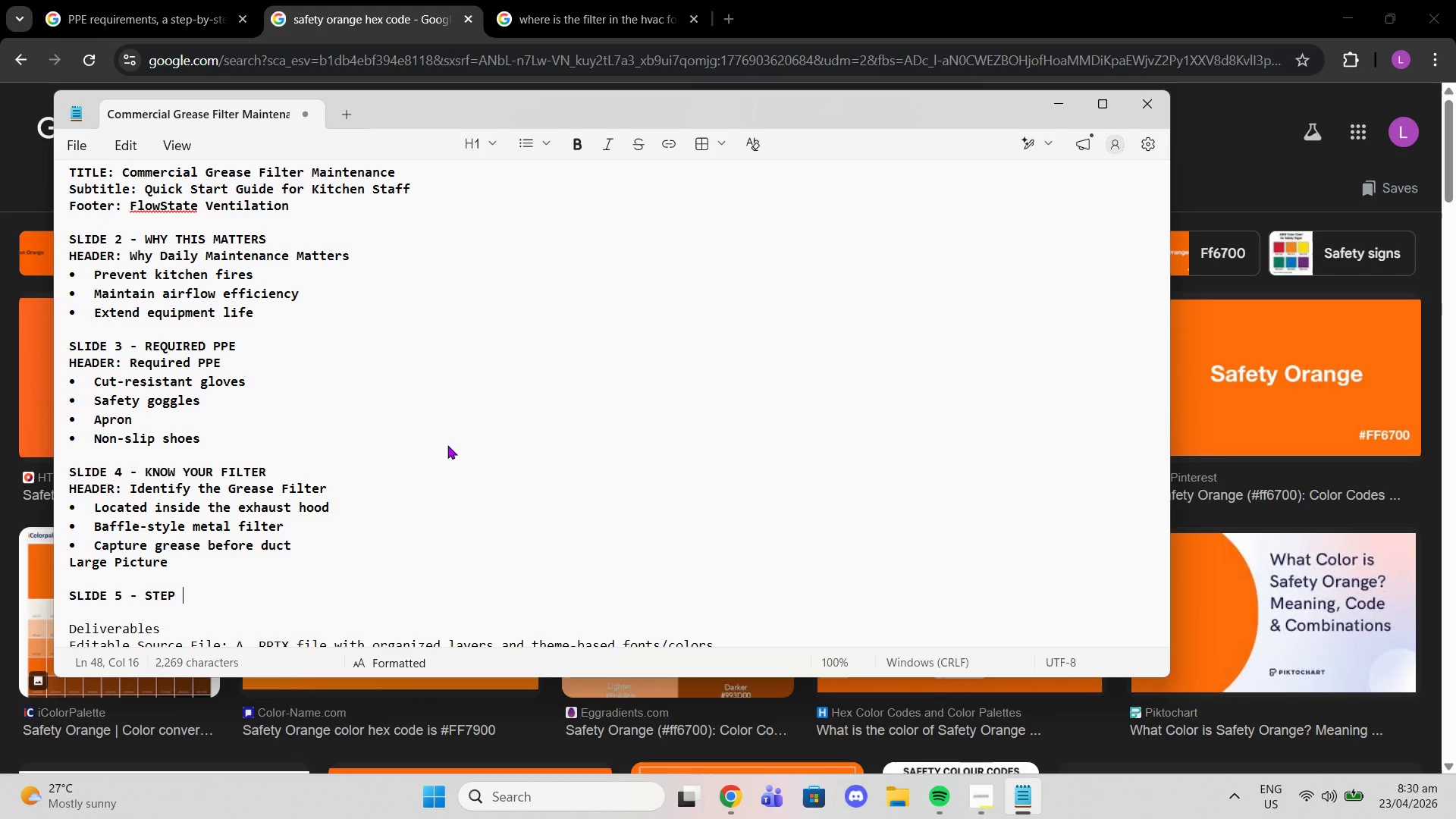 
key(1)
 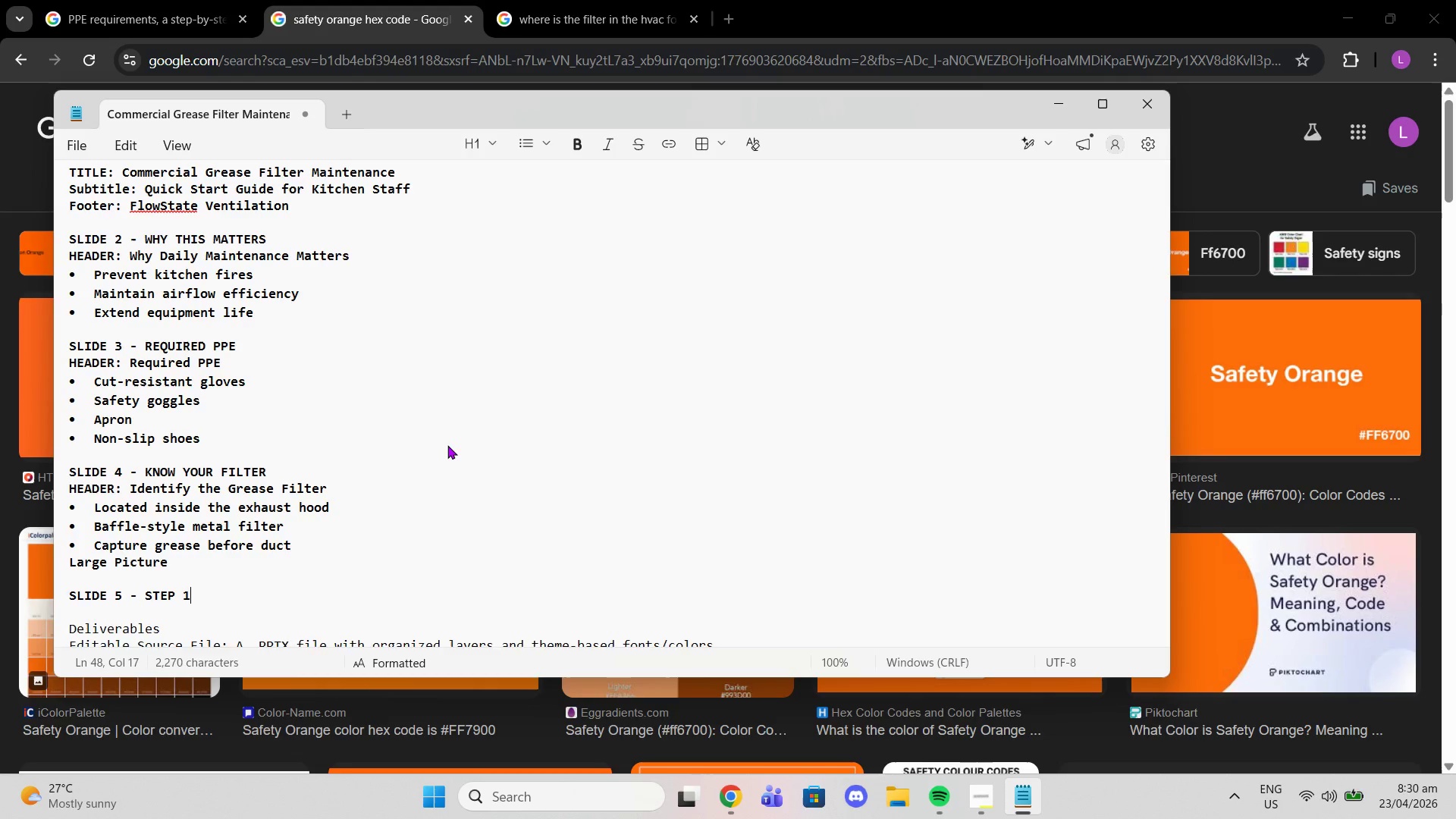 
key(Enter)
 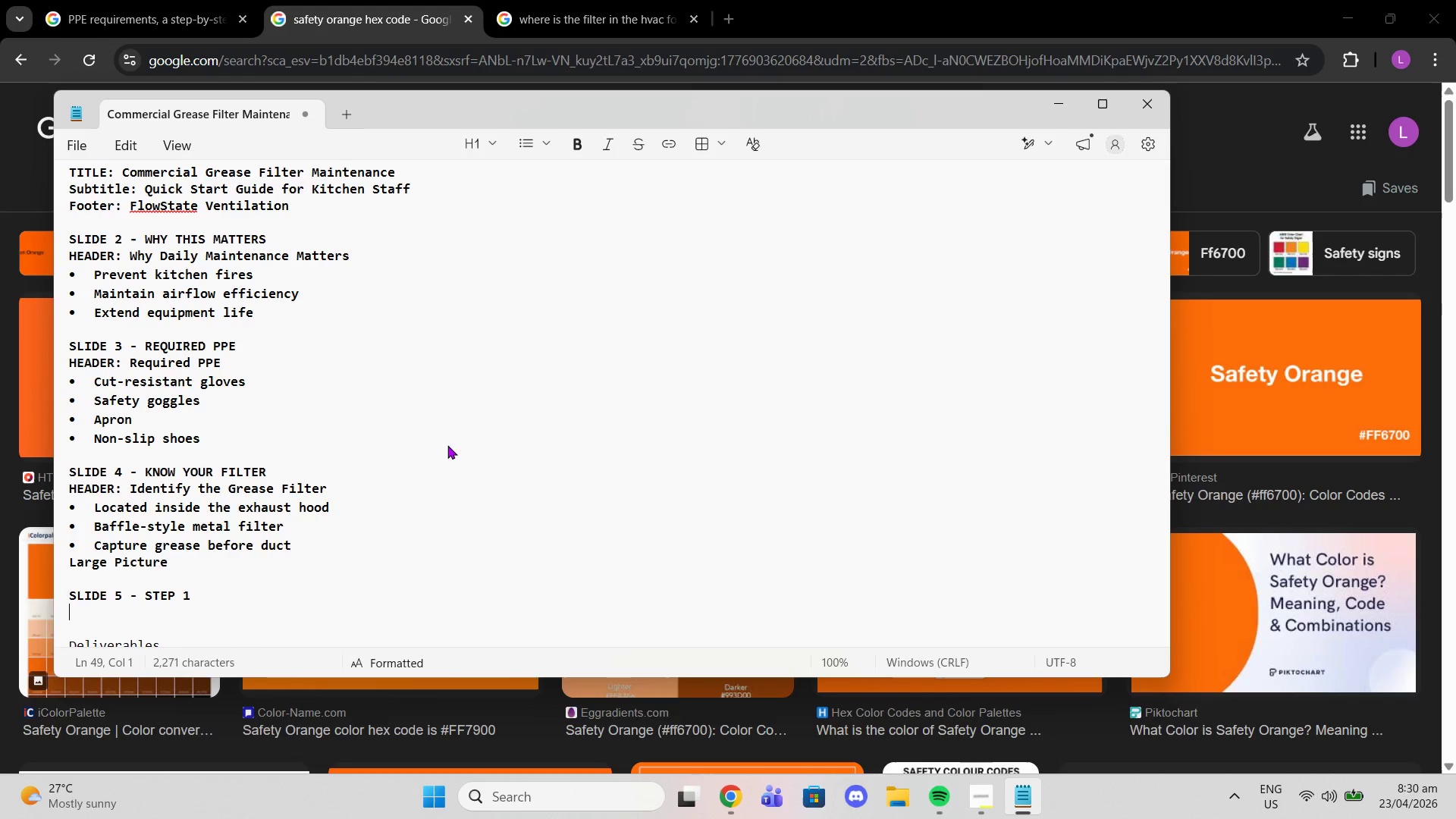 
type(Heade)
key(Backspace)
key(Backspace)
key(Backspace)
key(Backspace)
type(EADER: Ste[)
key(Backspace)
type(p 1 - Remove Safely)
 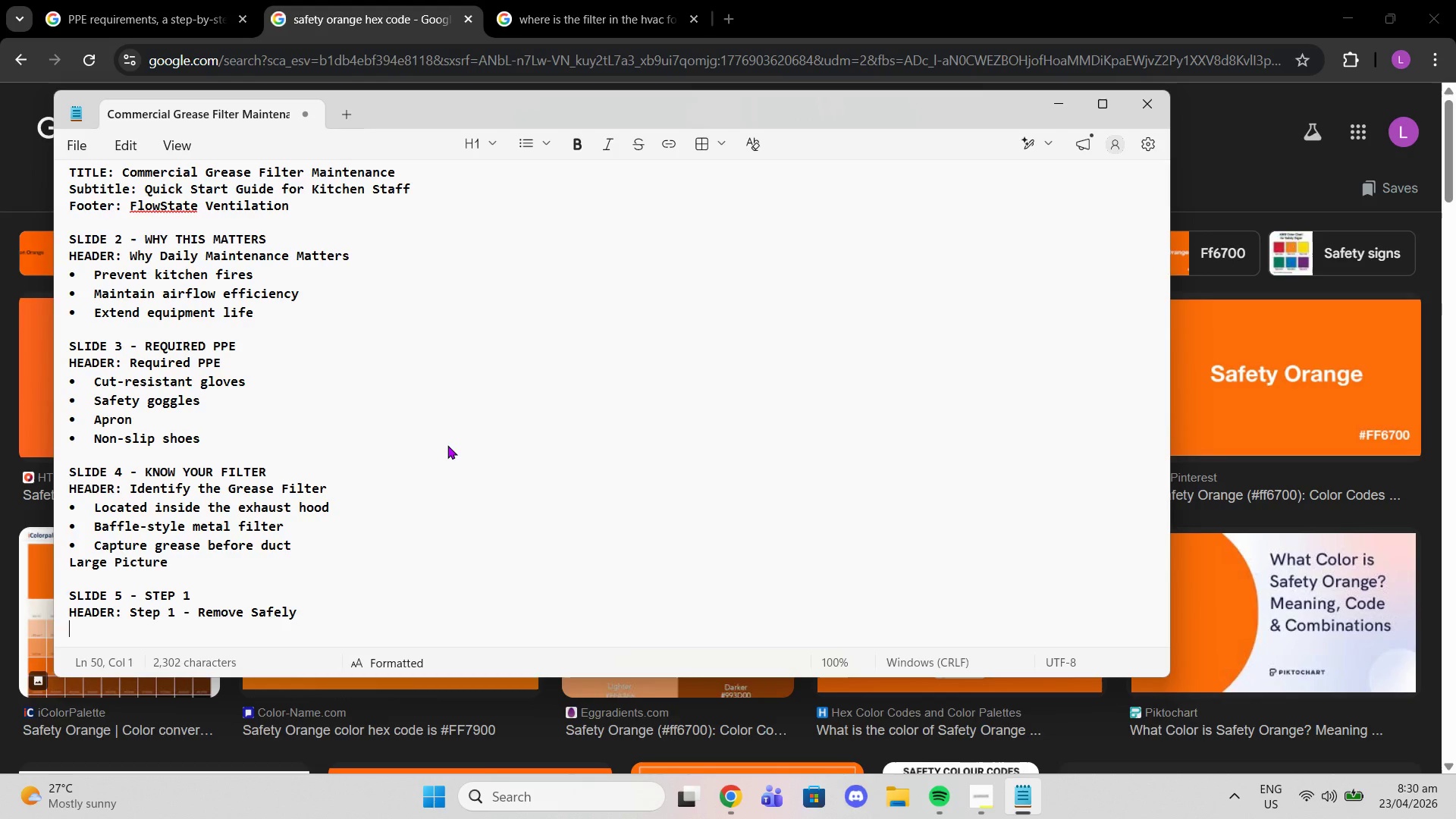 
 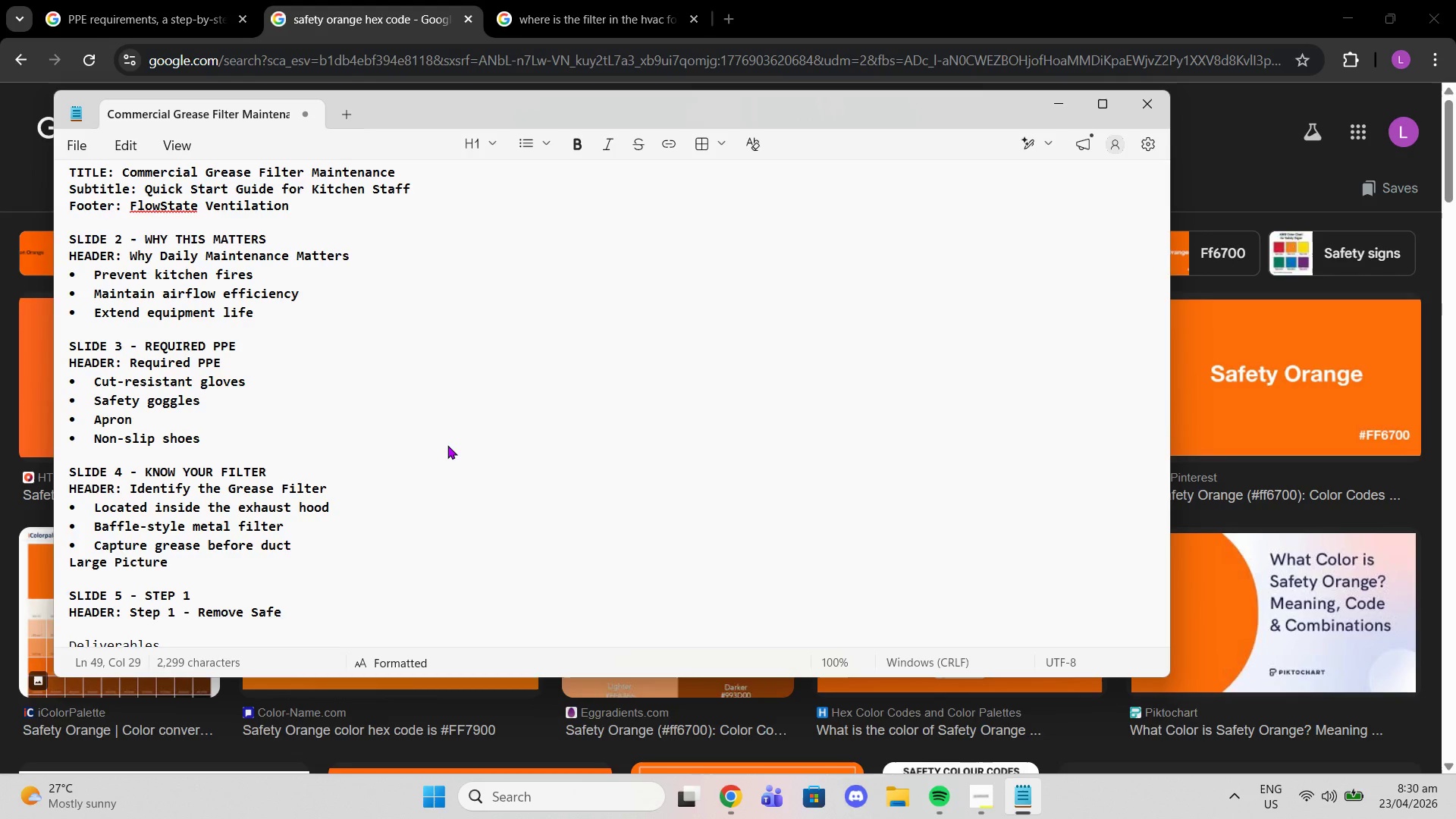 
key(Enter)
 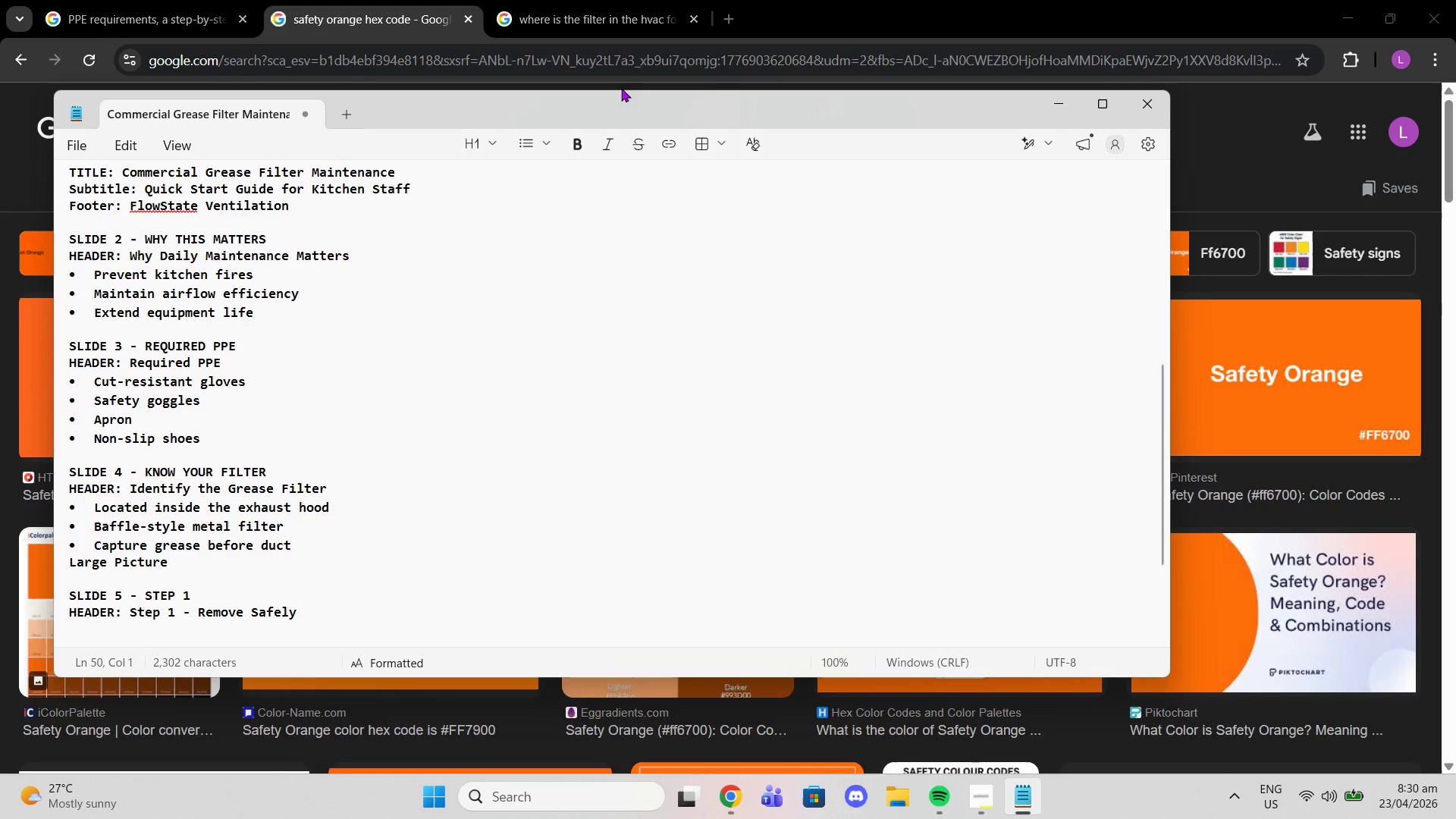 
left_click([526, 149])
 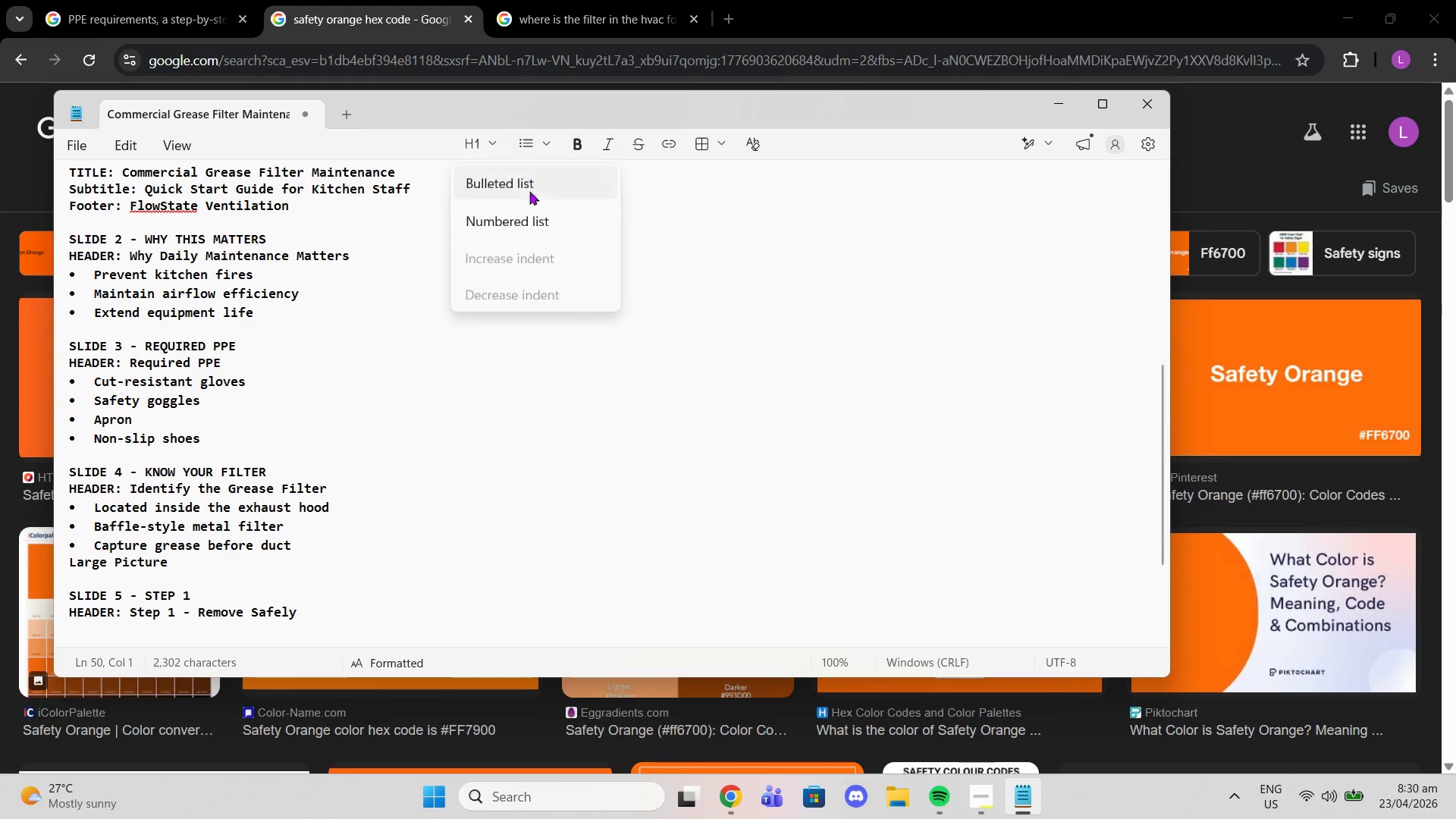 
left_click([532, 193])
 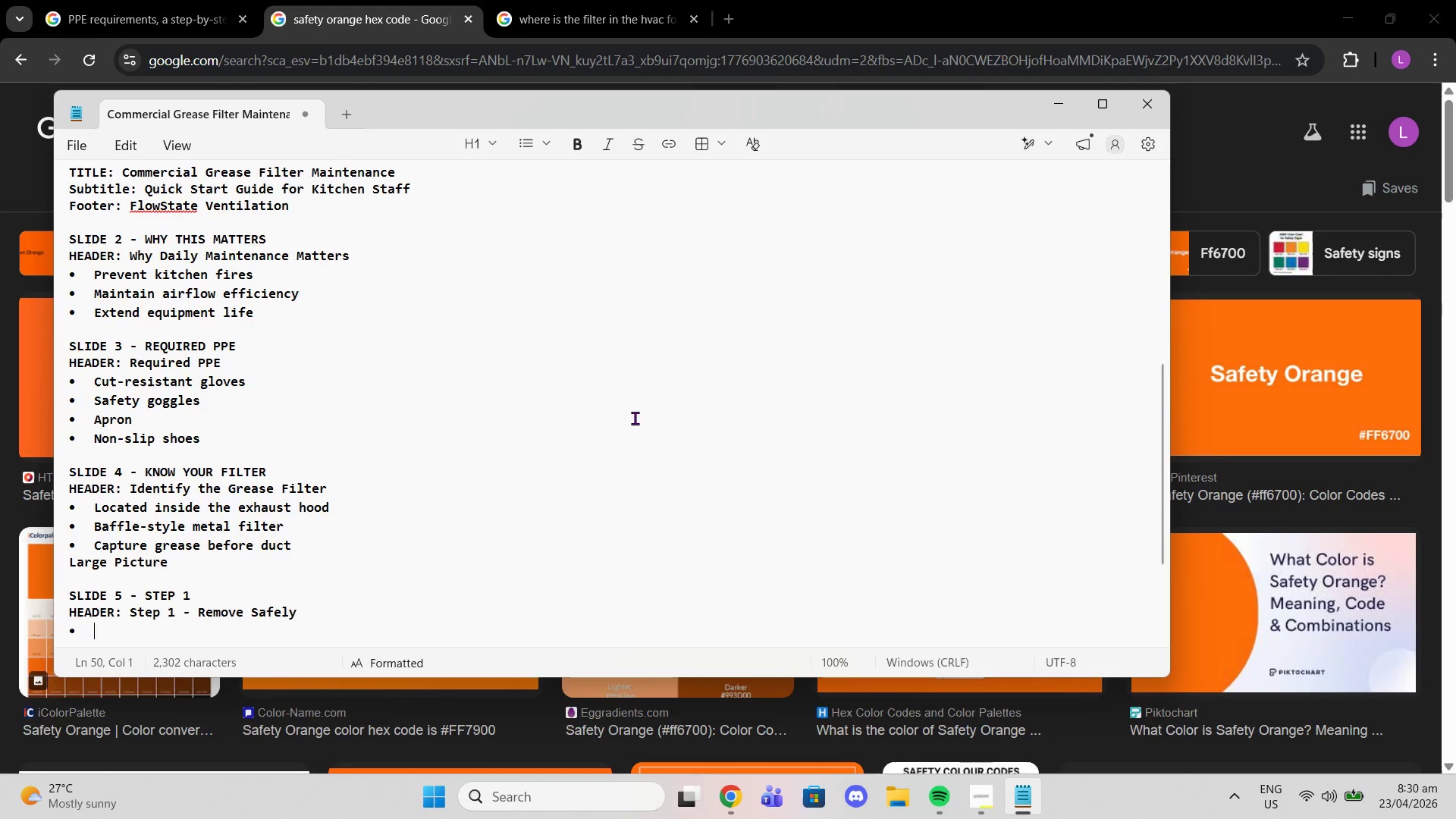 
scroll: coordinate [645, 447], scroll_direction: down, amount: 3.0
 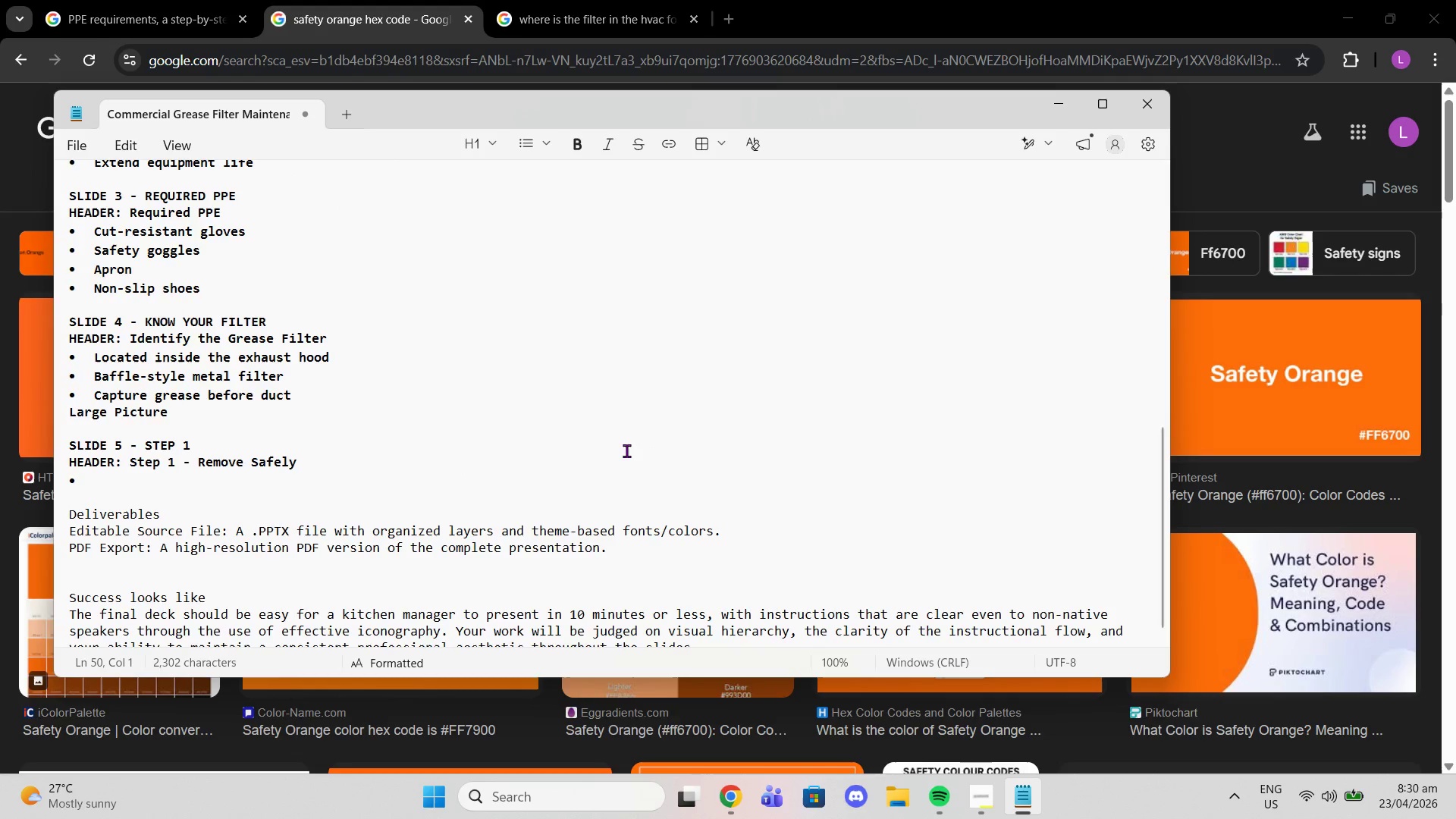 
type(Turn OFF exhaist fan)
 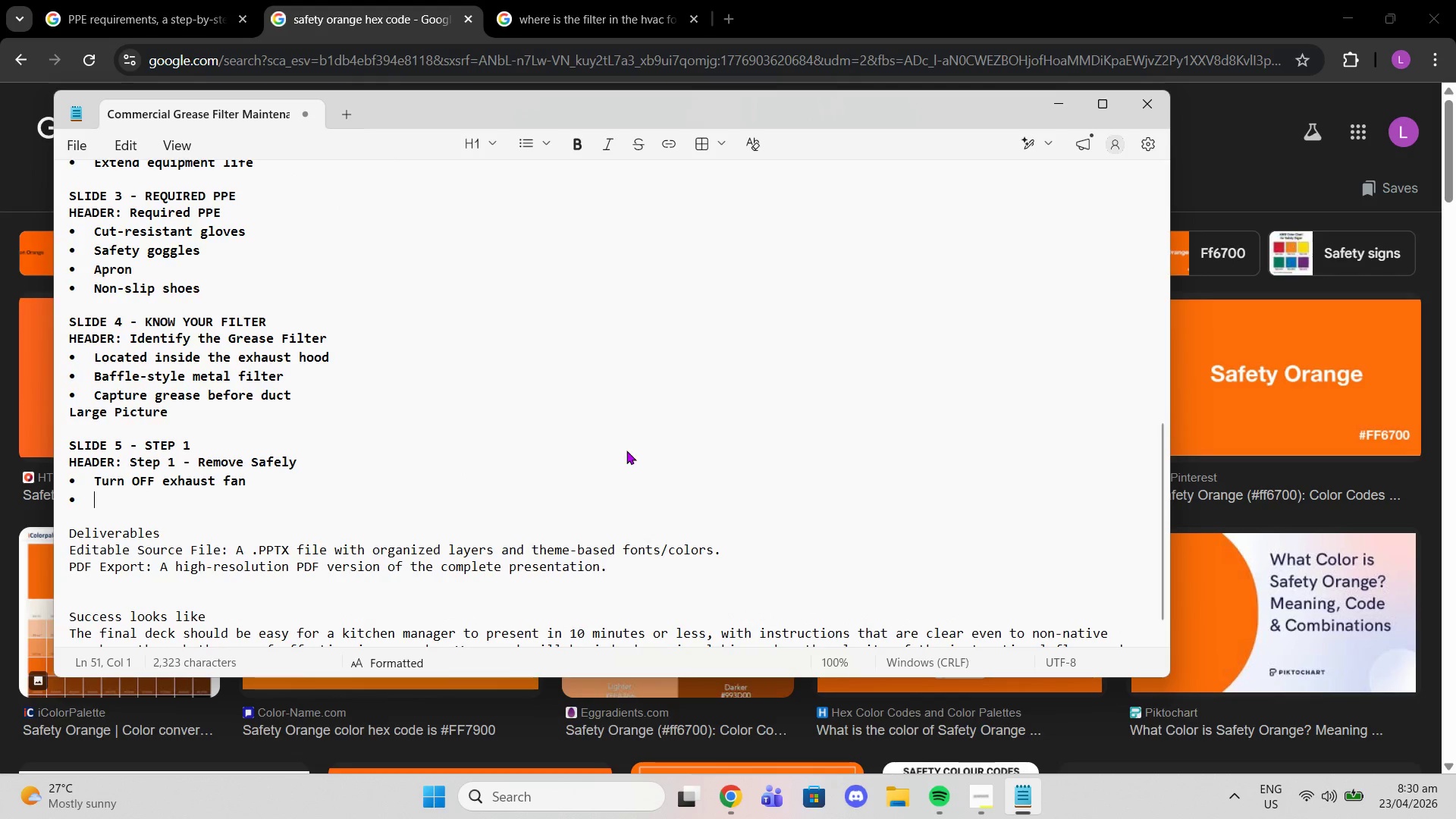 
 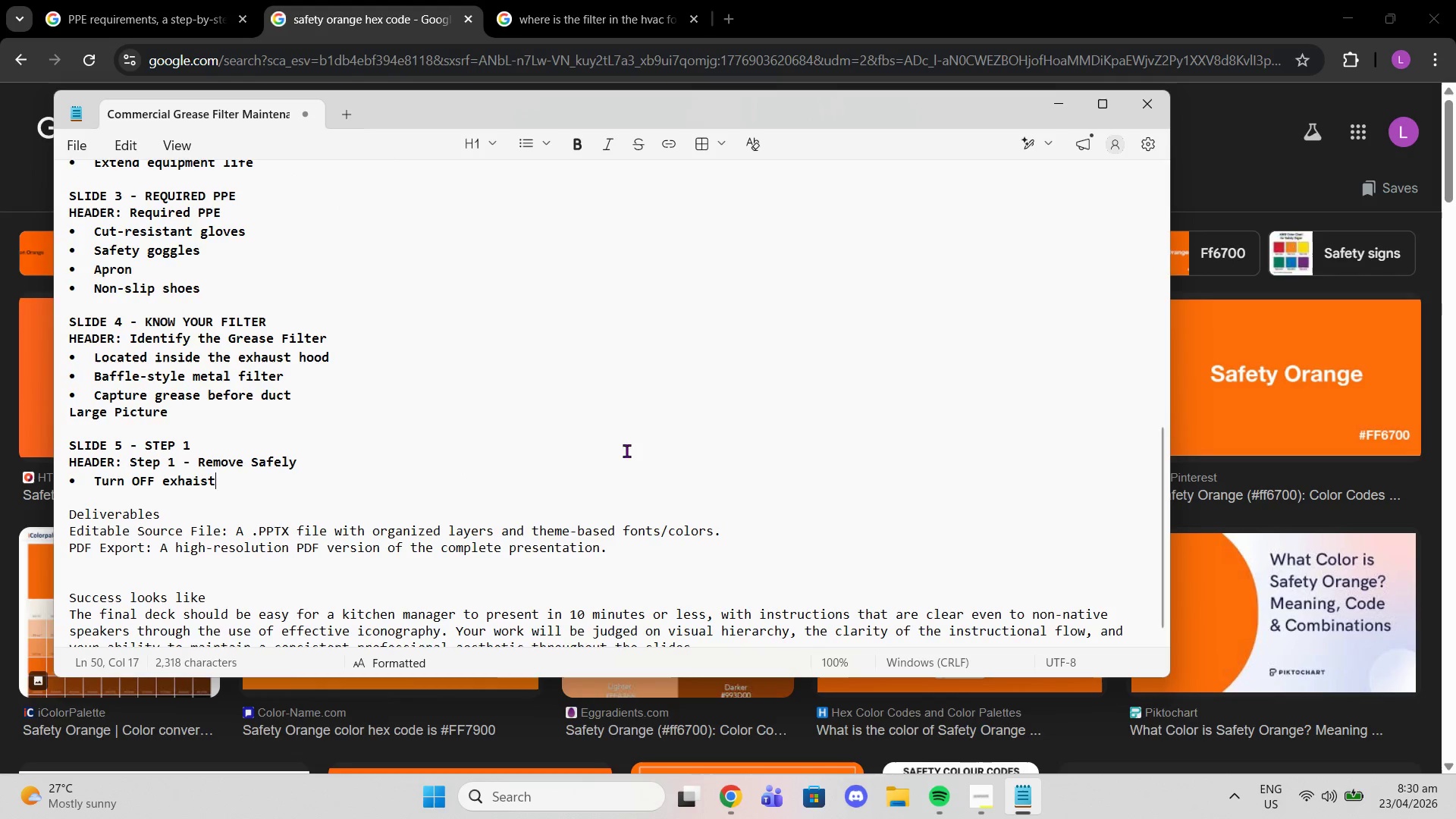 
key(Enter)
 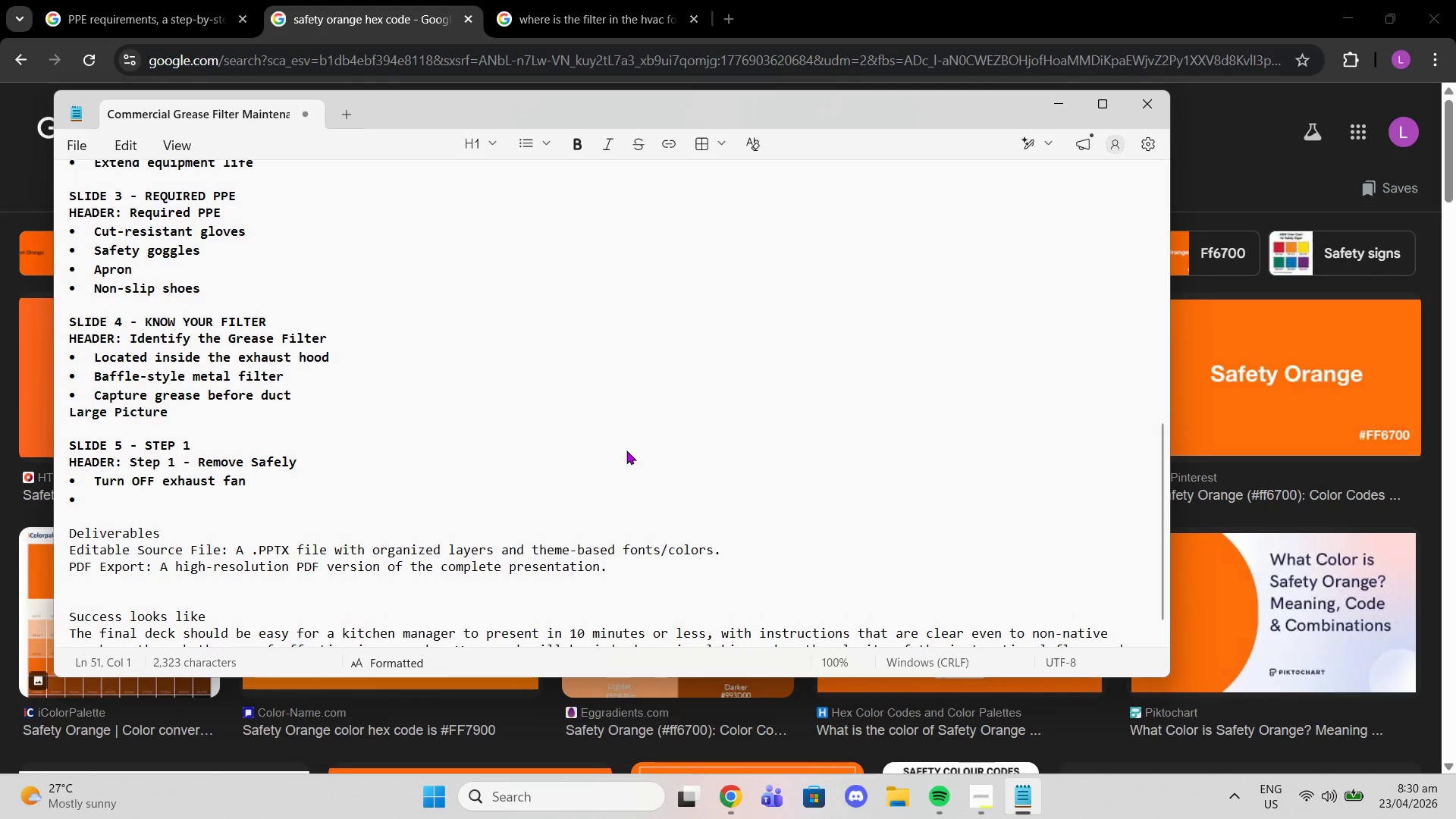 
type(Let filter cool)
 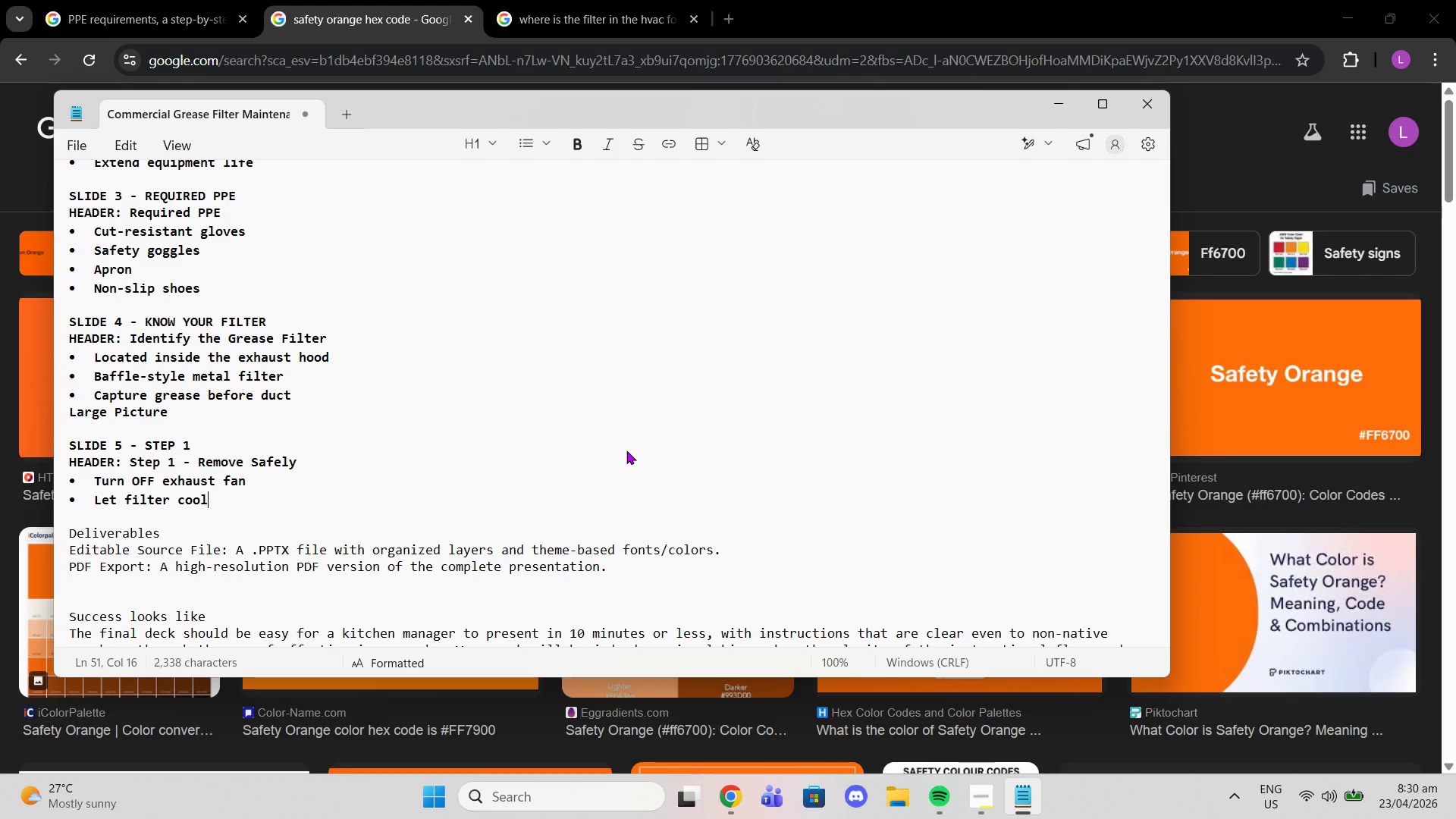 
key(Enter)
 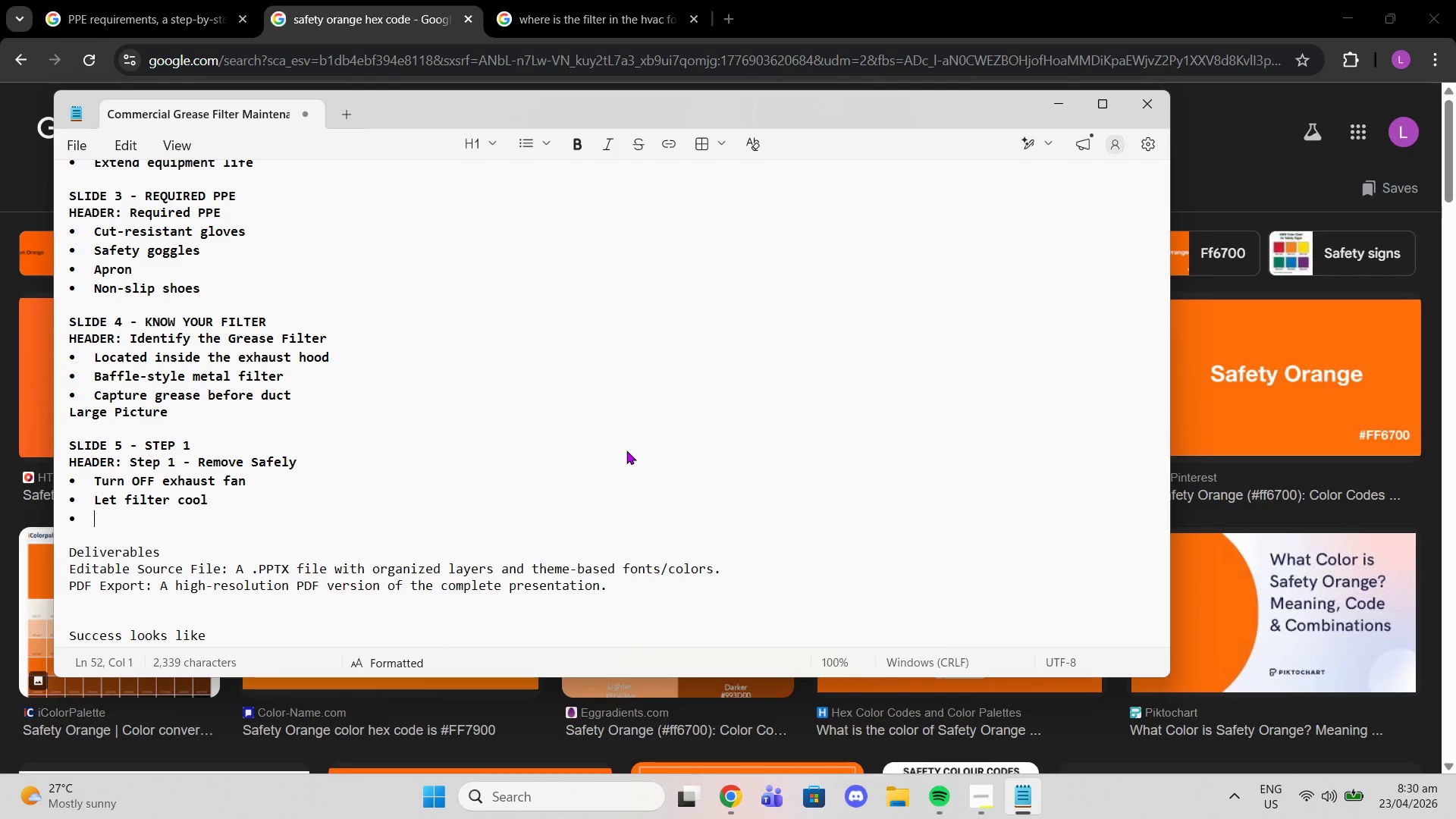 
type(Slide out v)
key(Backspace)
type(carefully)
 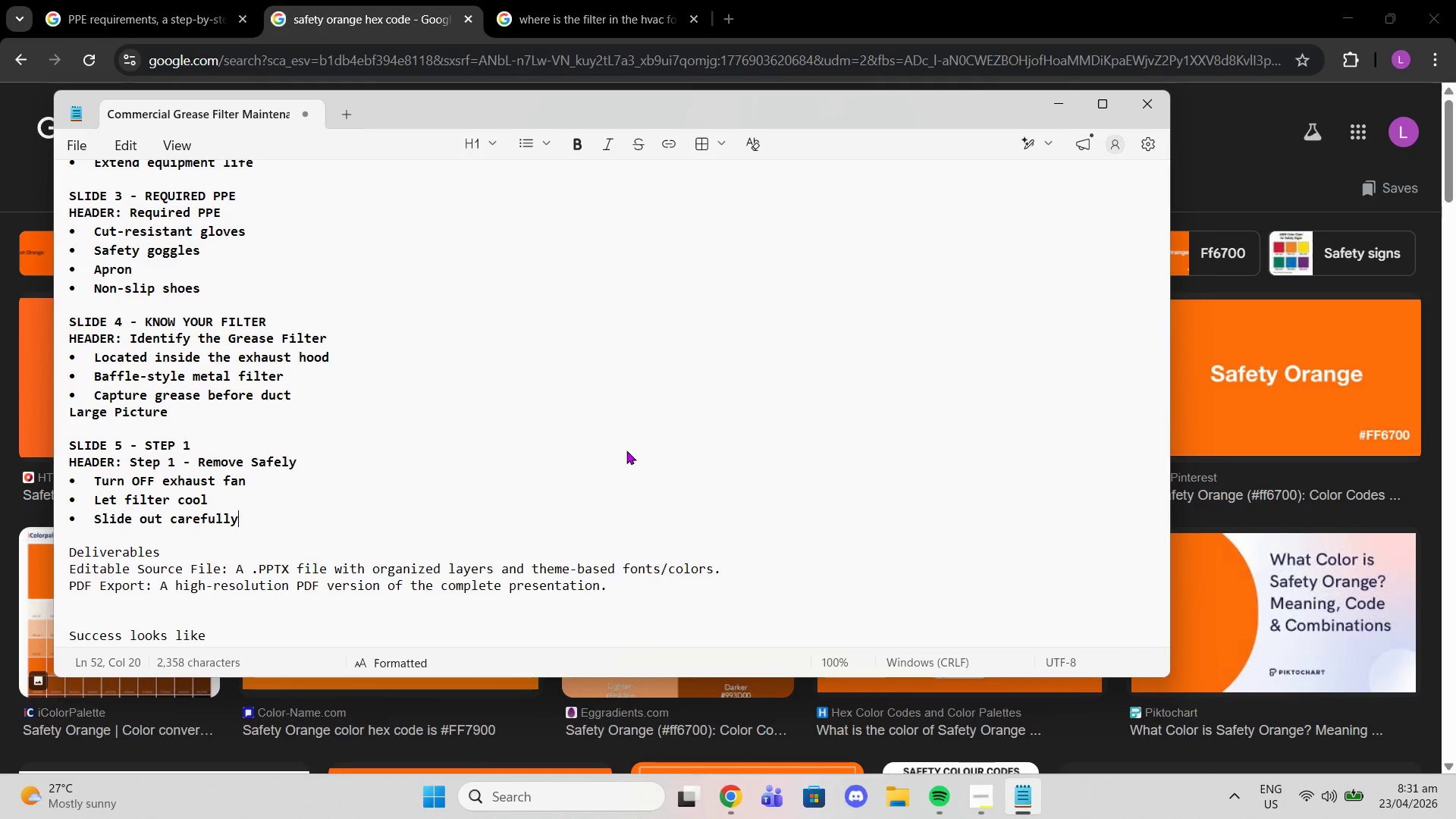 
key(Enter)
 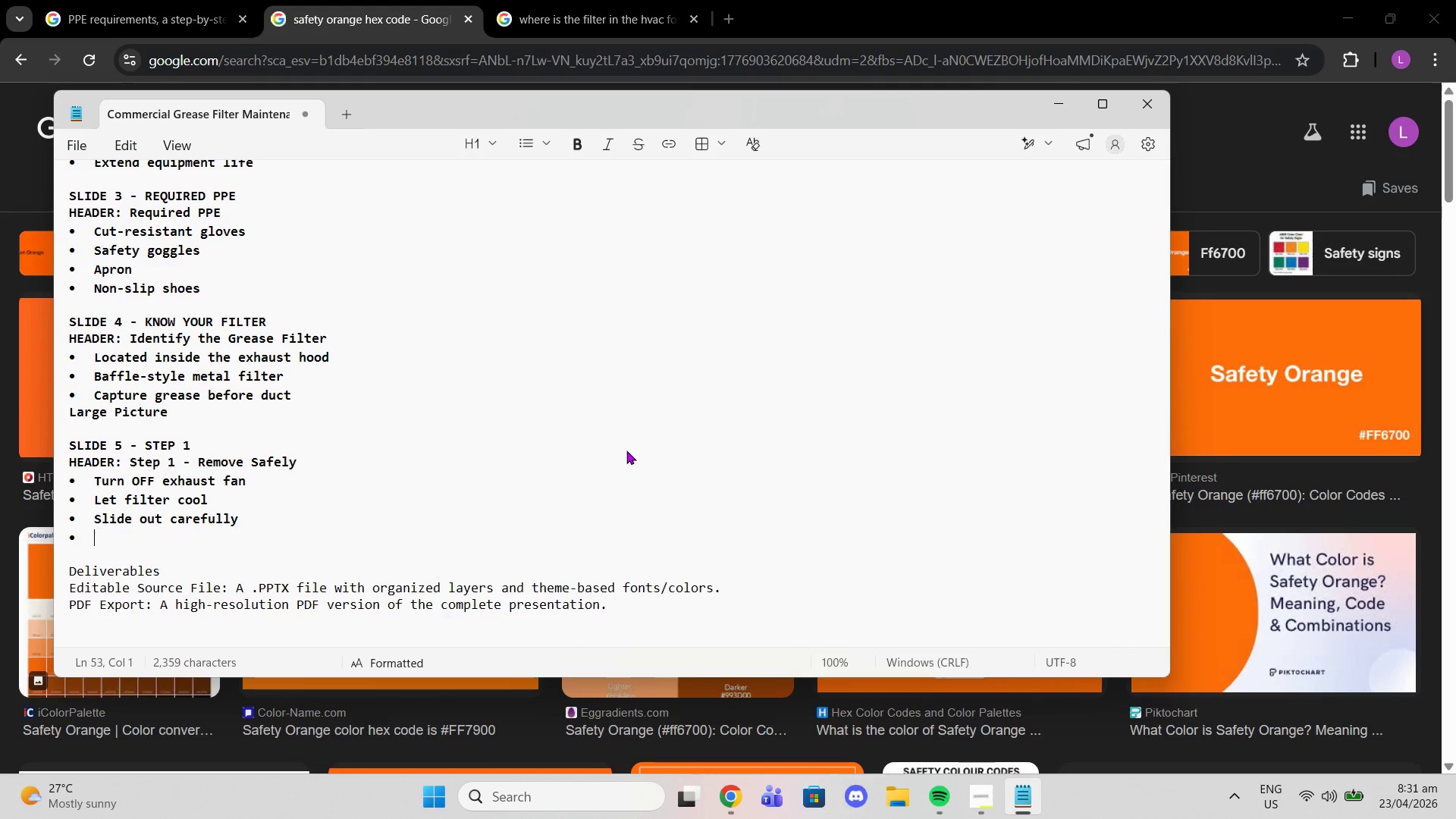 
key(Enter)
 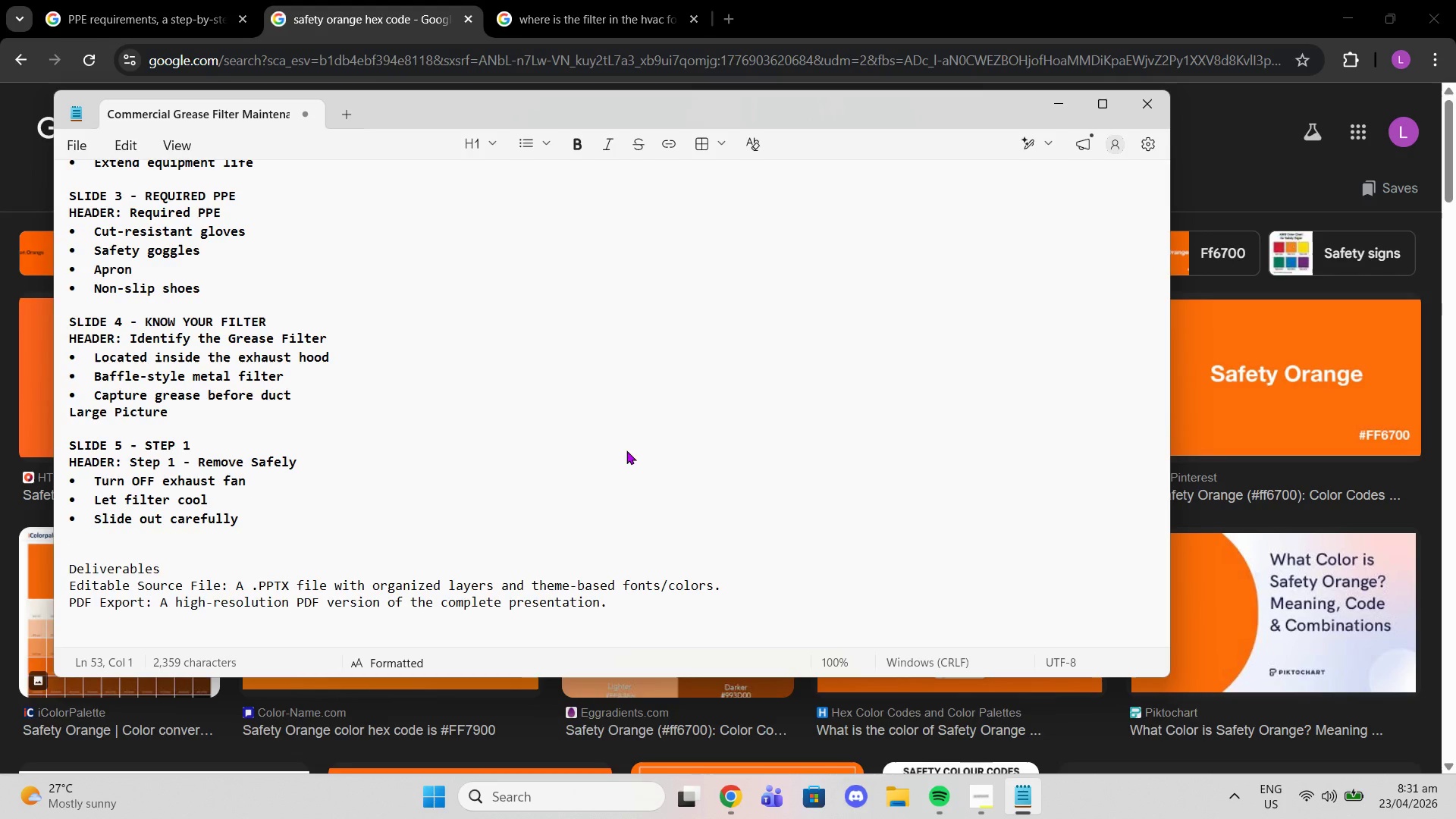 
wait(8.89)
 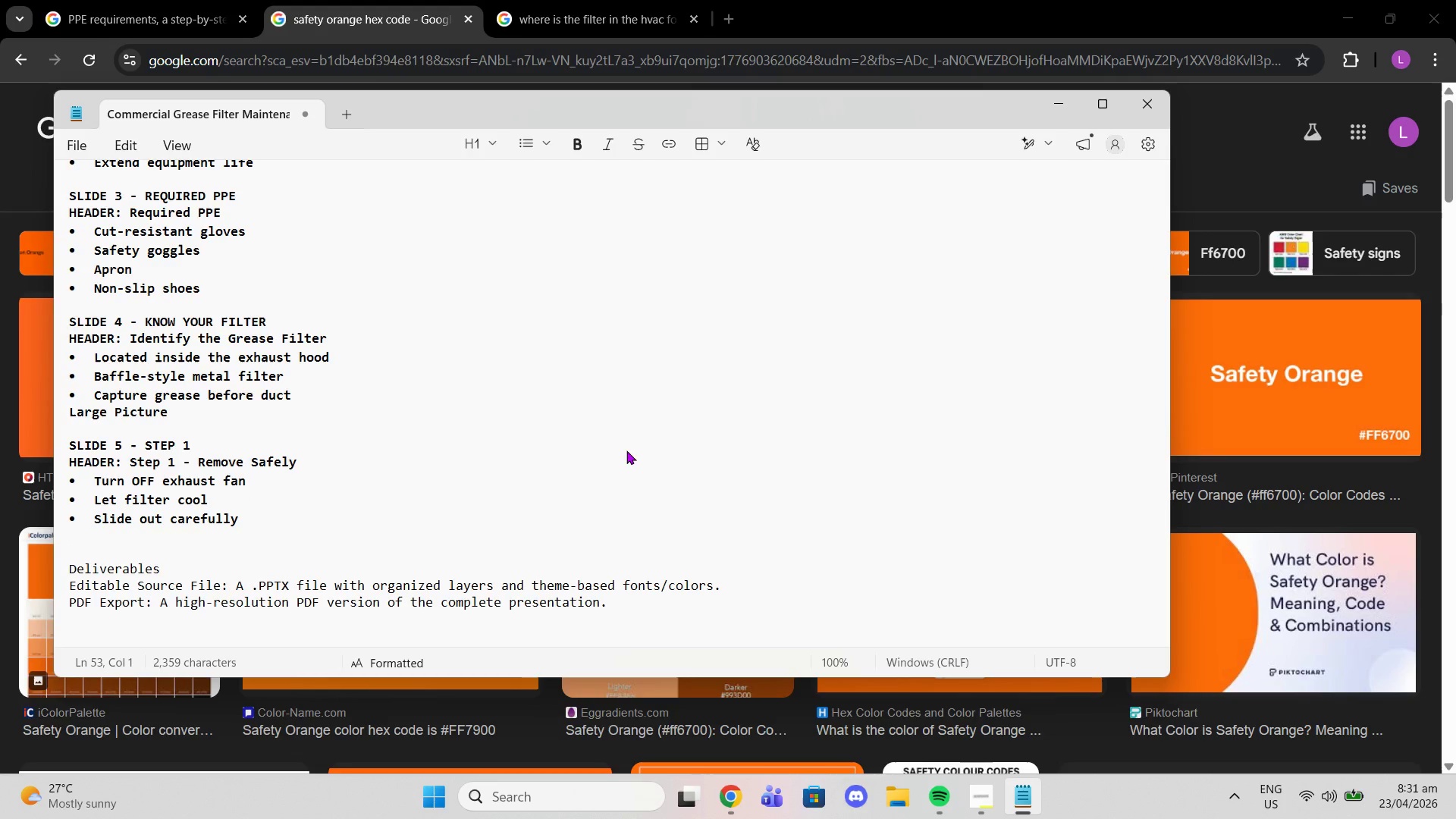 
key(Enter)
 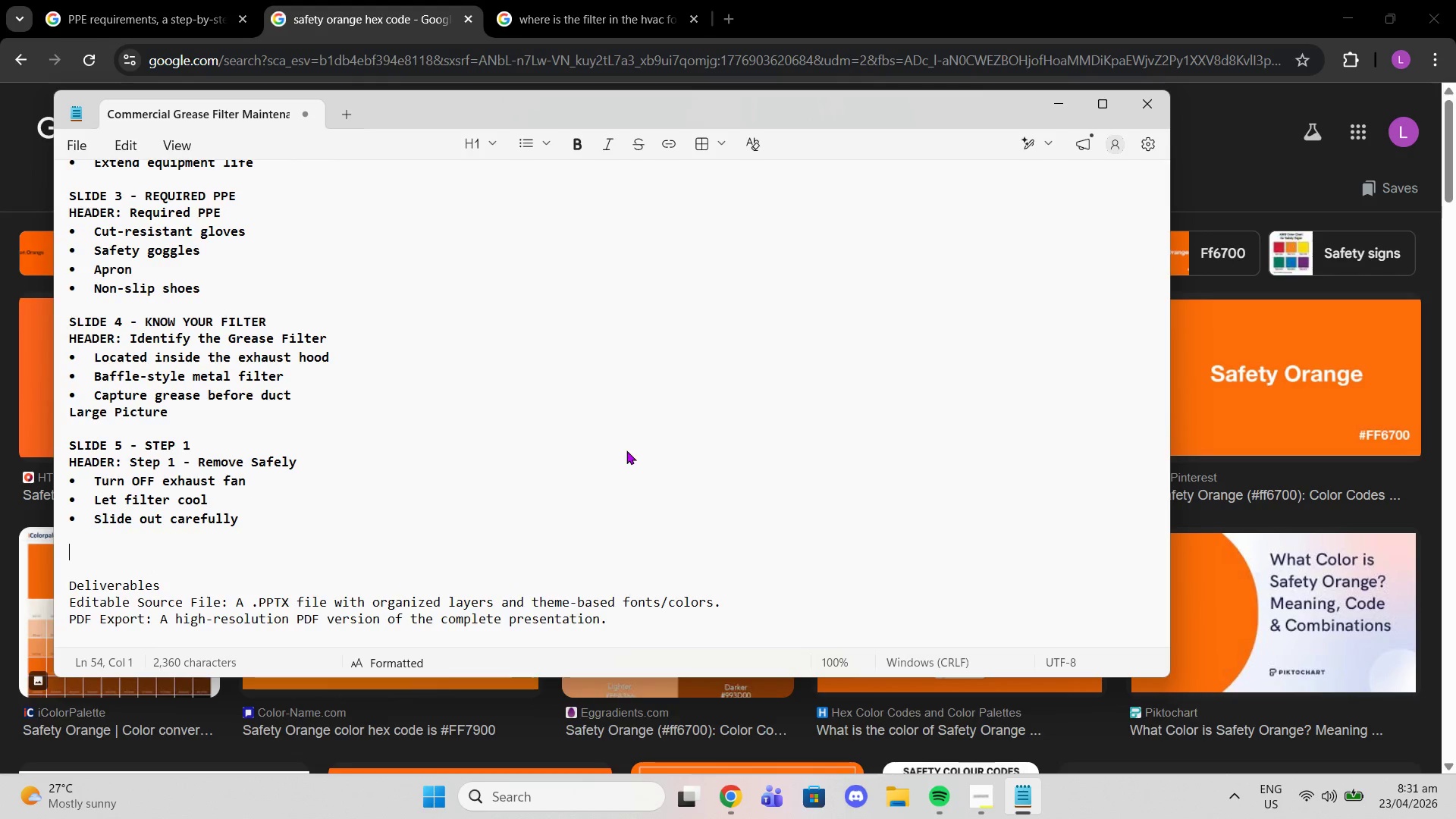 
type(SLIDE ^ )
key(Backspace)
key(Backspace)
type(6 - Step 2)
 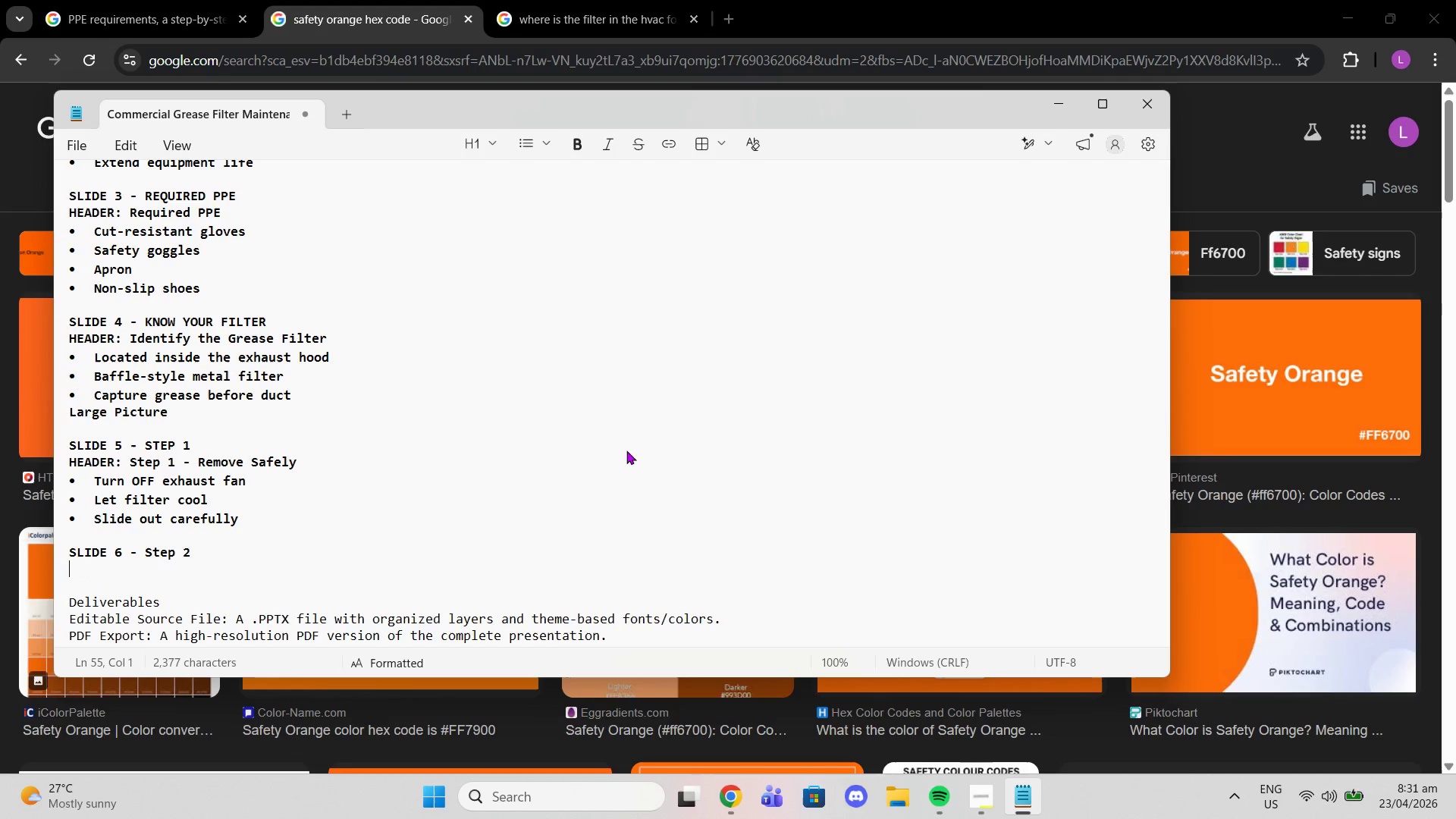 
 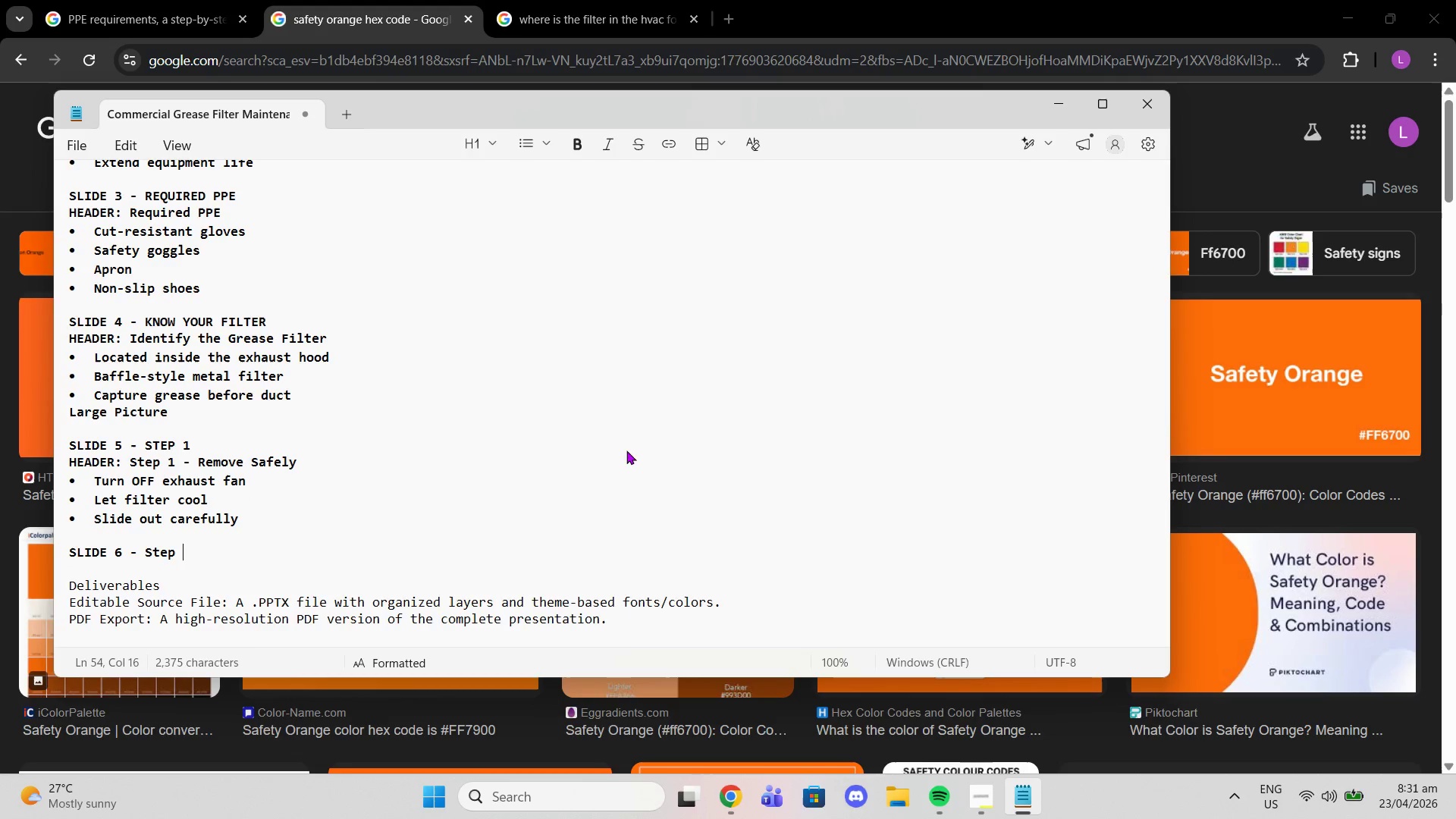 
key(Enter)
 